 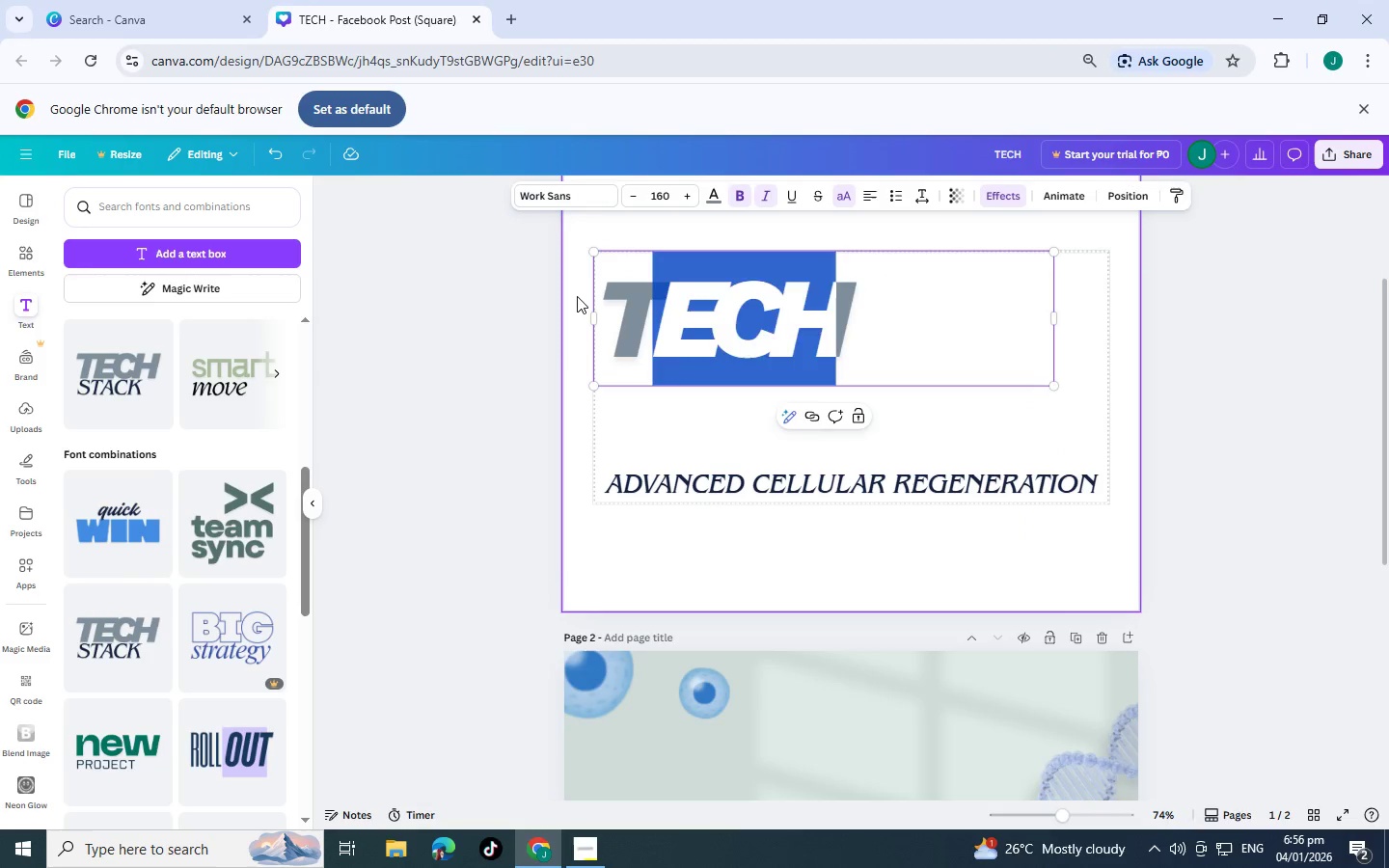 
key(Shift+C)
 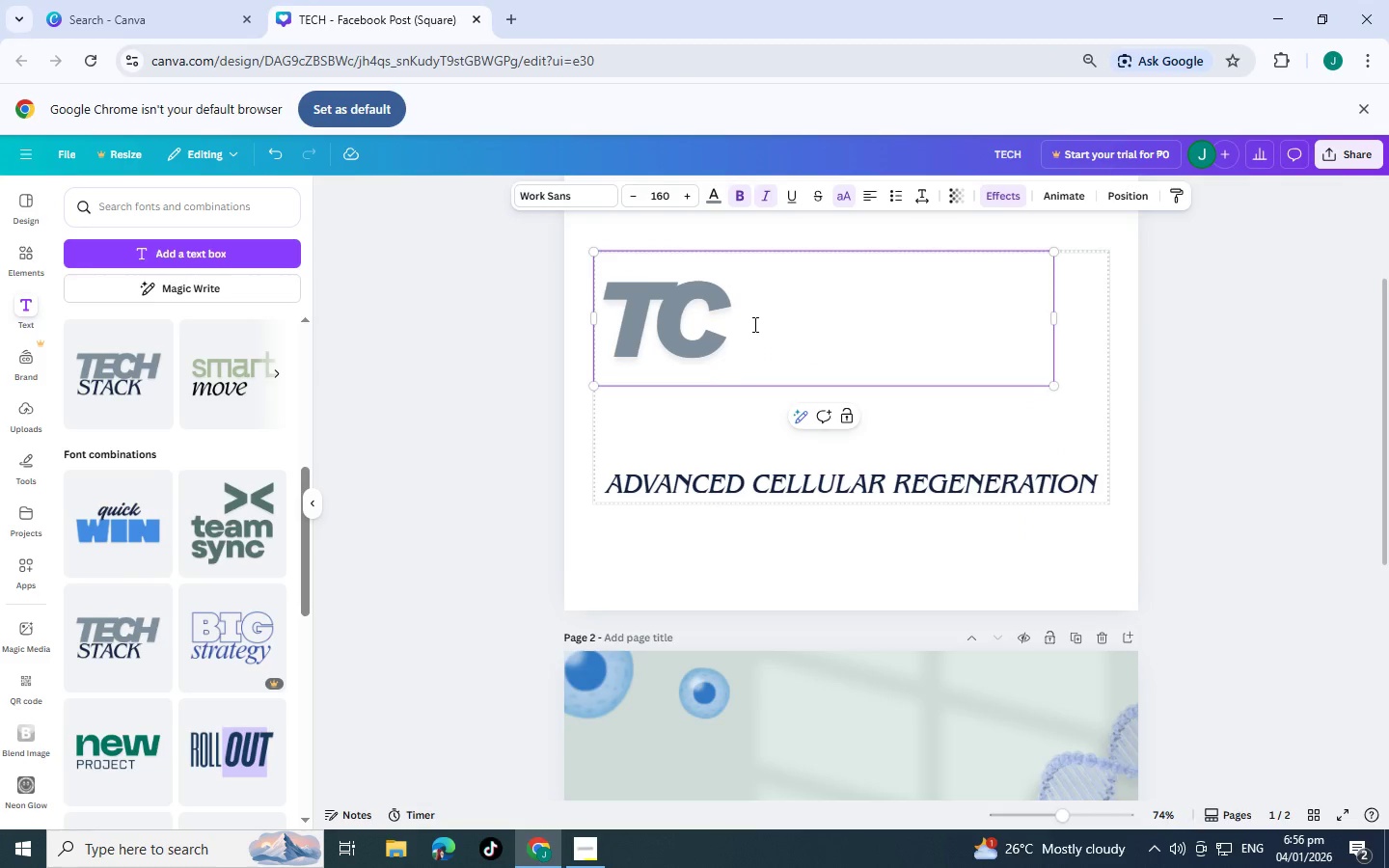 
left_click([753, 324])
 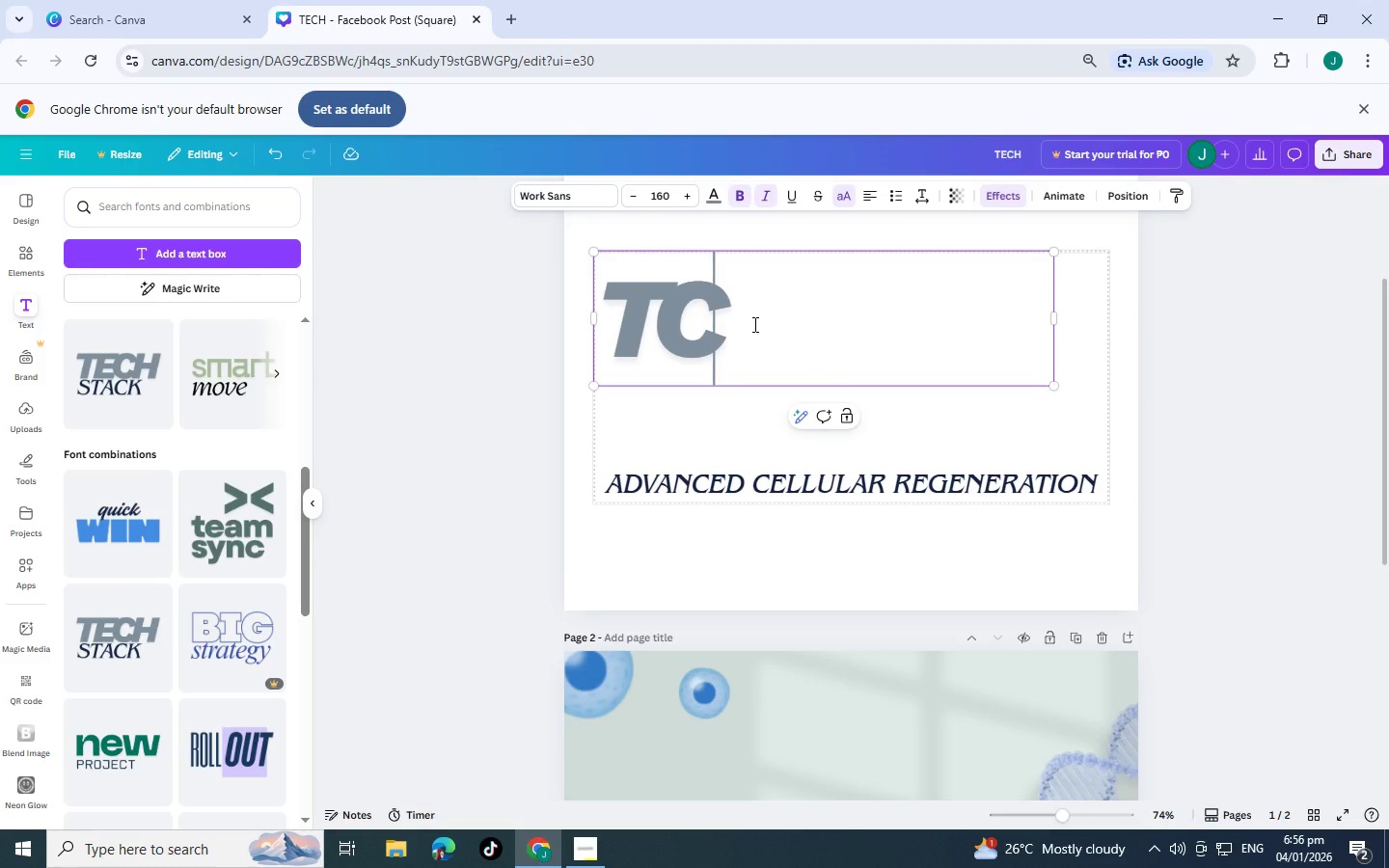 
key(Backspace)
key(Backspace)
type(CERVUD)
key(Backspace)
key(Backspace)
type(ID CELL)
 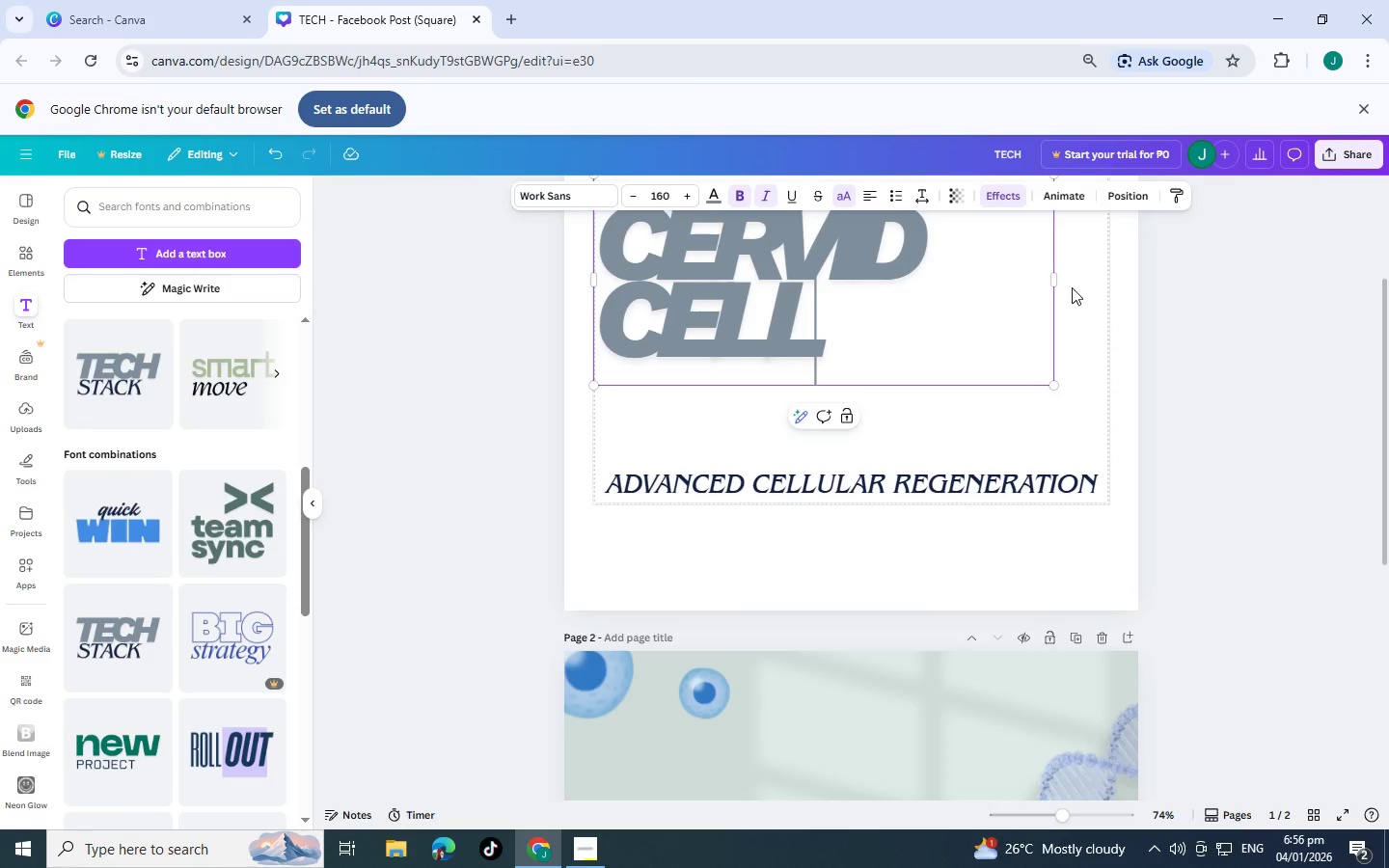 
left_click_drag(start_coordinate=[1059, 283], to_coordinate=[1202, 280])
 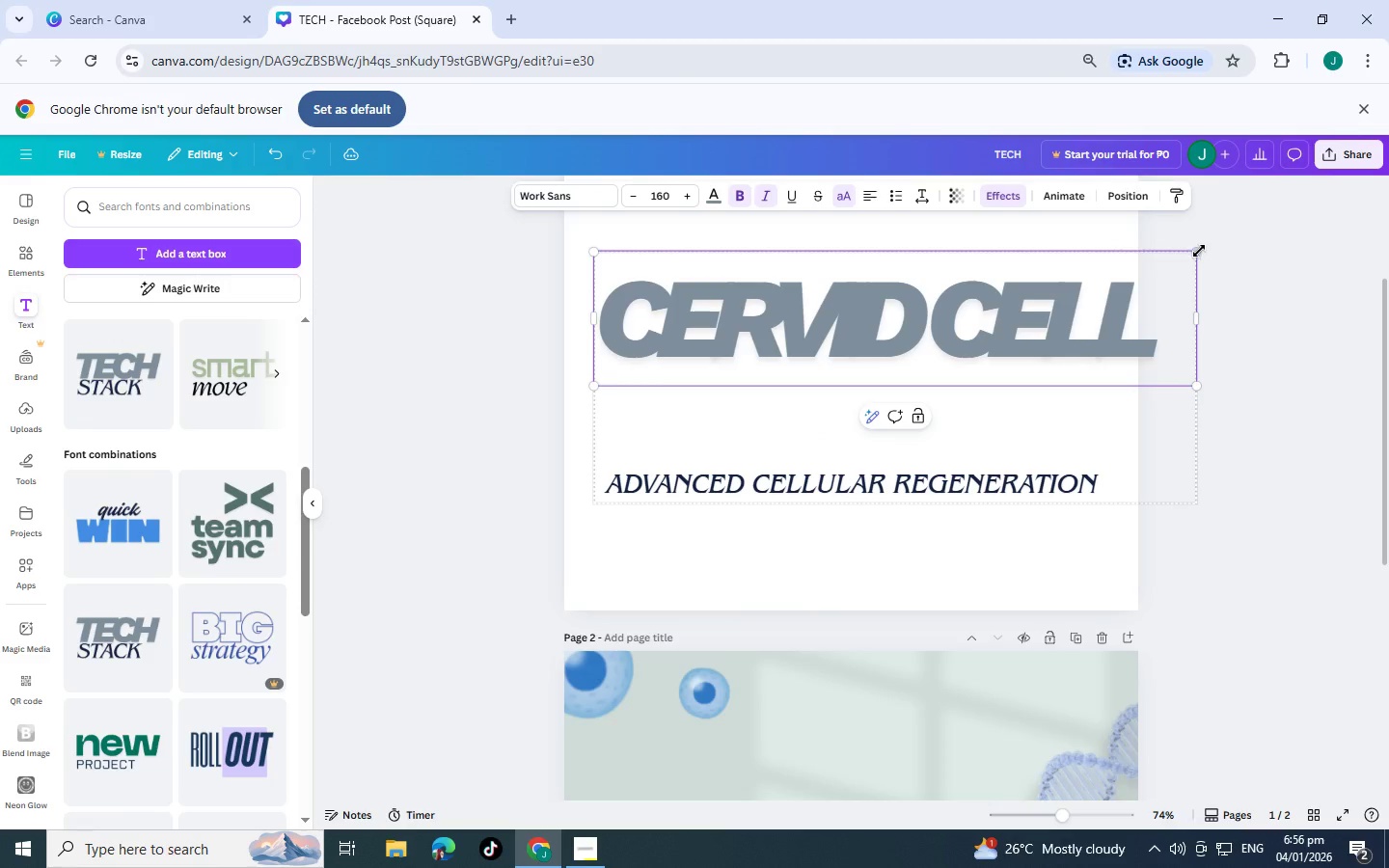 
left_click_drag(start_coordinate=[1199, 251], to_coordinate=[1071, 299])
 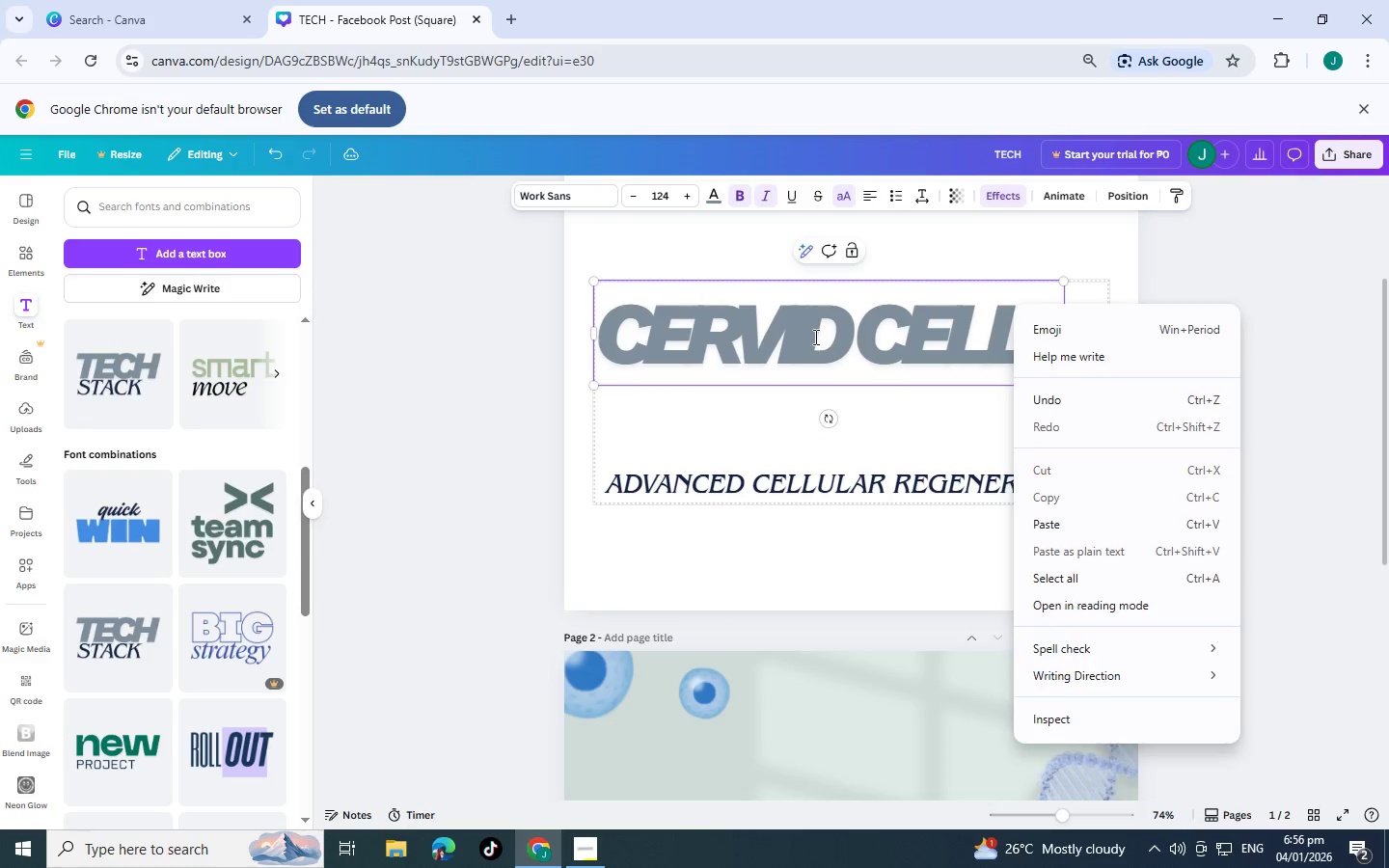 
left_click([814, 337])
 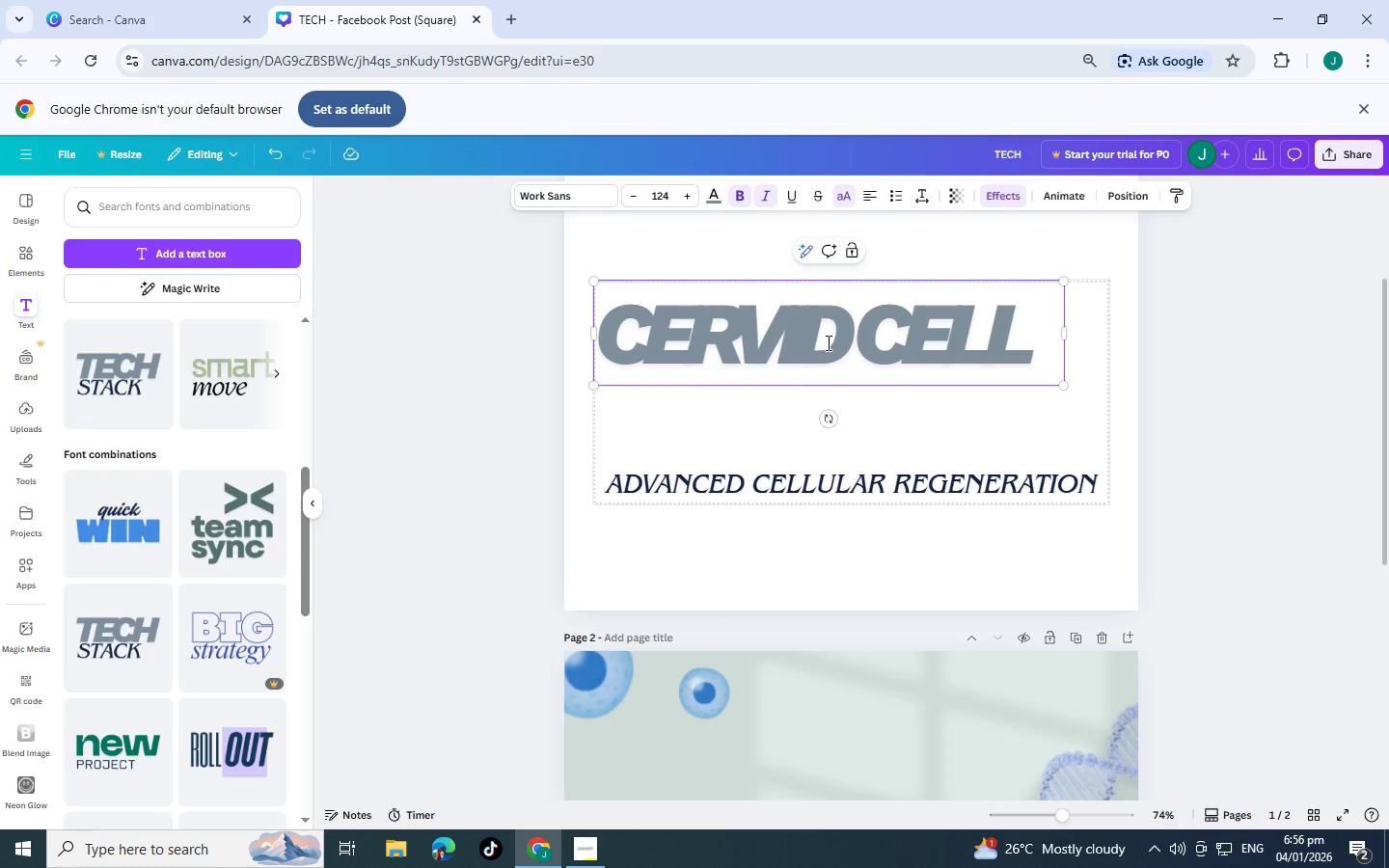 
key(ArrowRight)
 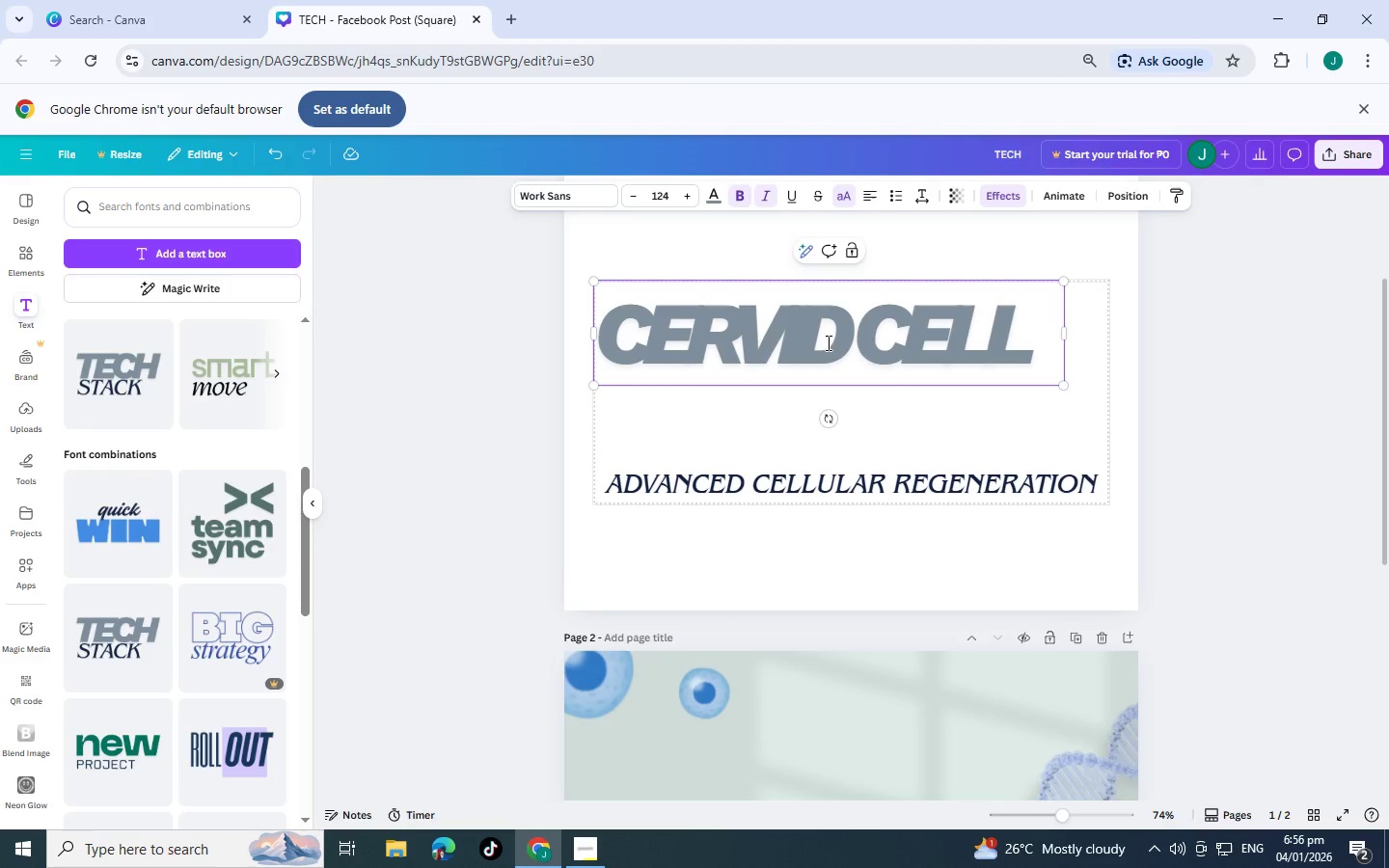 
type([Delete])
key(Backspace)
key(Backspace)
type(ID)
key(Backspace)
key(Backspace)
type(o)
key(Backspace)
type(i )
key(Backspace)
type( d )
 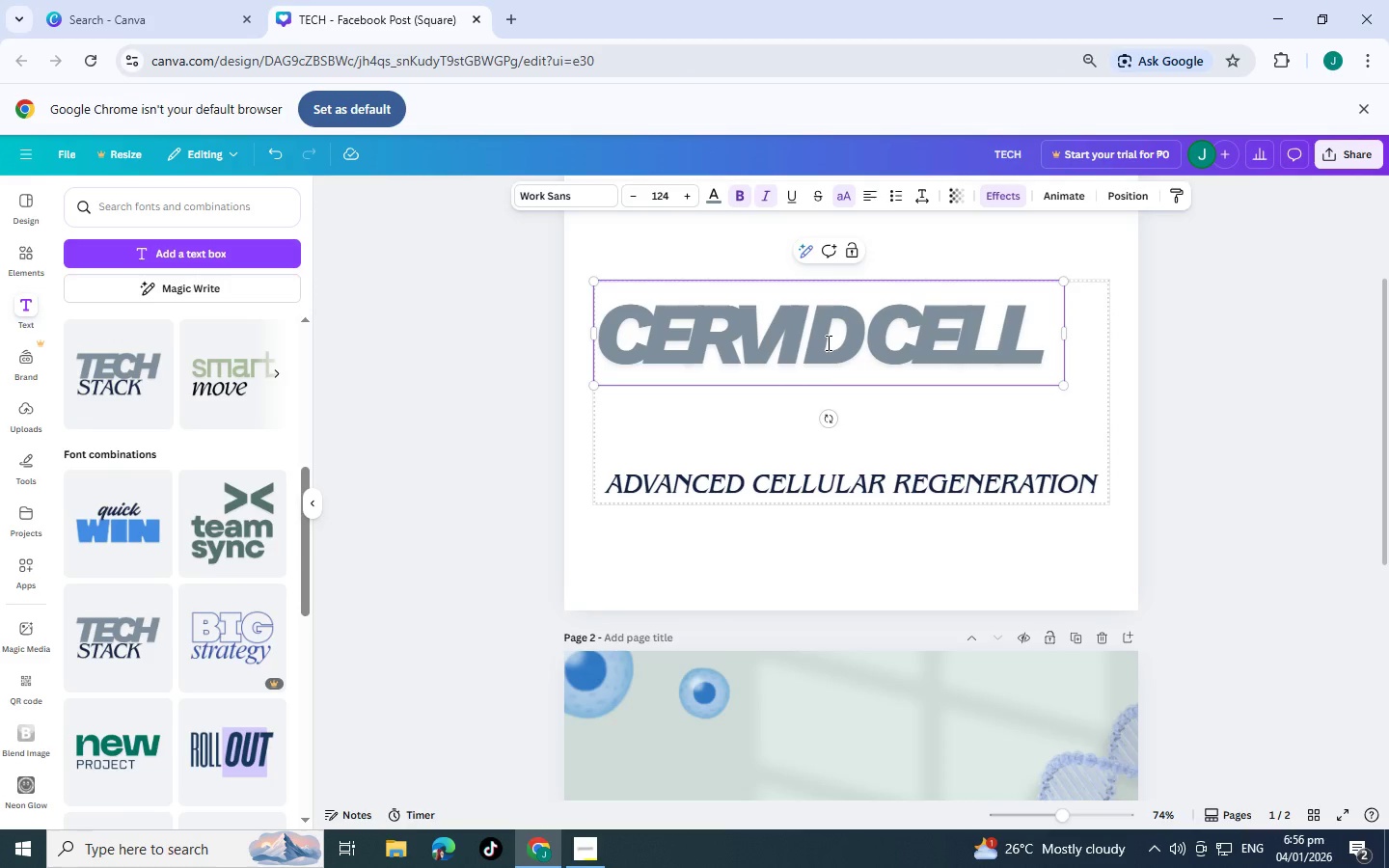 
double_click([816, 339])
 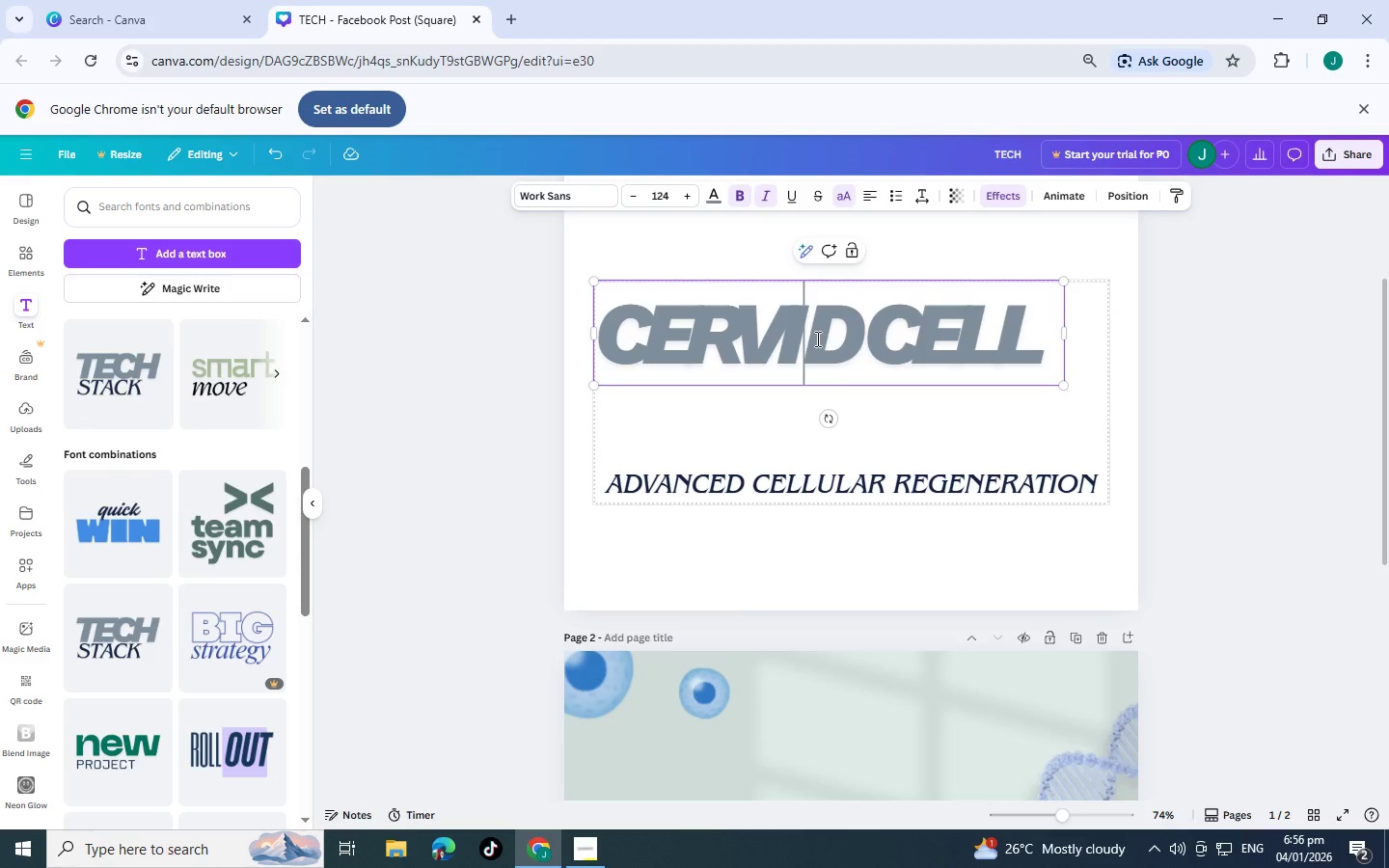 
key(Backspace)
 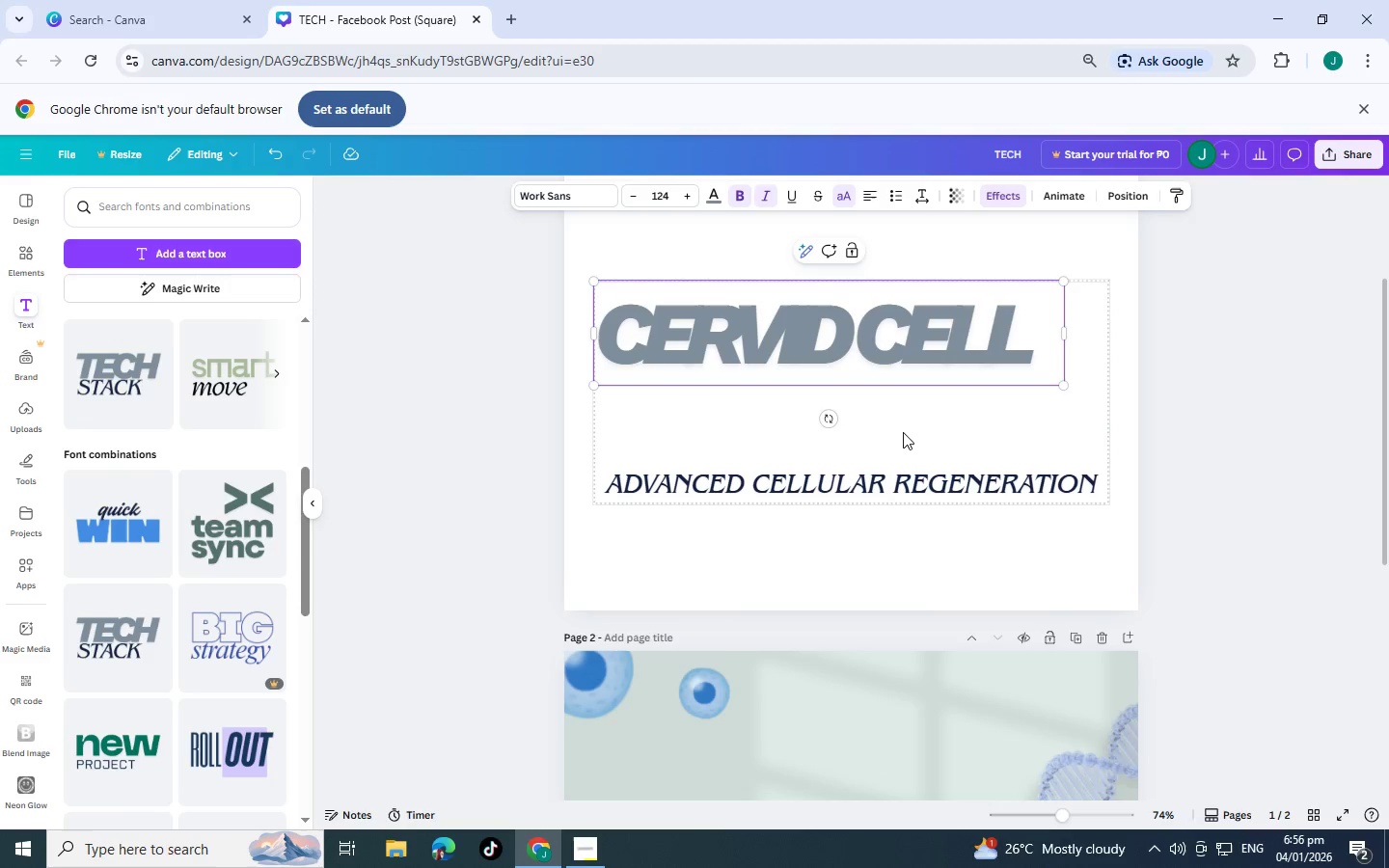 
left_click([908, 442])
 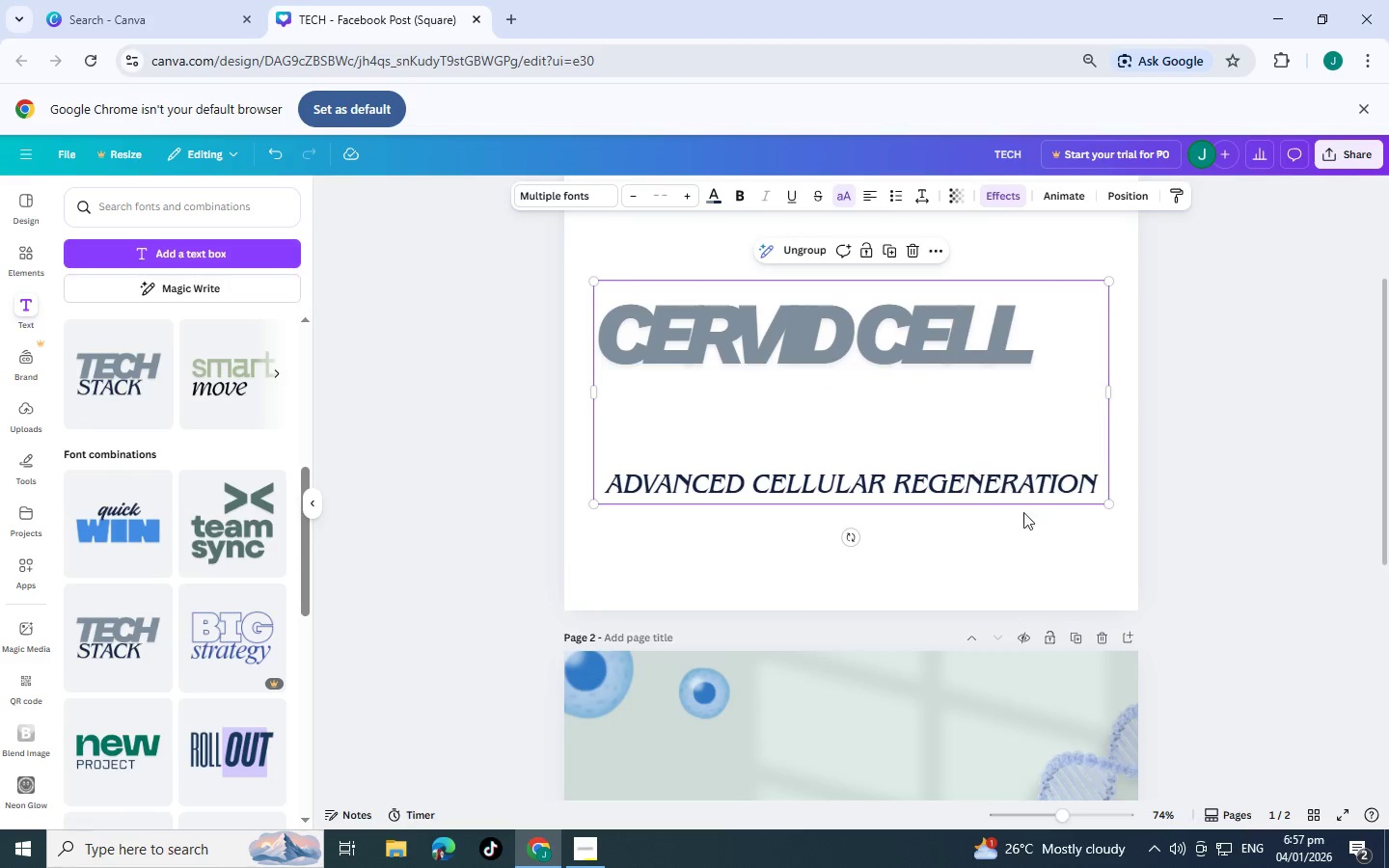 
left_click([1043, 584])
 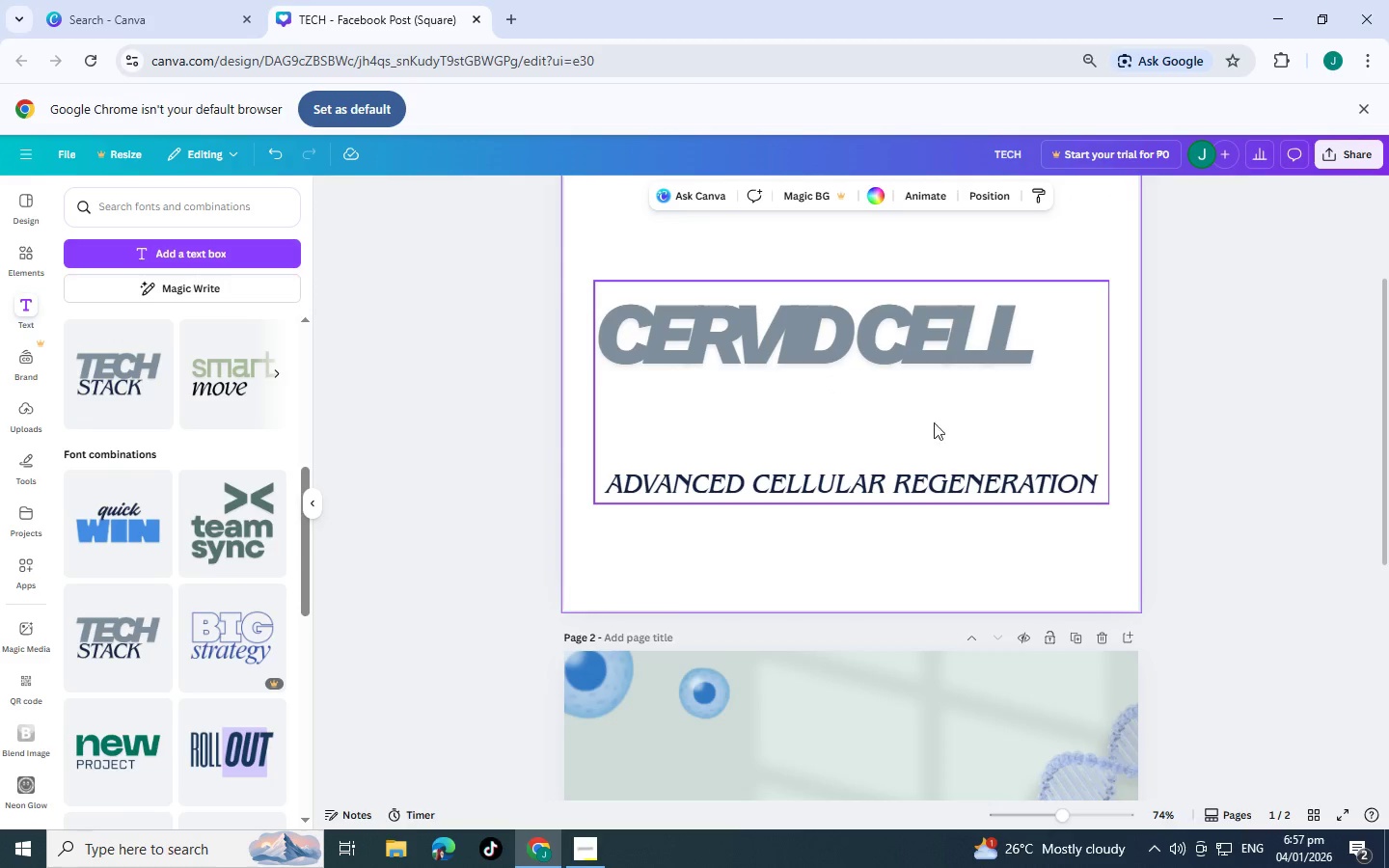 
left_click([1229, 457])
 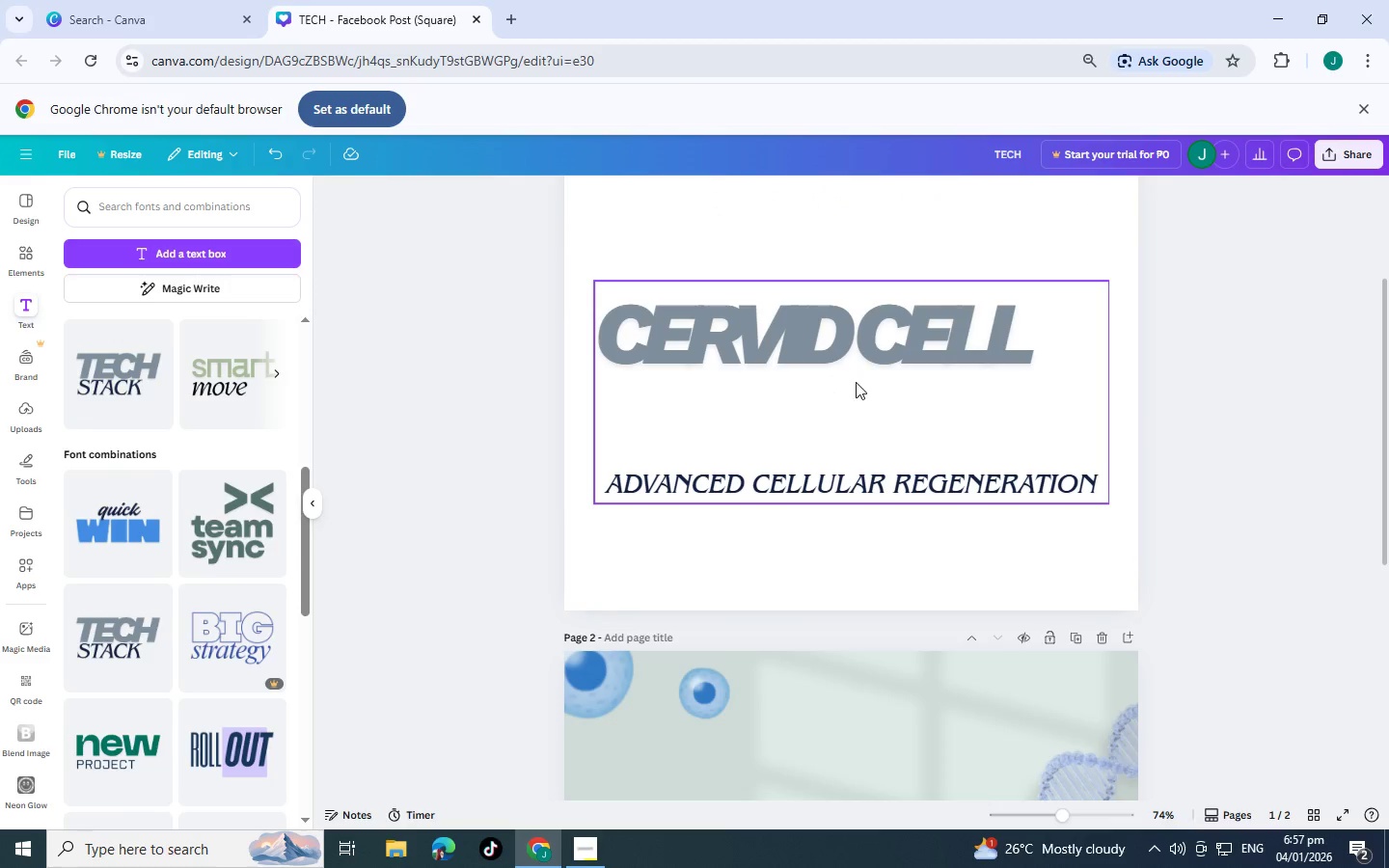 
left_click([1246, 436])
 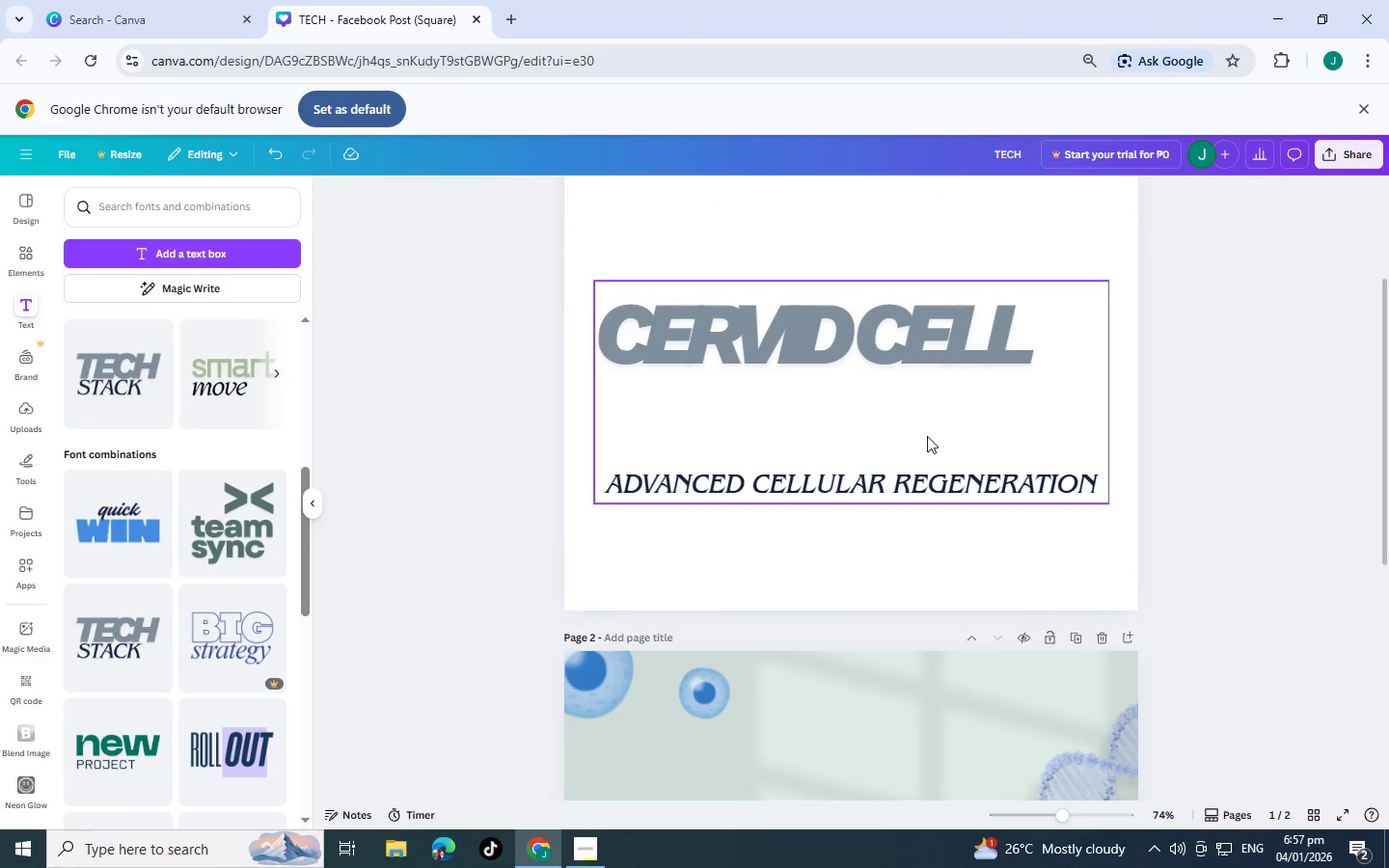 
left_click([927, 436])
 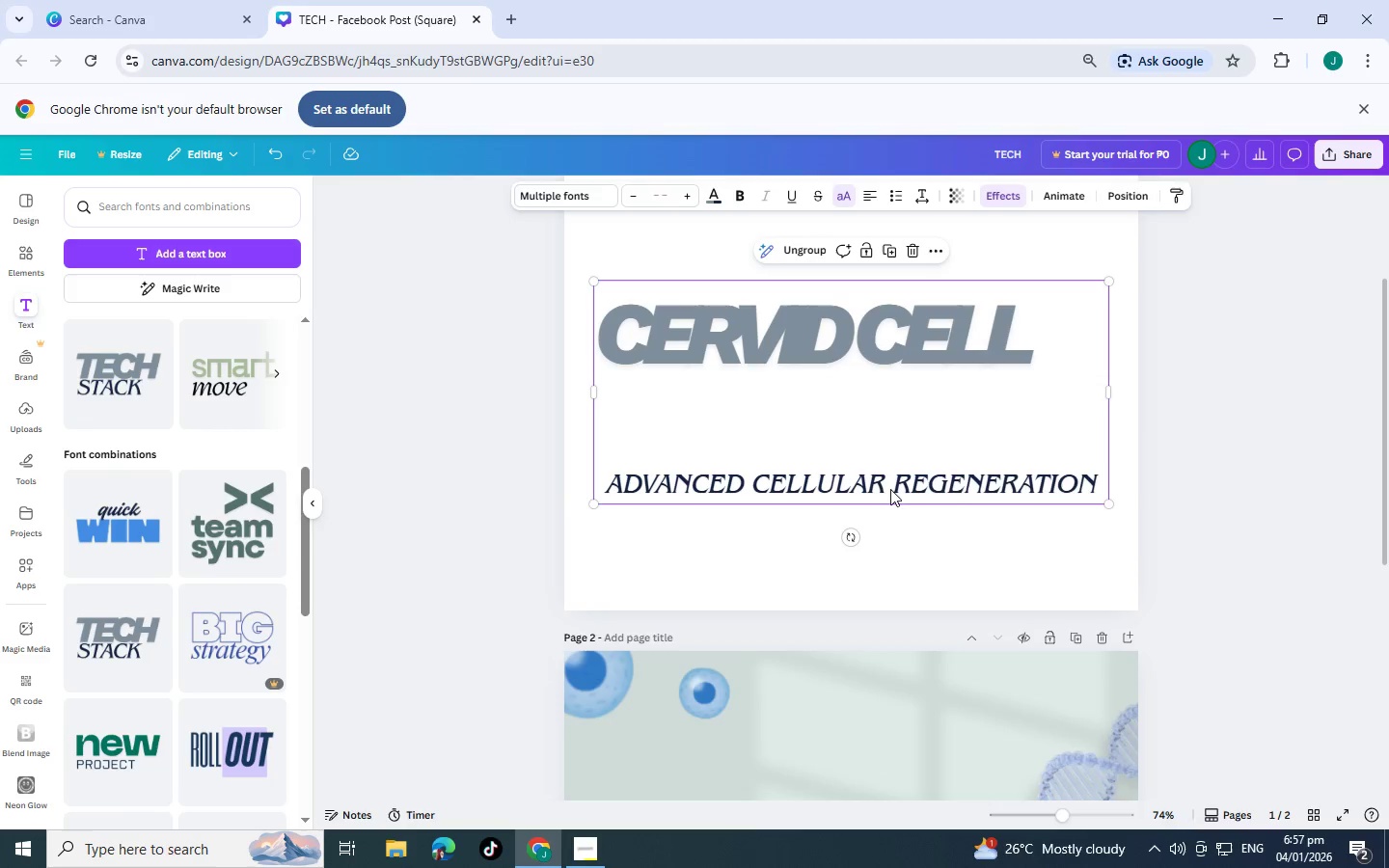 
double_click([1073, 471])
 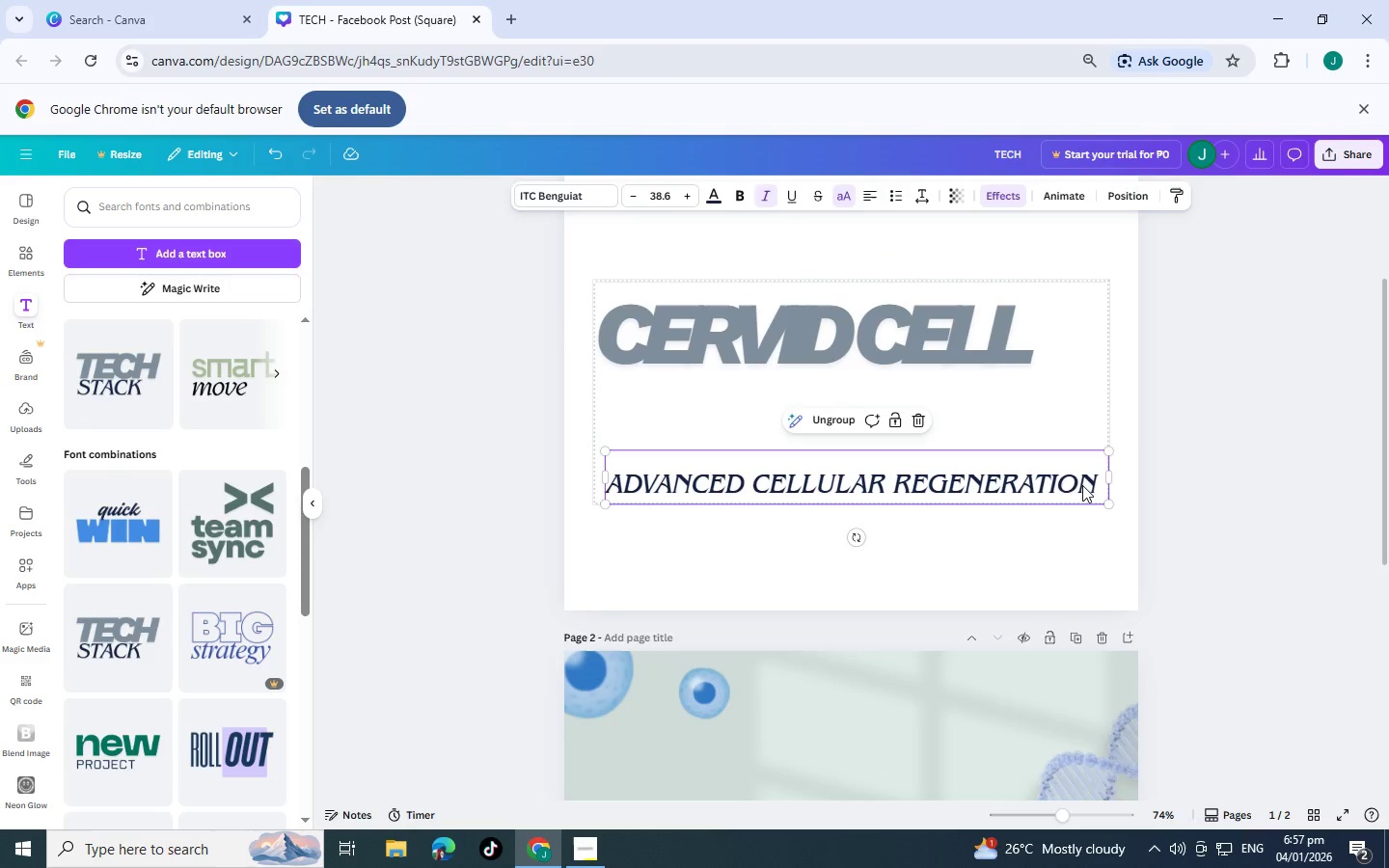 
triple_click([1082, 485])
 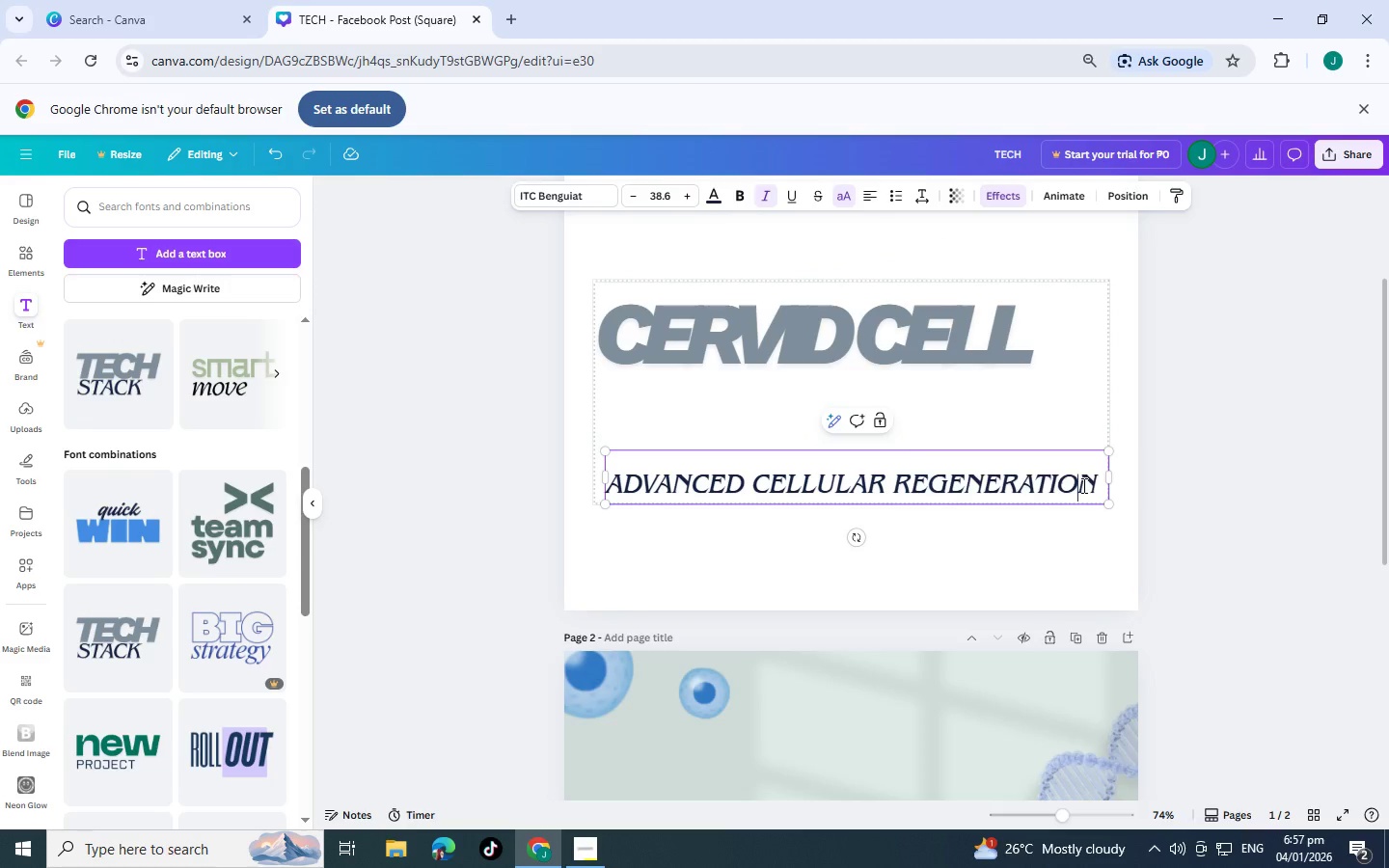 
triple_click([1082, 485])
 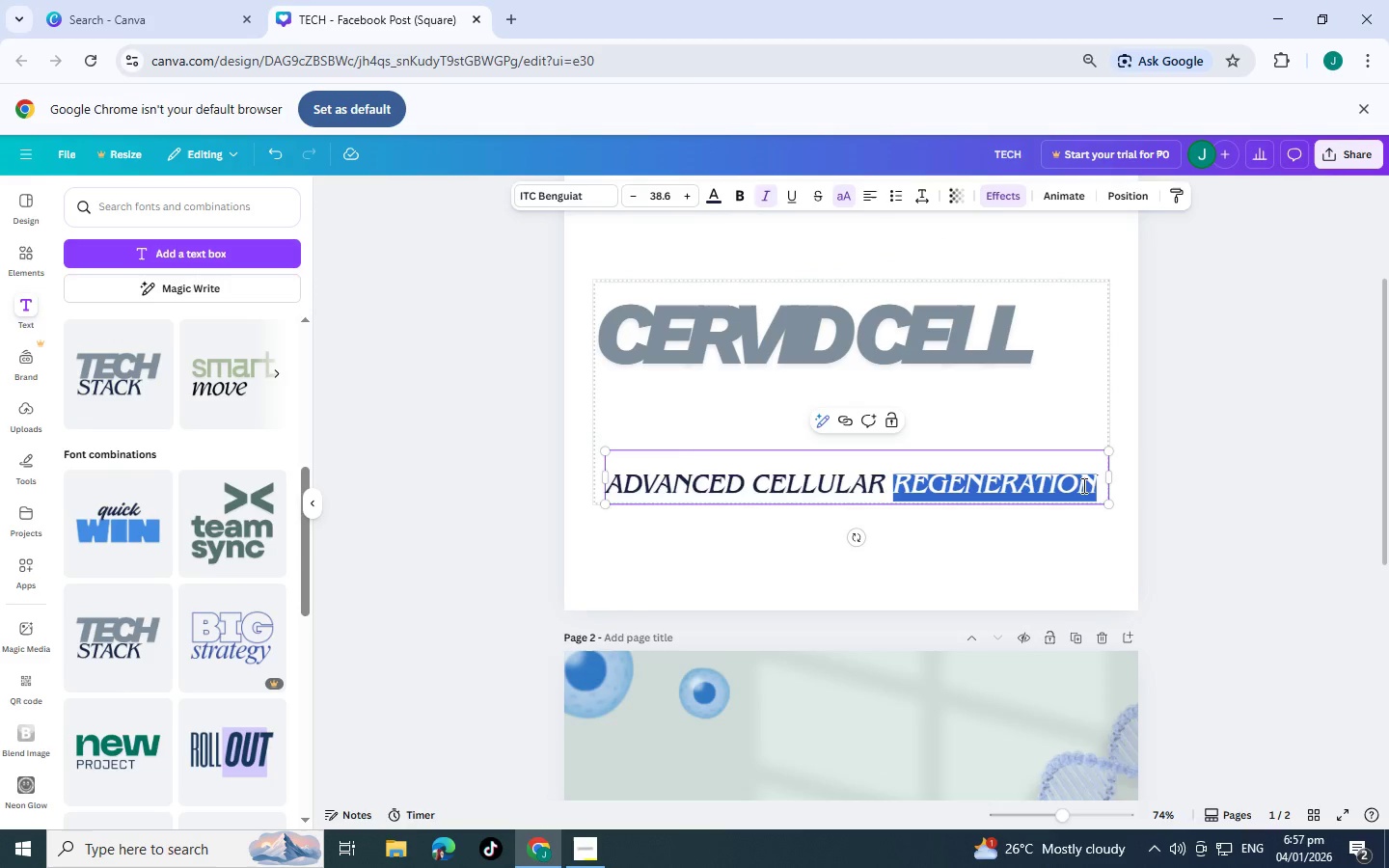 
triple_click([1082, 485])
 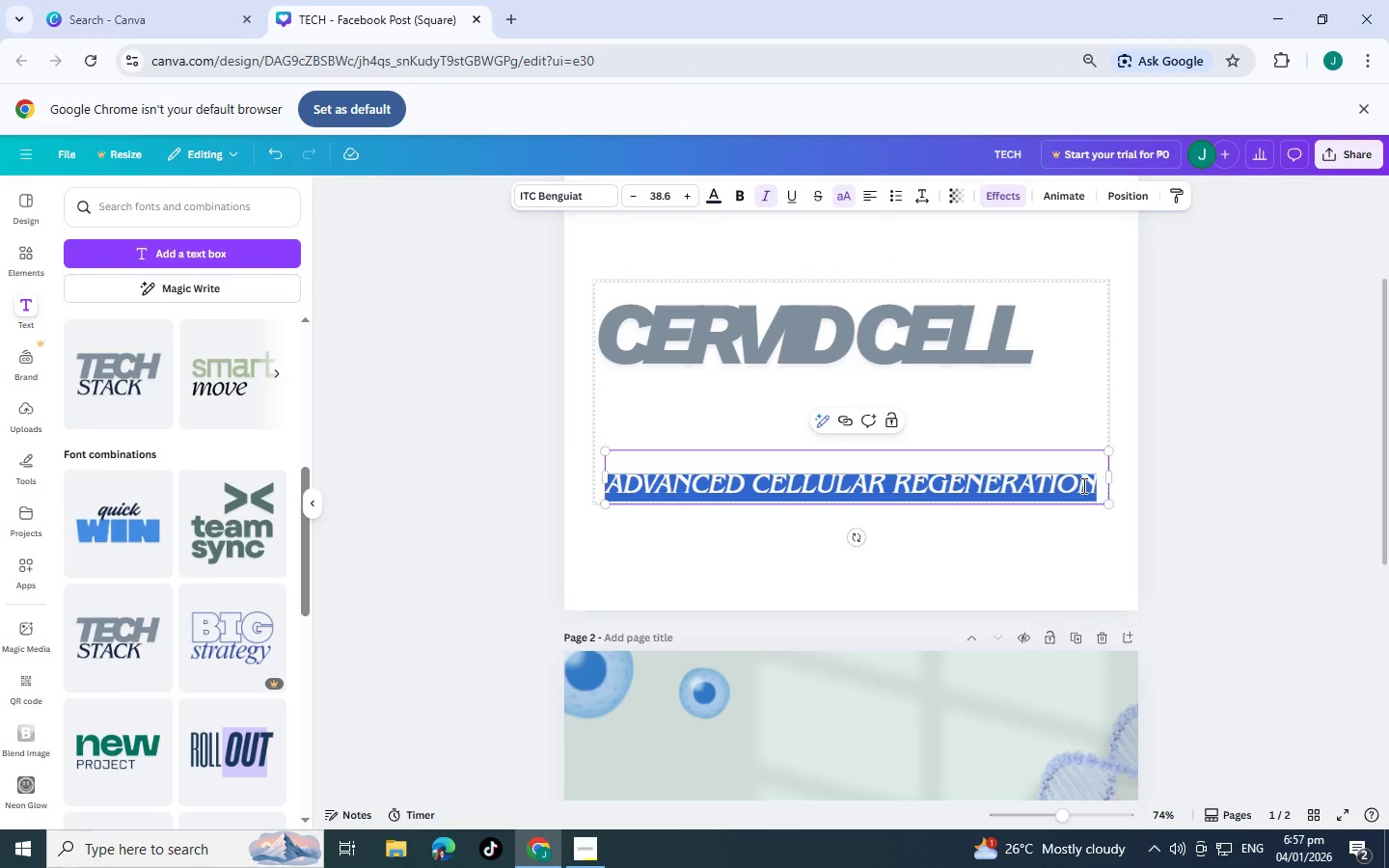 
triple_click([1082, 485])
 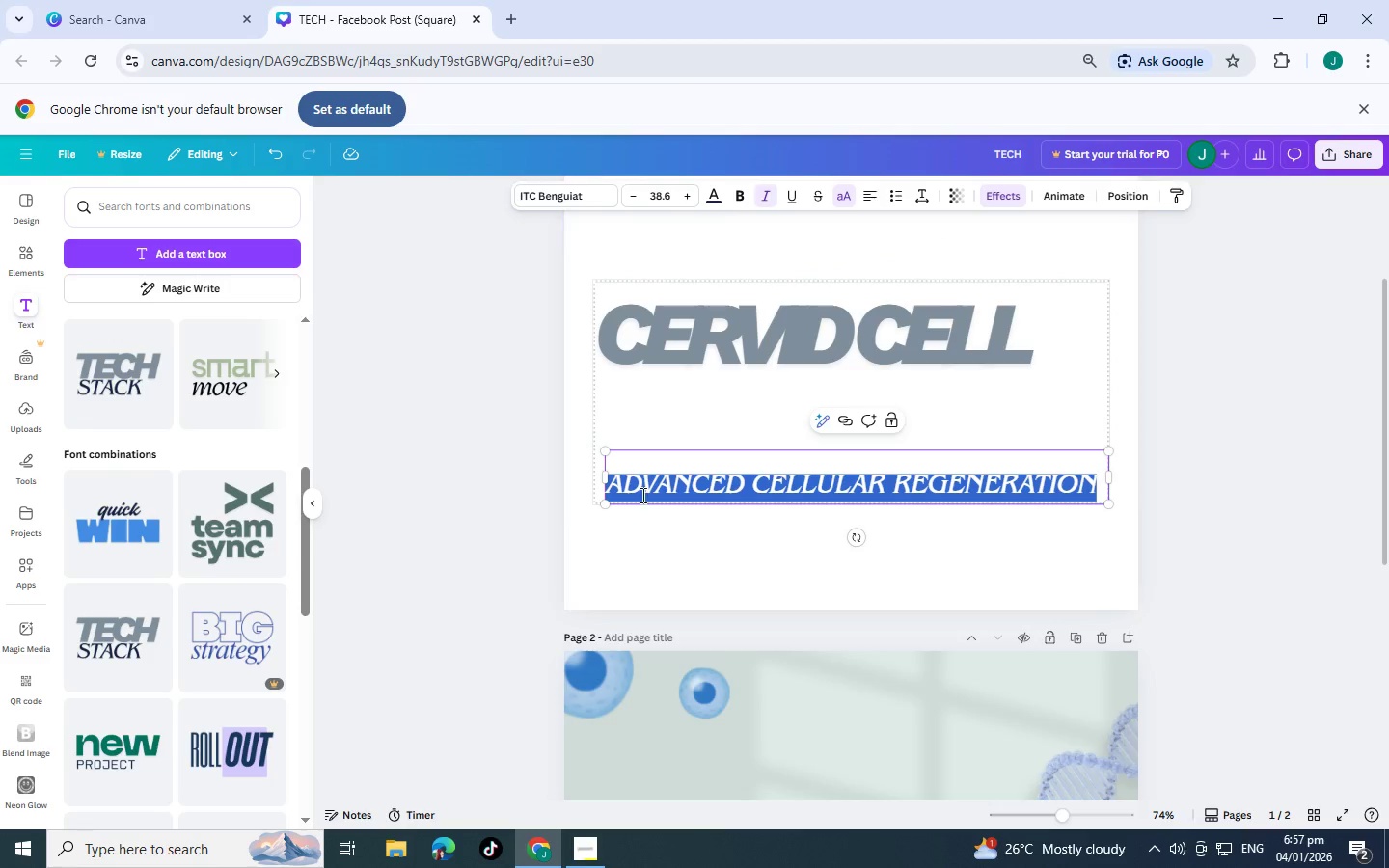 
key(Control+C)
 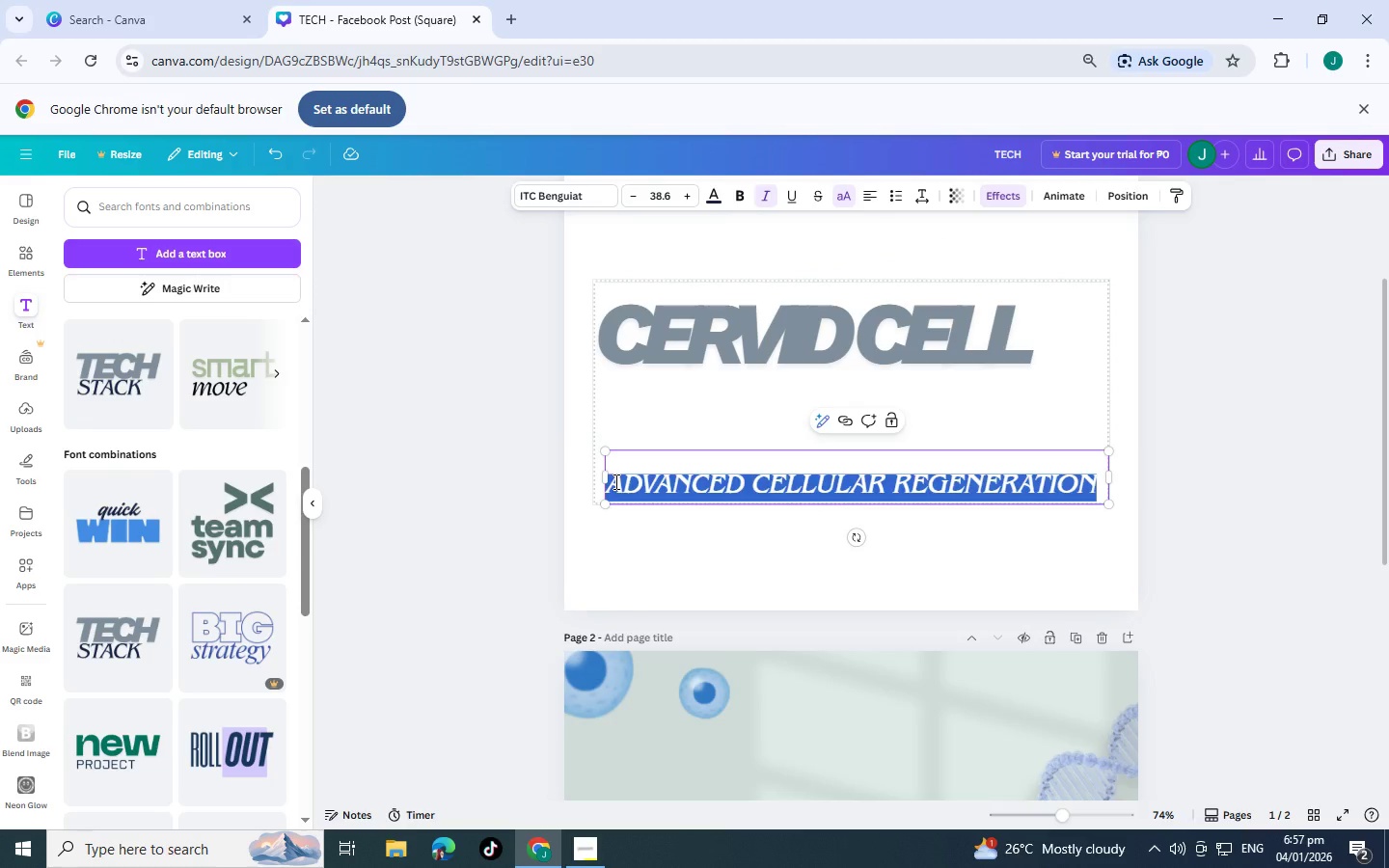 
left_click([614, 481])
 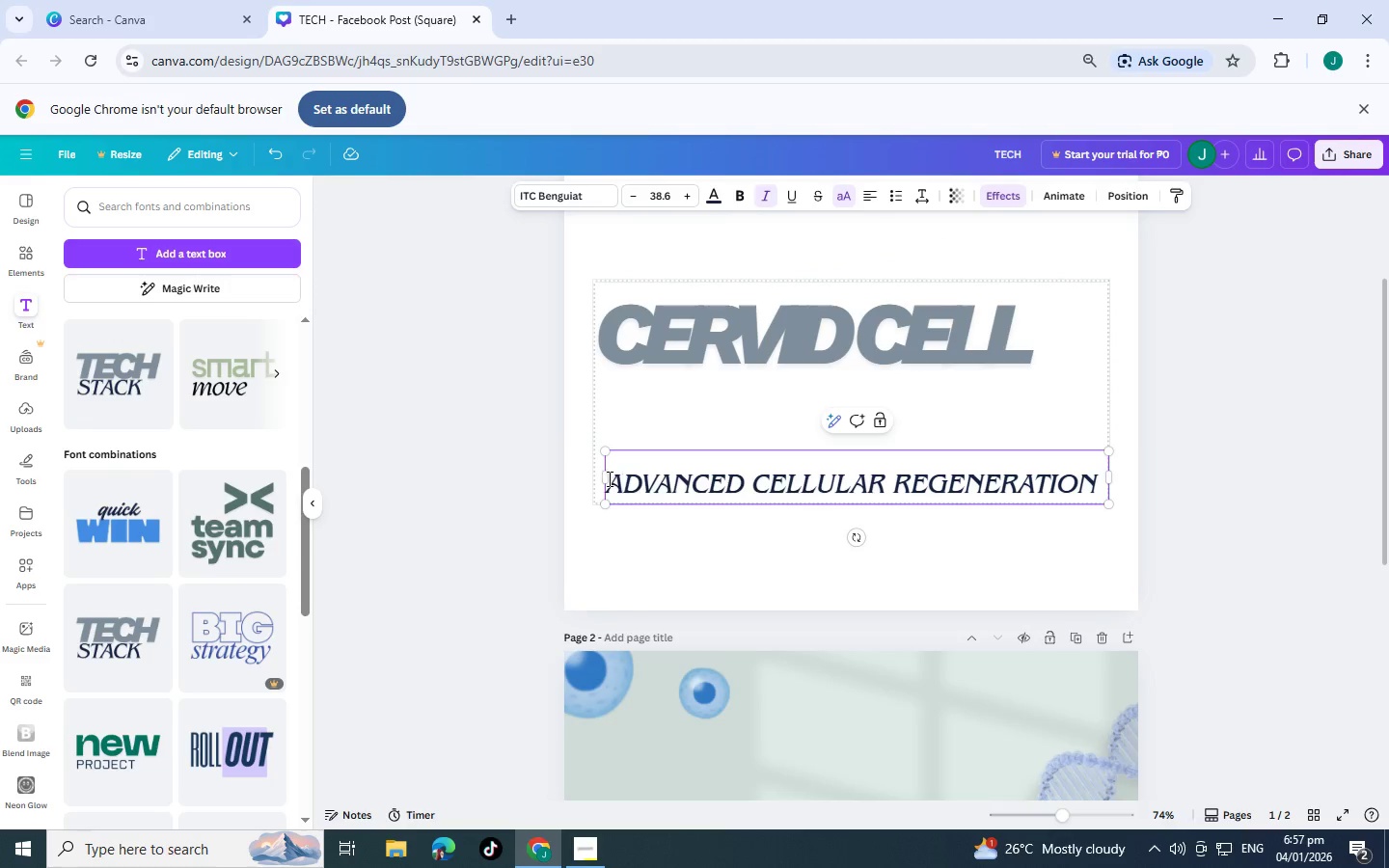 
left_click([608, 478])
 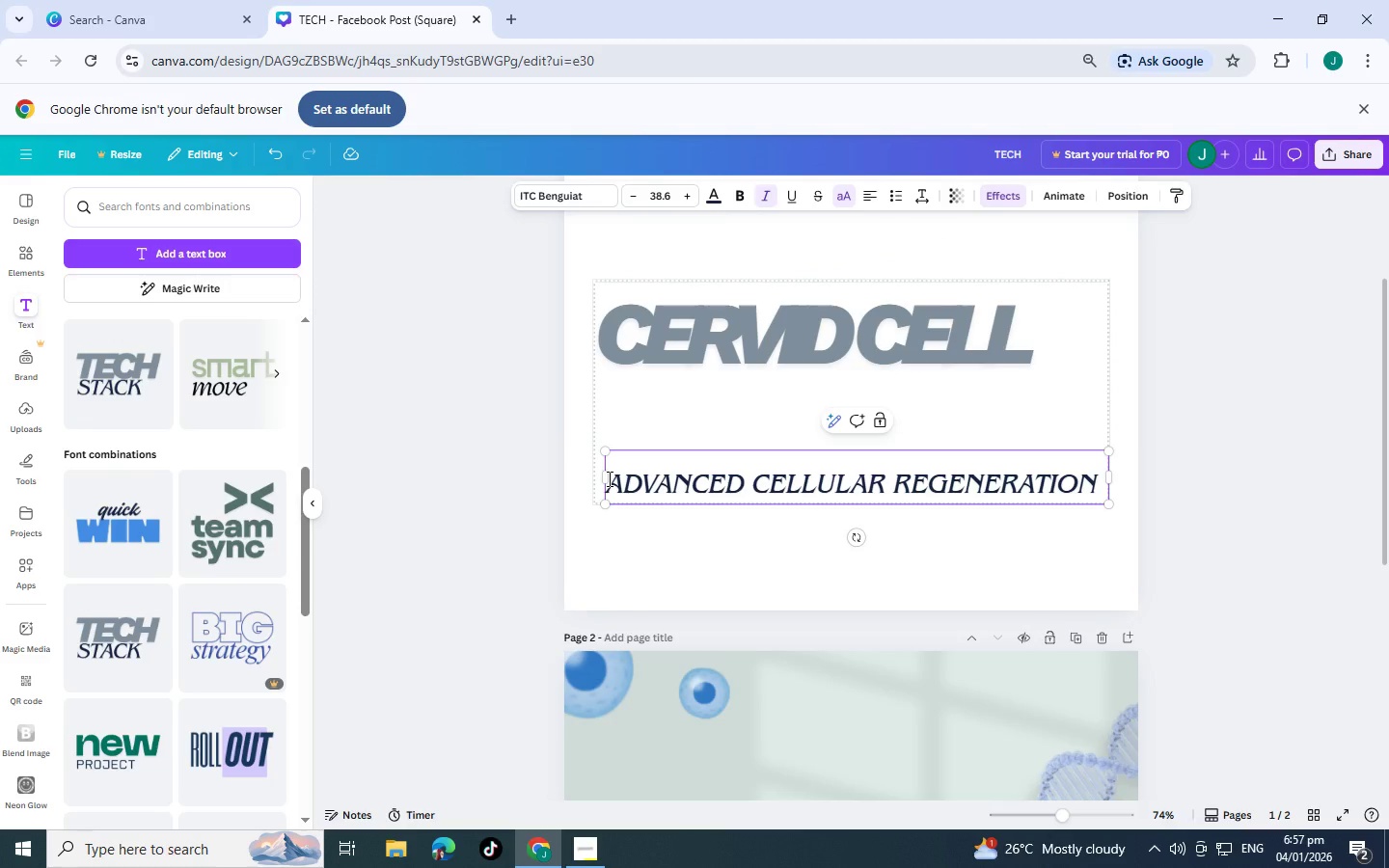 
key(Enter)
 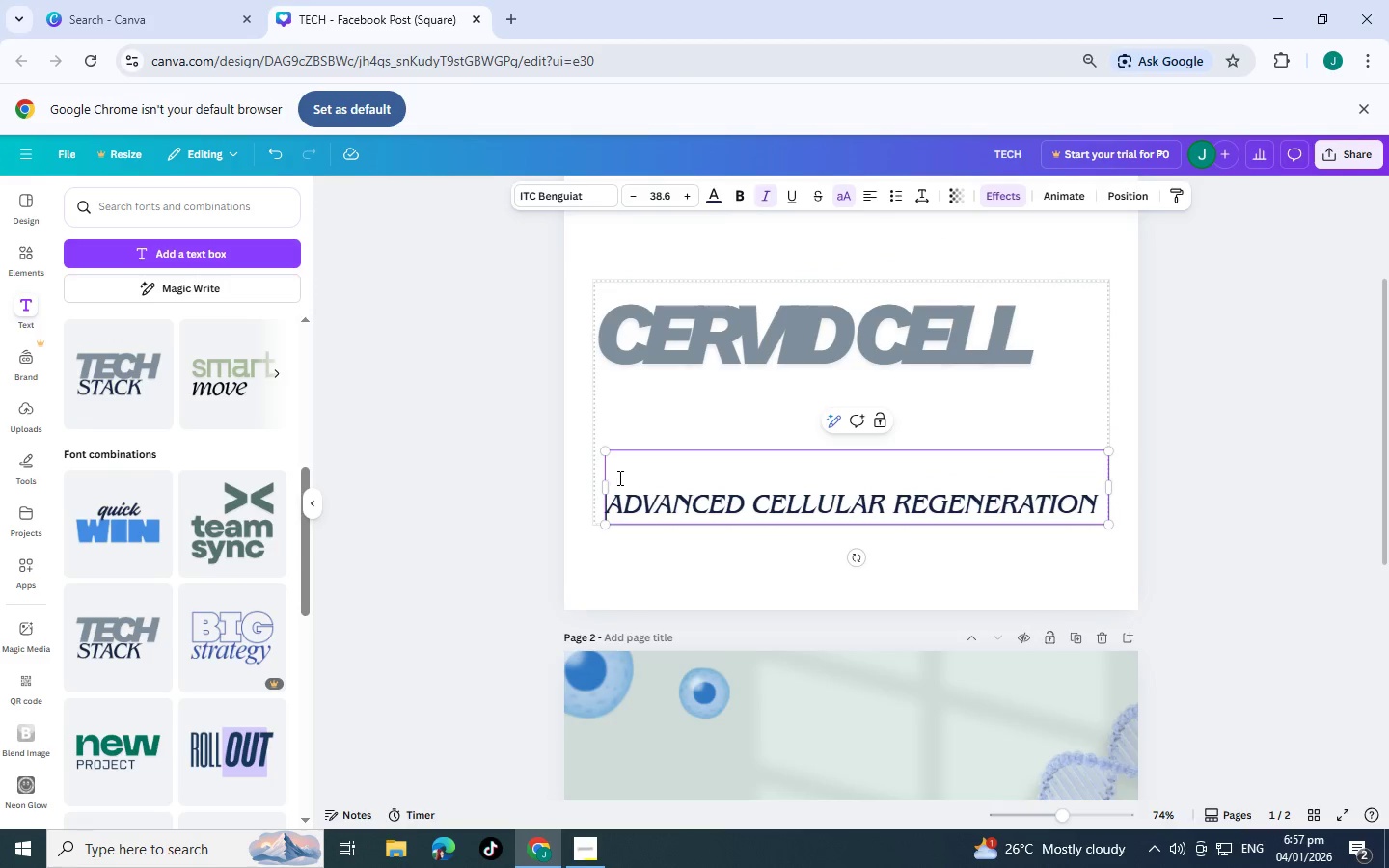 
left_click([618, 477])
 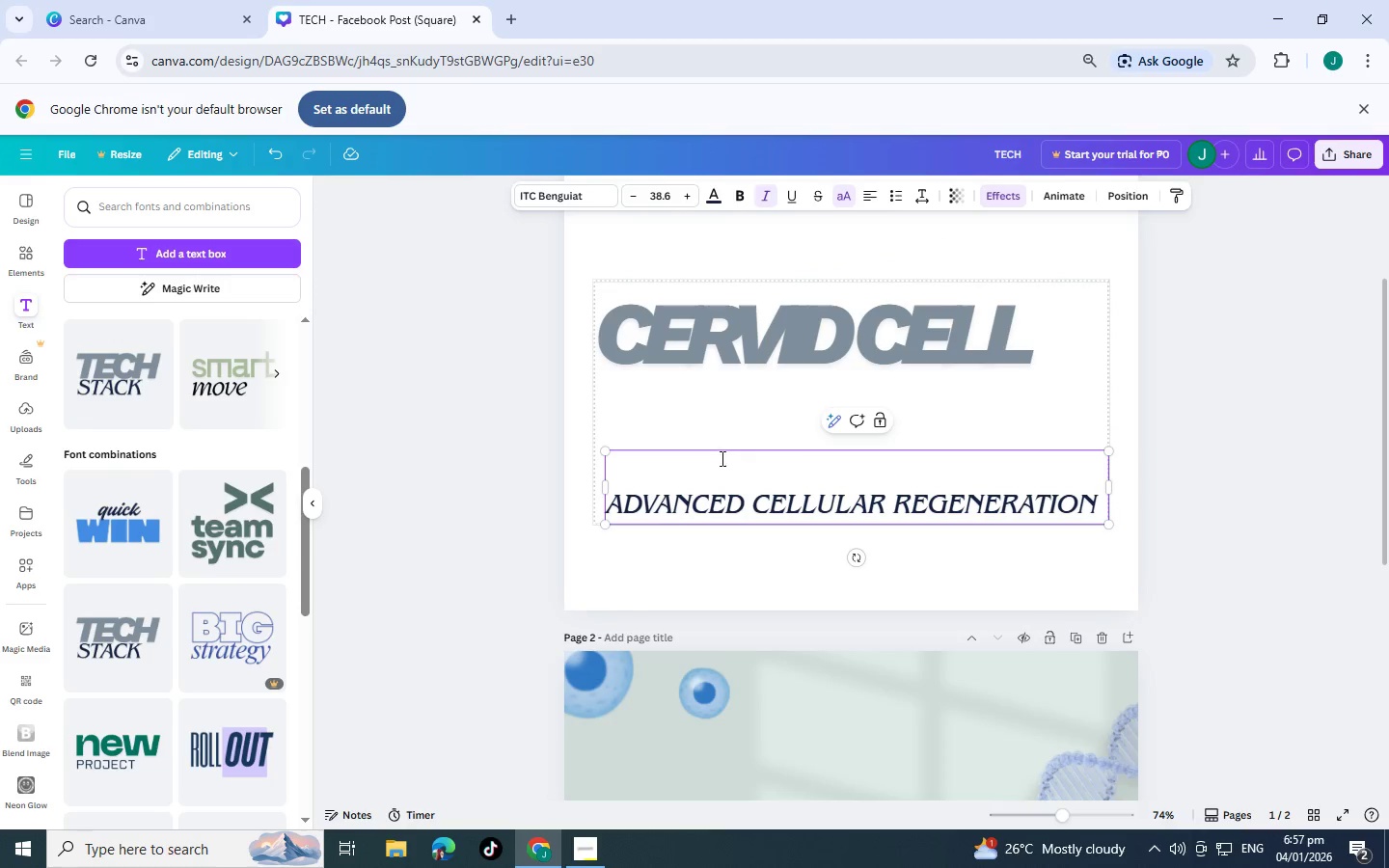 
left_click([667, 470])
 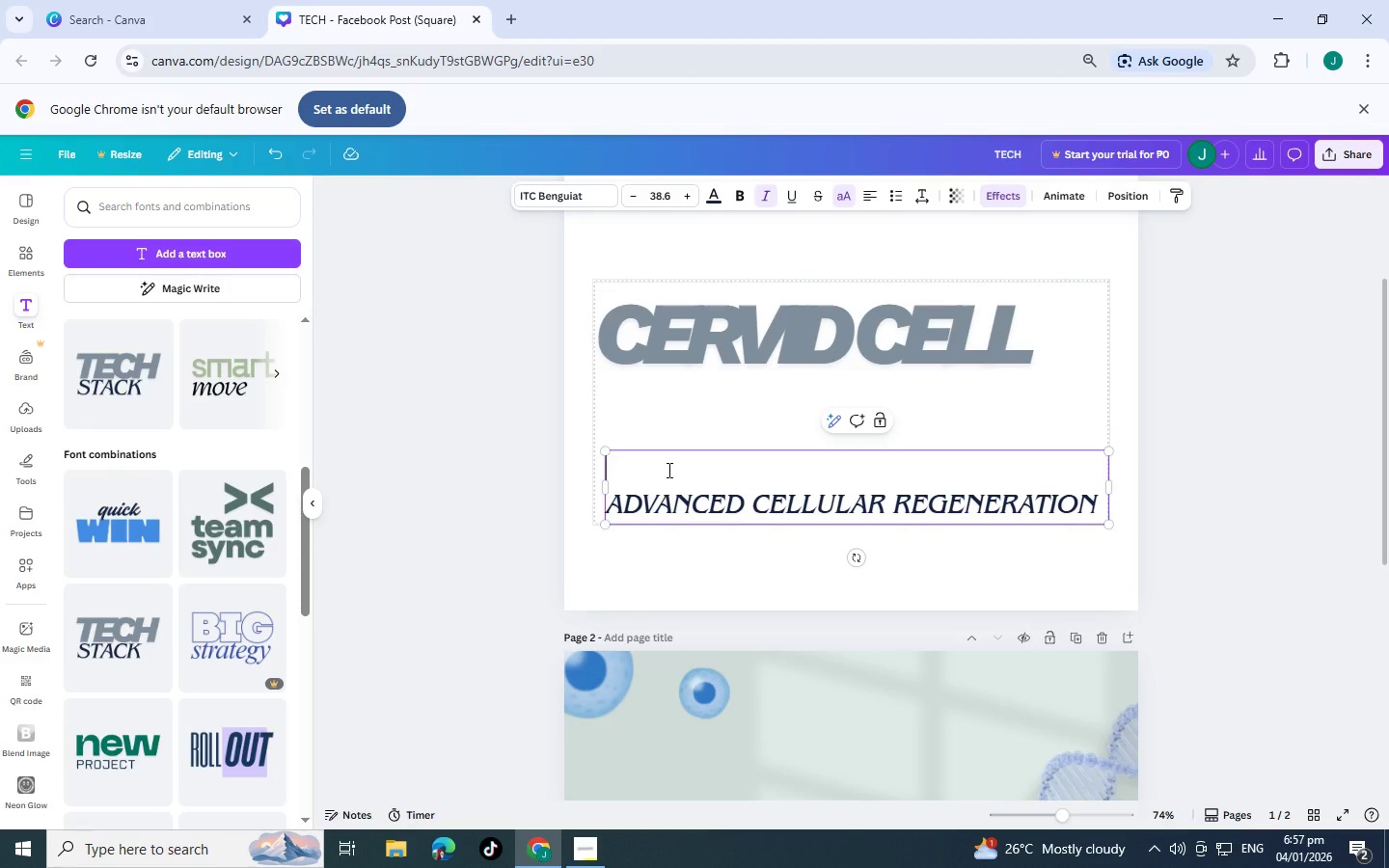 
type(E)
key(Backspace)
type(CE)
key(Backspace)
key(Backspace)
type(DEER PLACENTAQ)
key(Backspace)
key(Backspace)
type(A EXTRACT)
 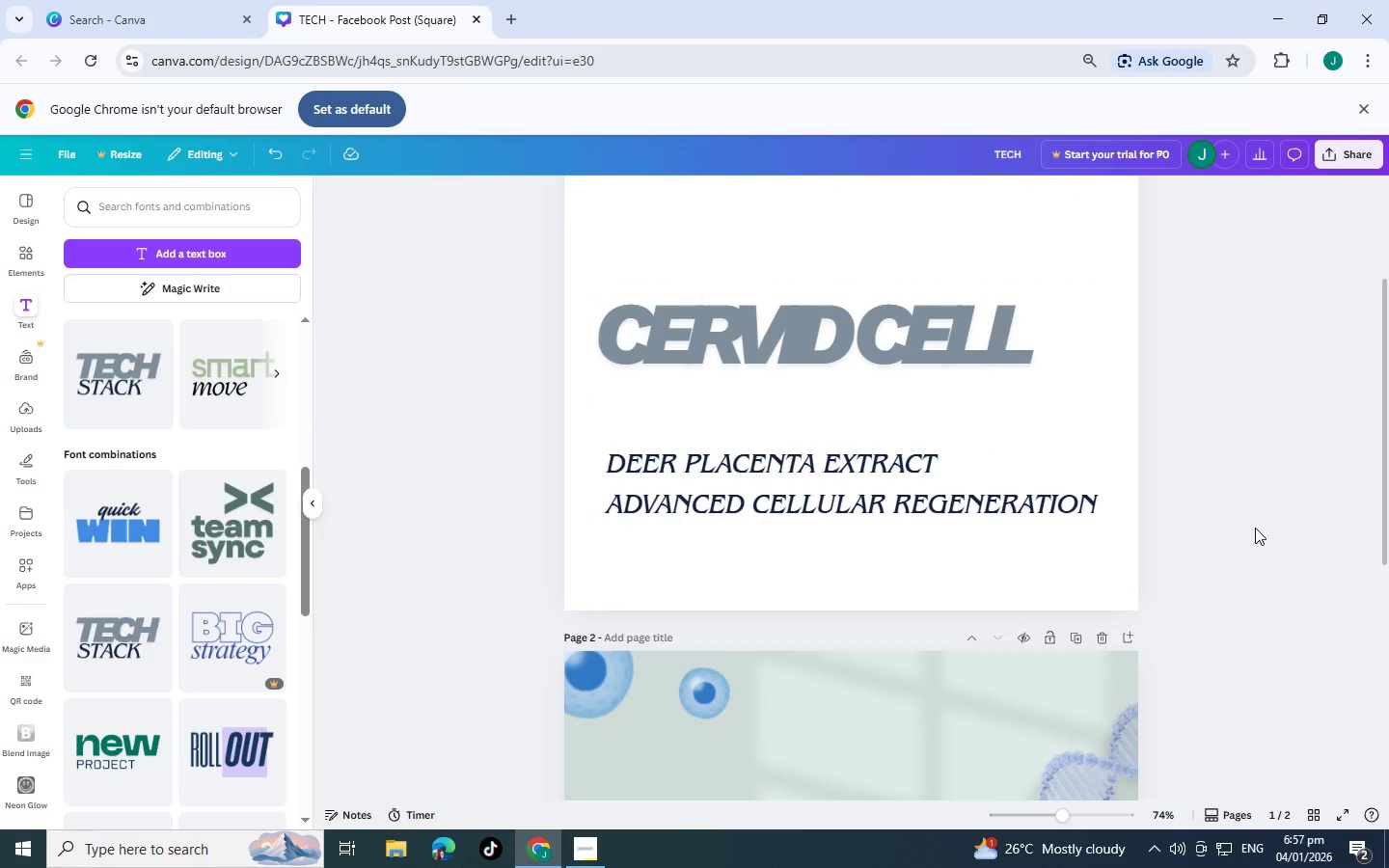 
scroll: coordinate [1183, 503], scroll_direction: up, amount: 2.0
 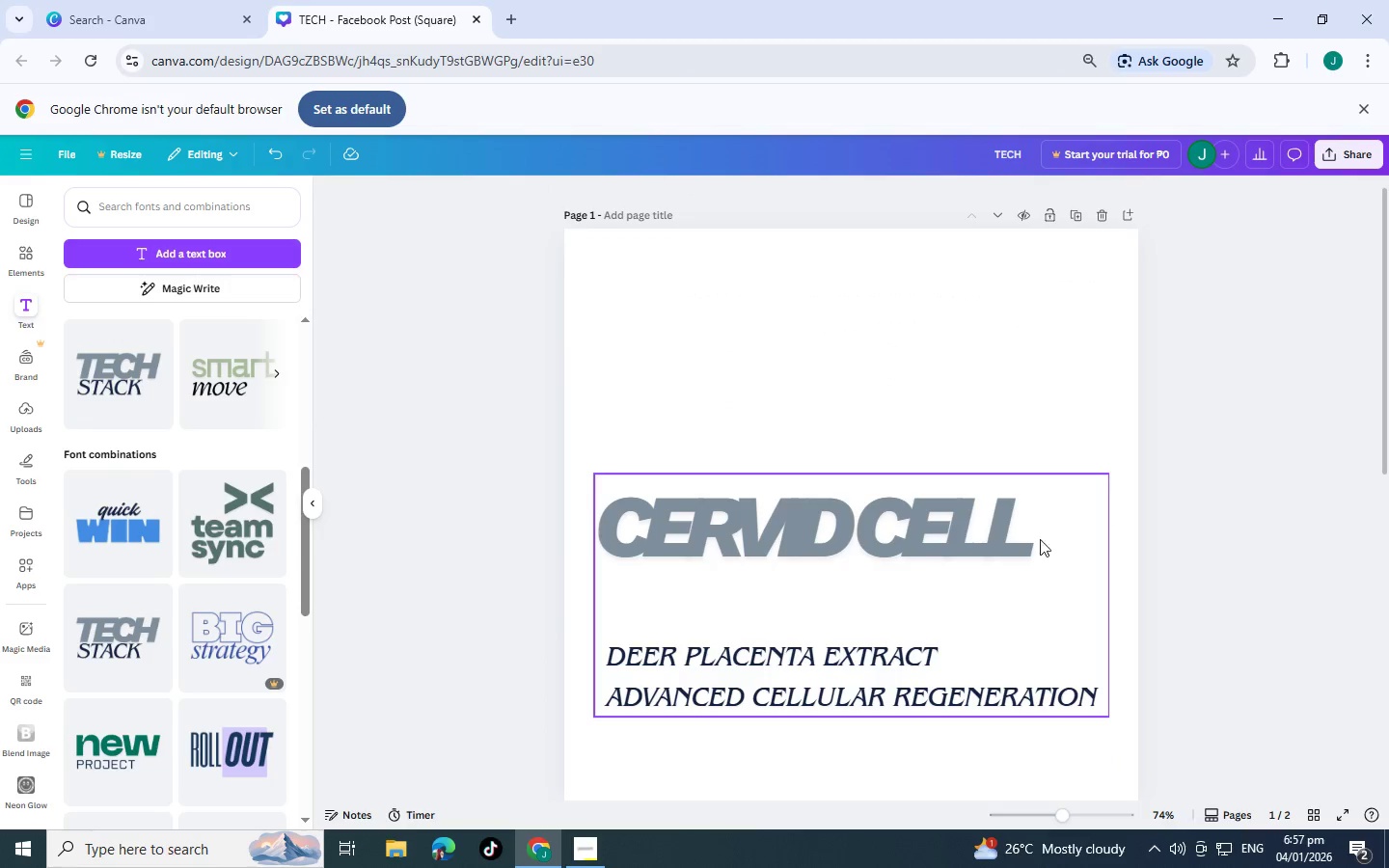 
left_click([811, 608])
 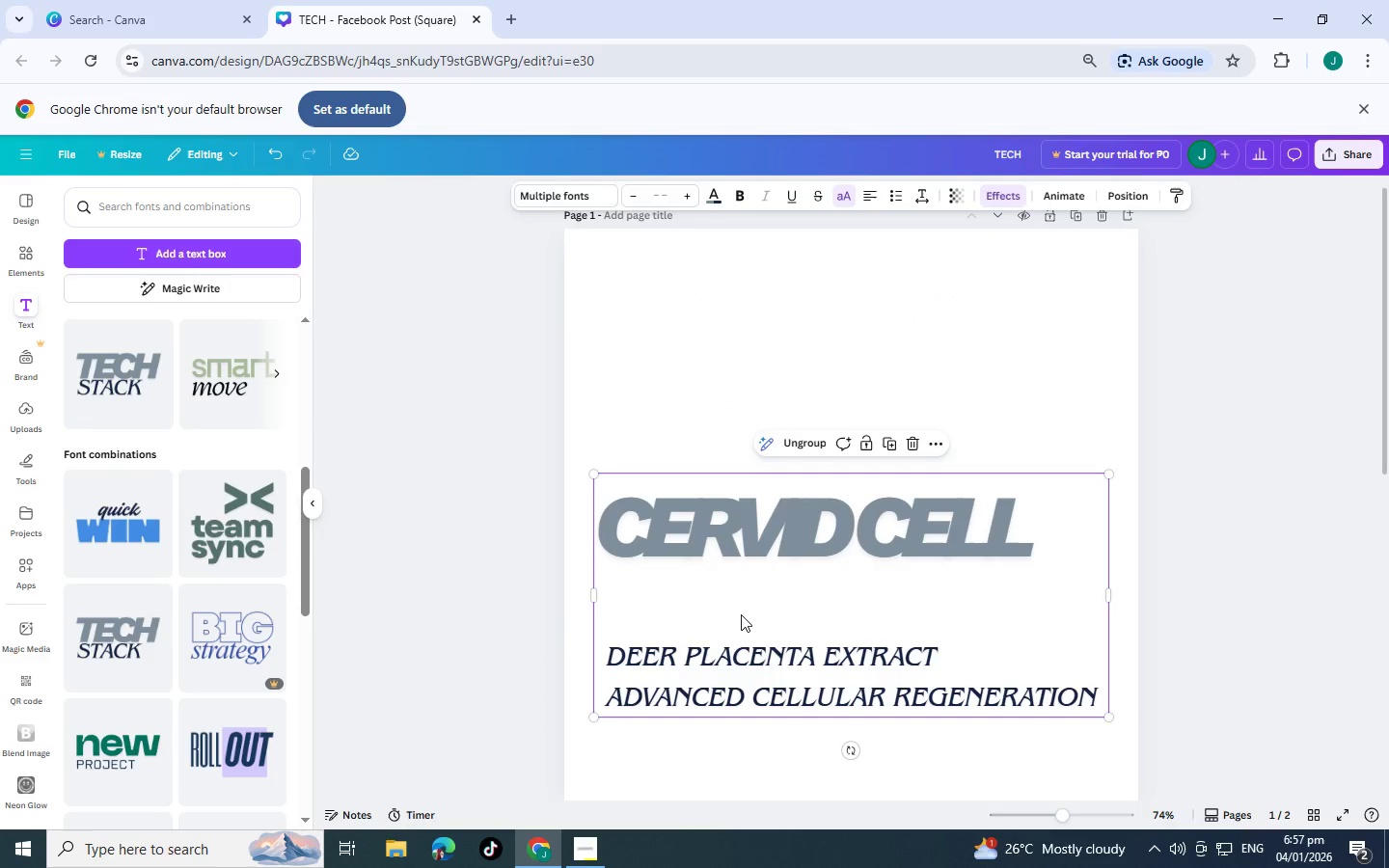 
double_click([741, 614])
 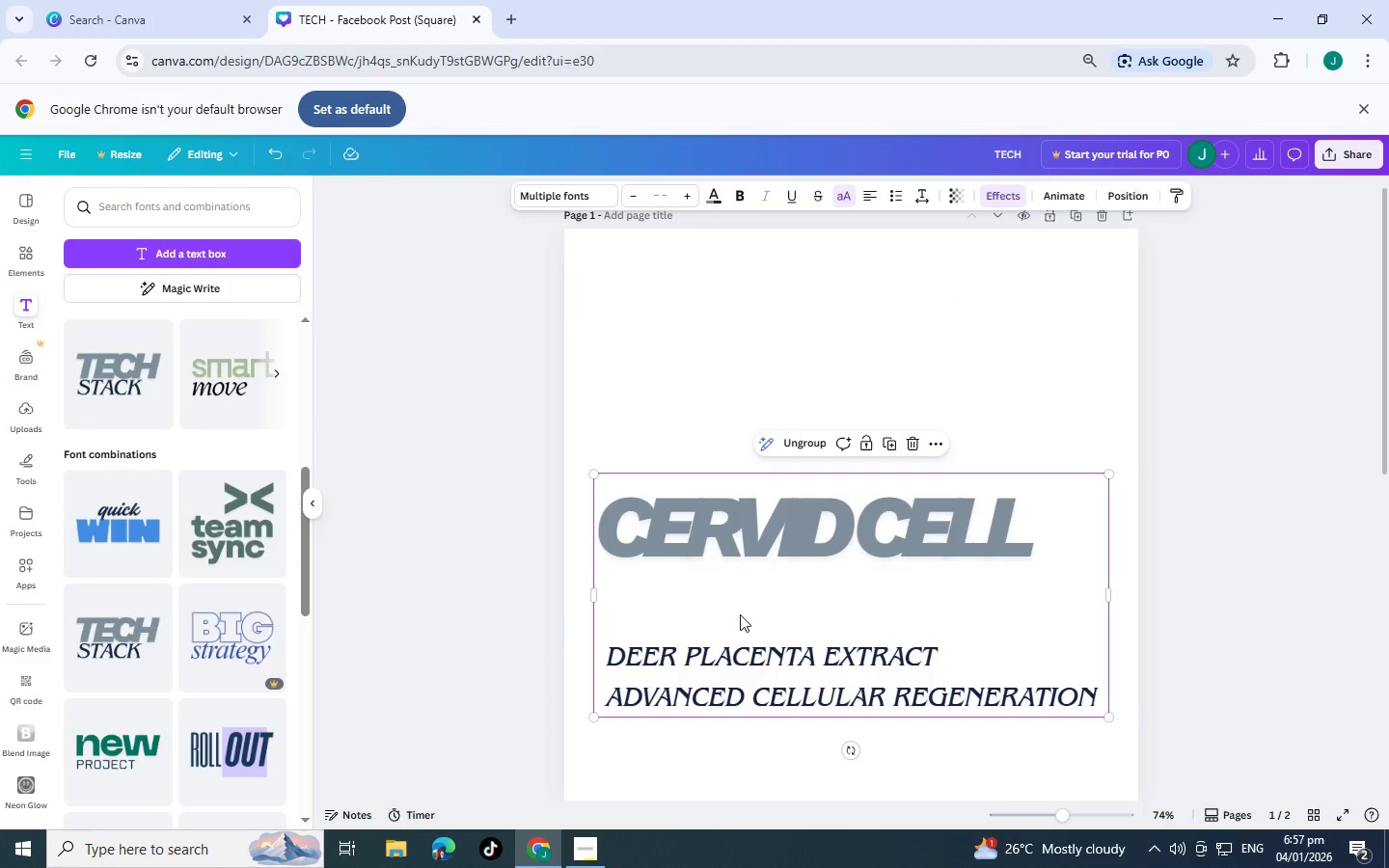 
triple_click([740, 614])
 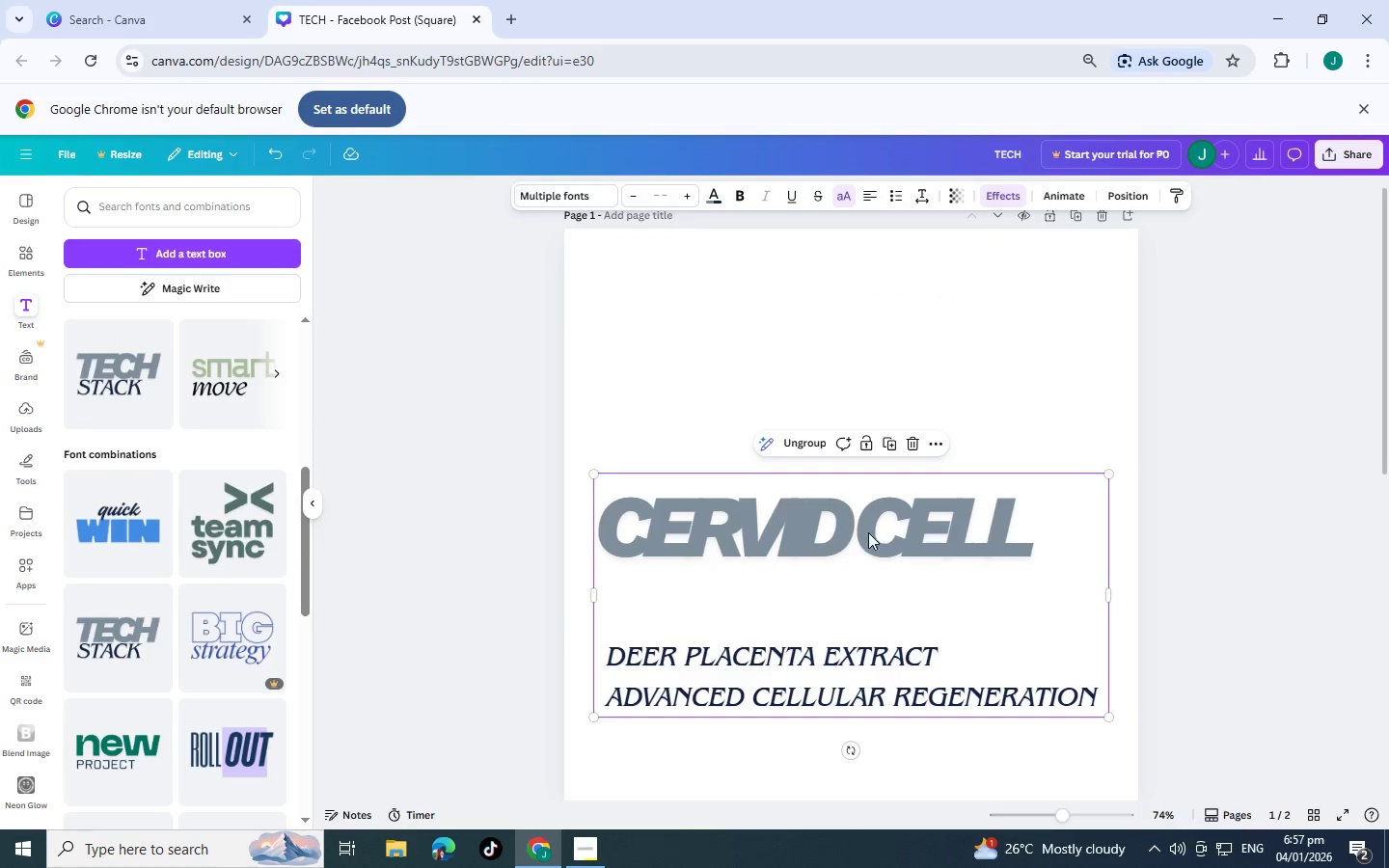 
triple_click([868, 532])
 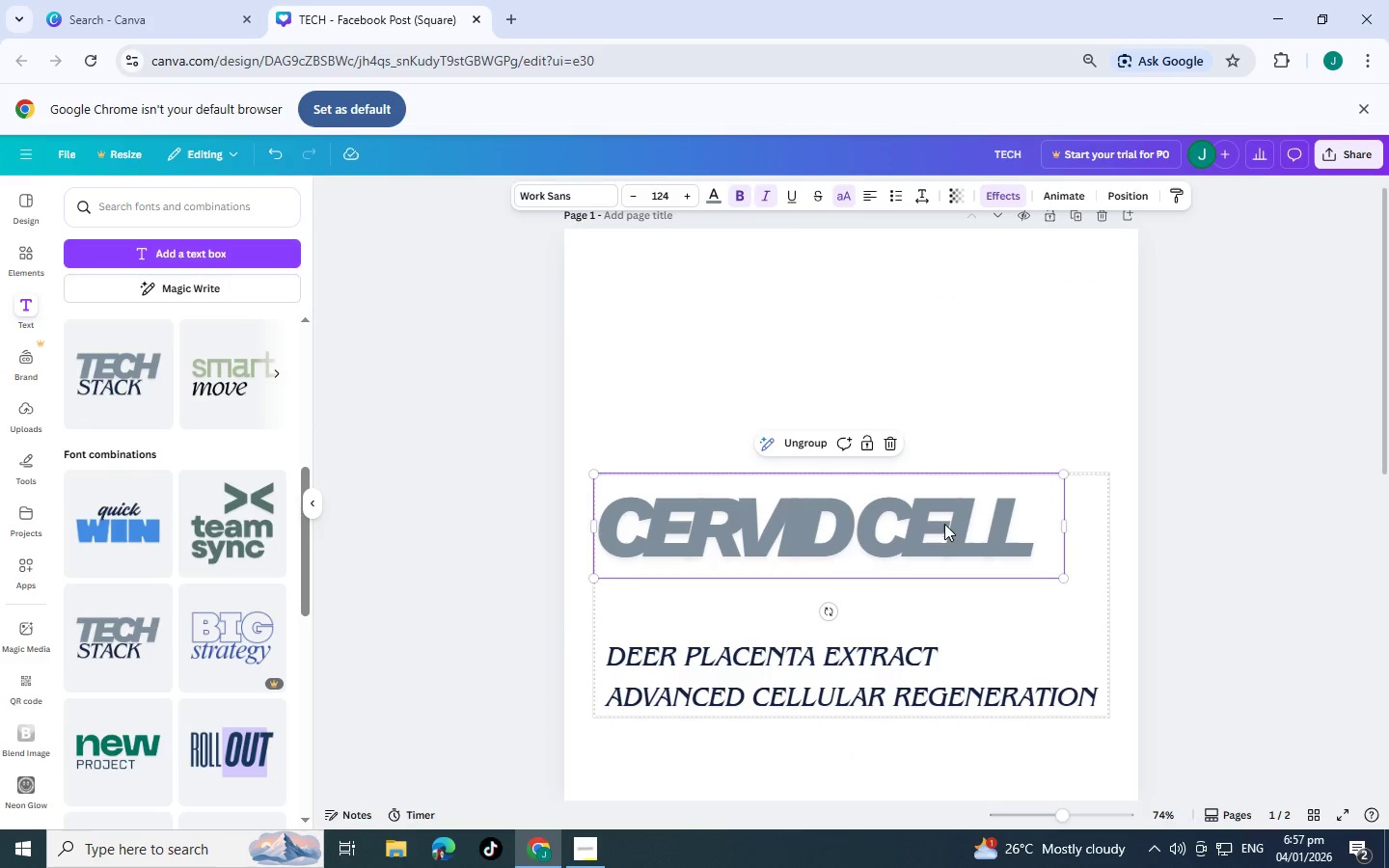 
triple_click([944, 524])
 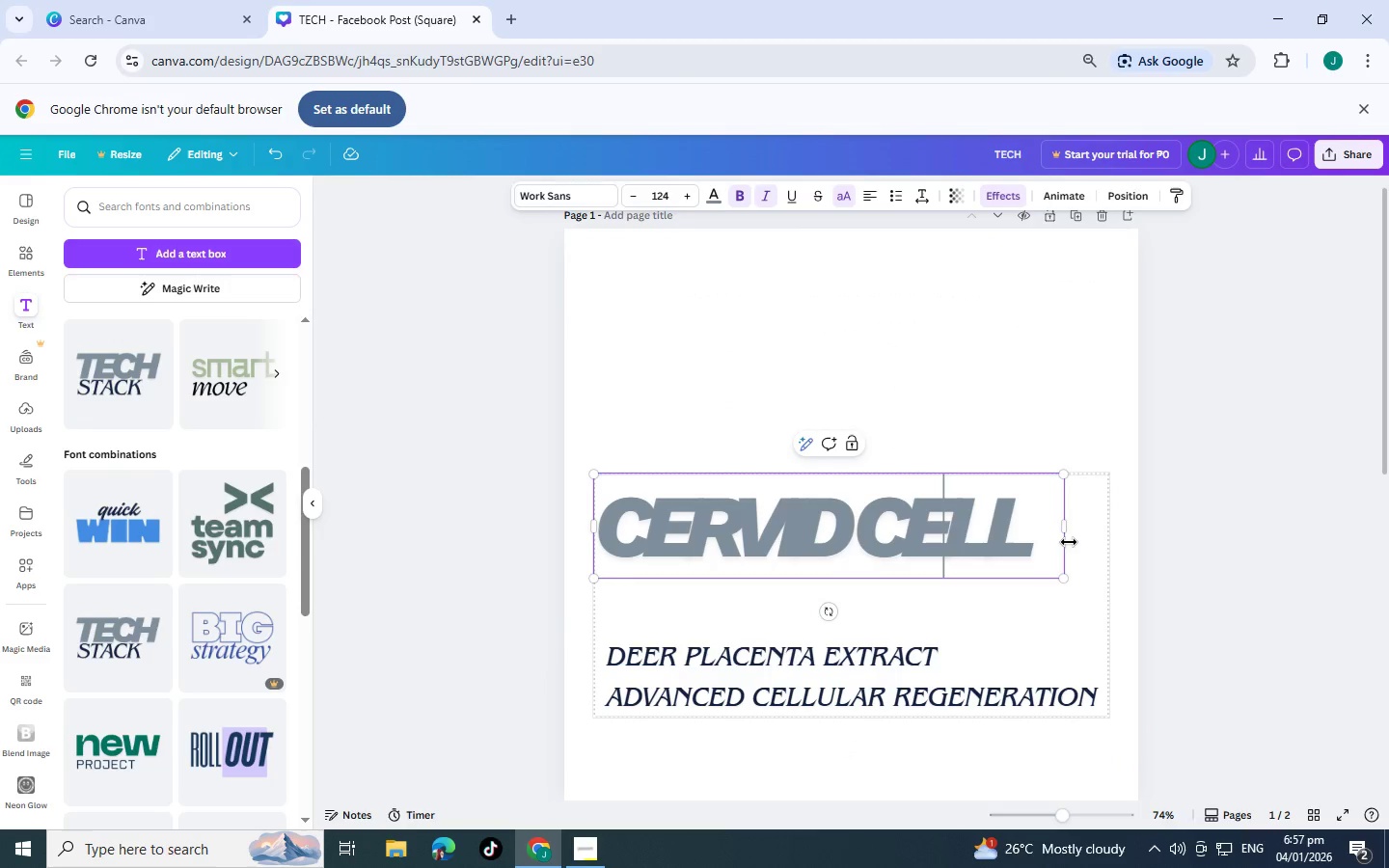 
left_click([1087, 594])
 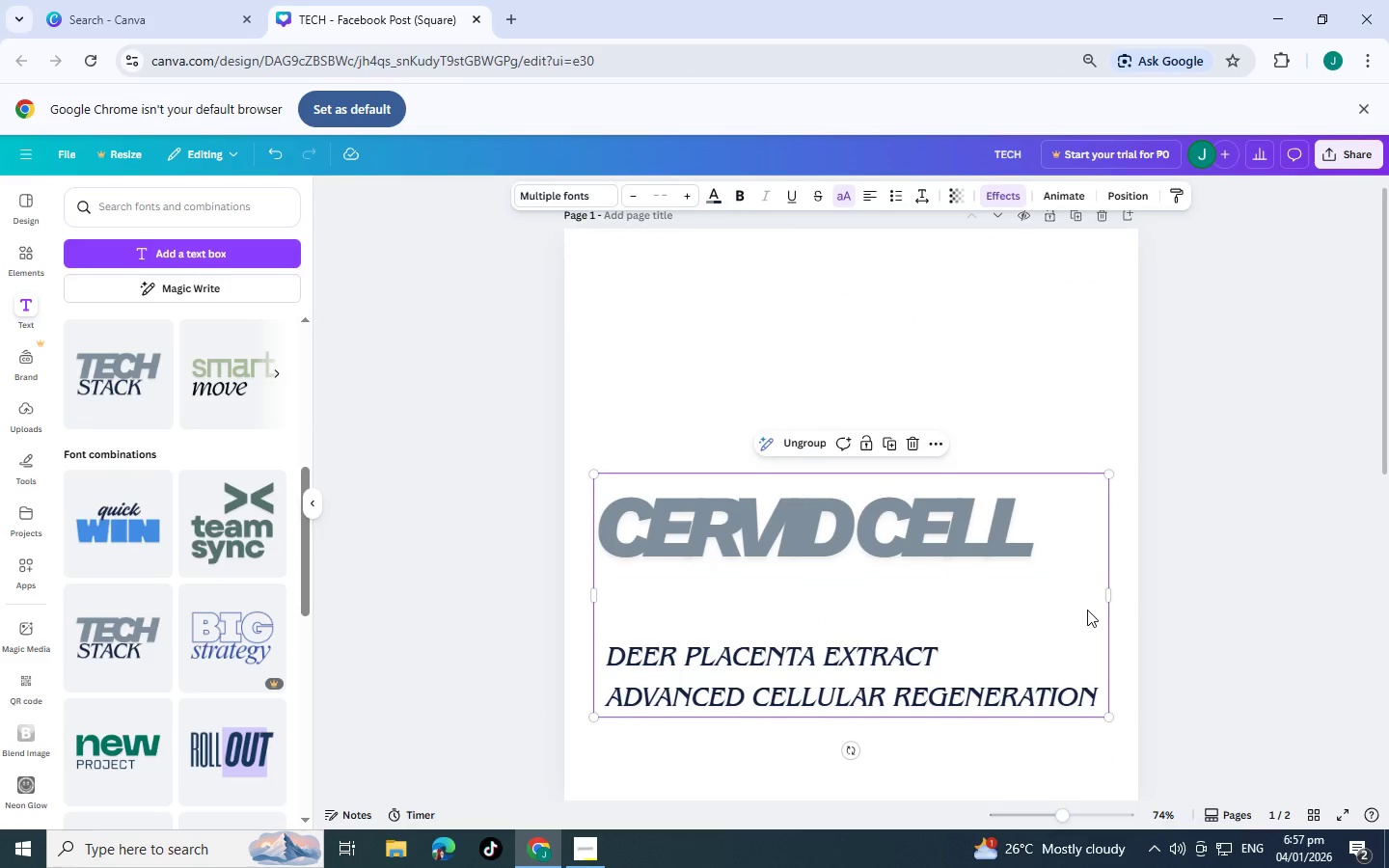 
left_click([1209, 553])
 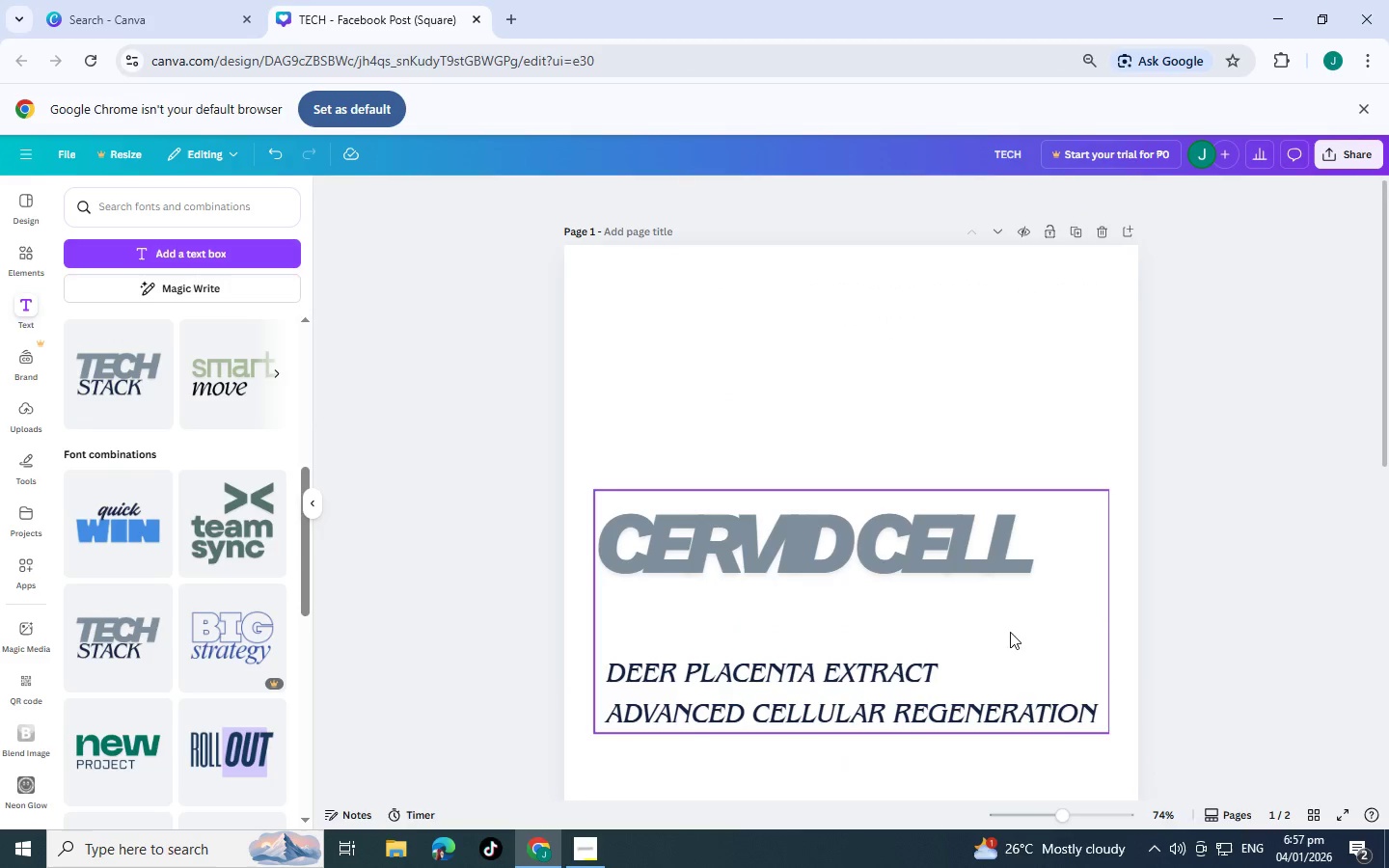 
scroll: coordinate [1104, 614], scroll_direction: up, amount: 2.0
 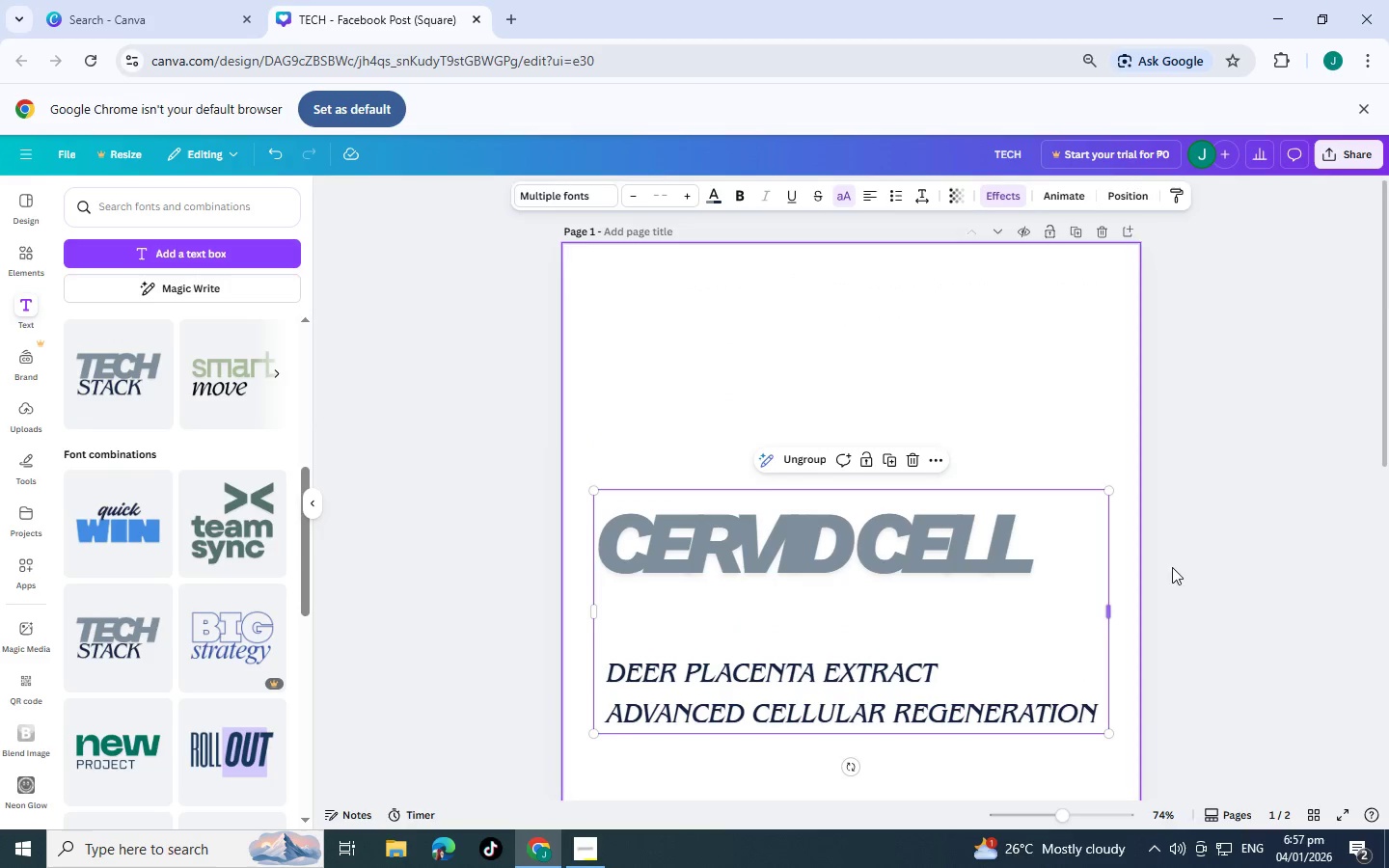 
left_click_drag(start_coordinate=[995, 640], to_coordinate=[1008, 462])
 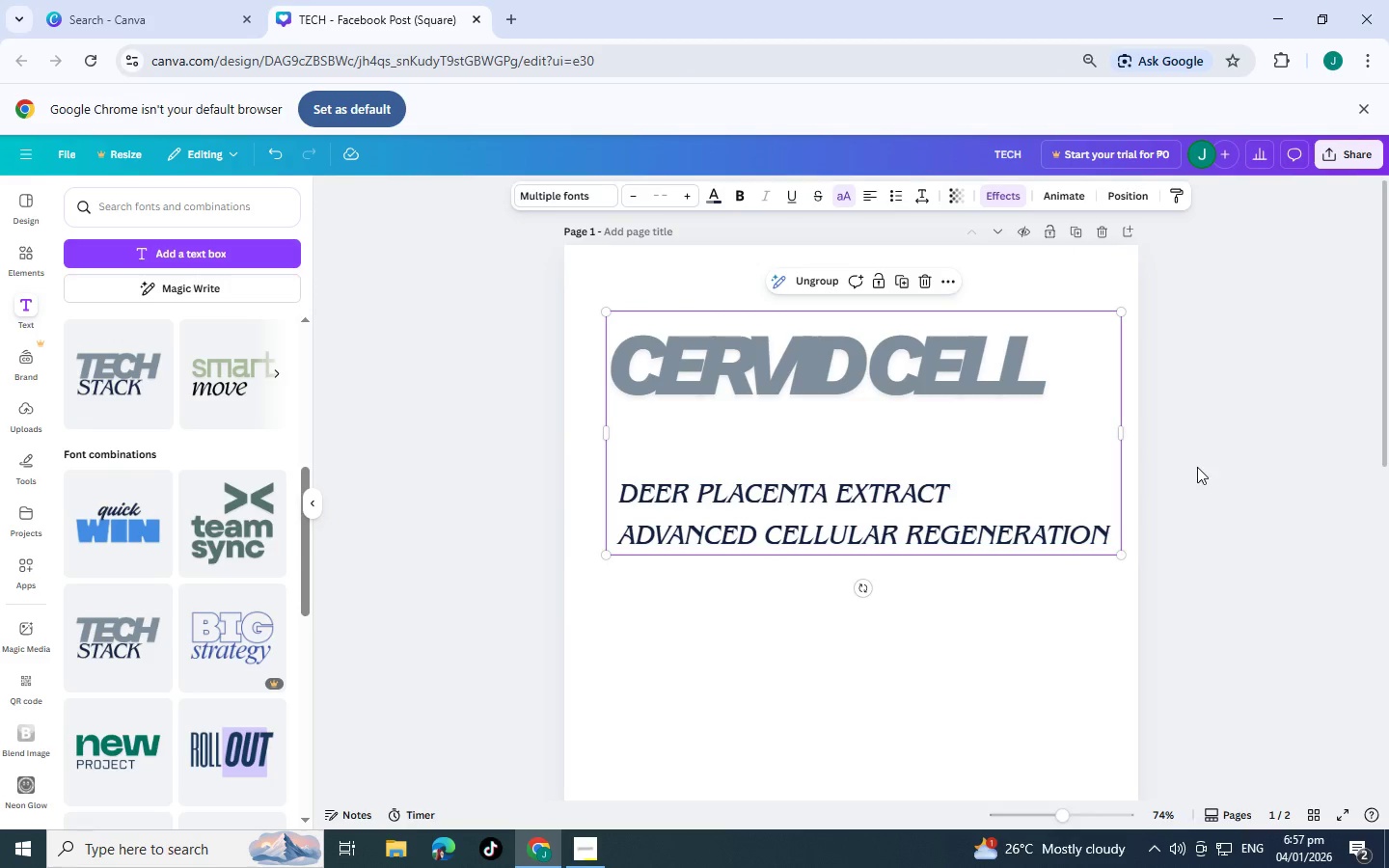 
left_click([1201, 467])
 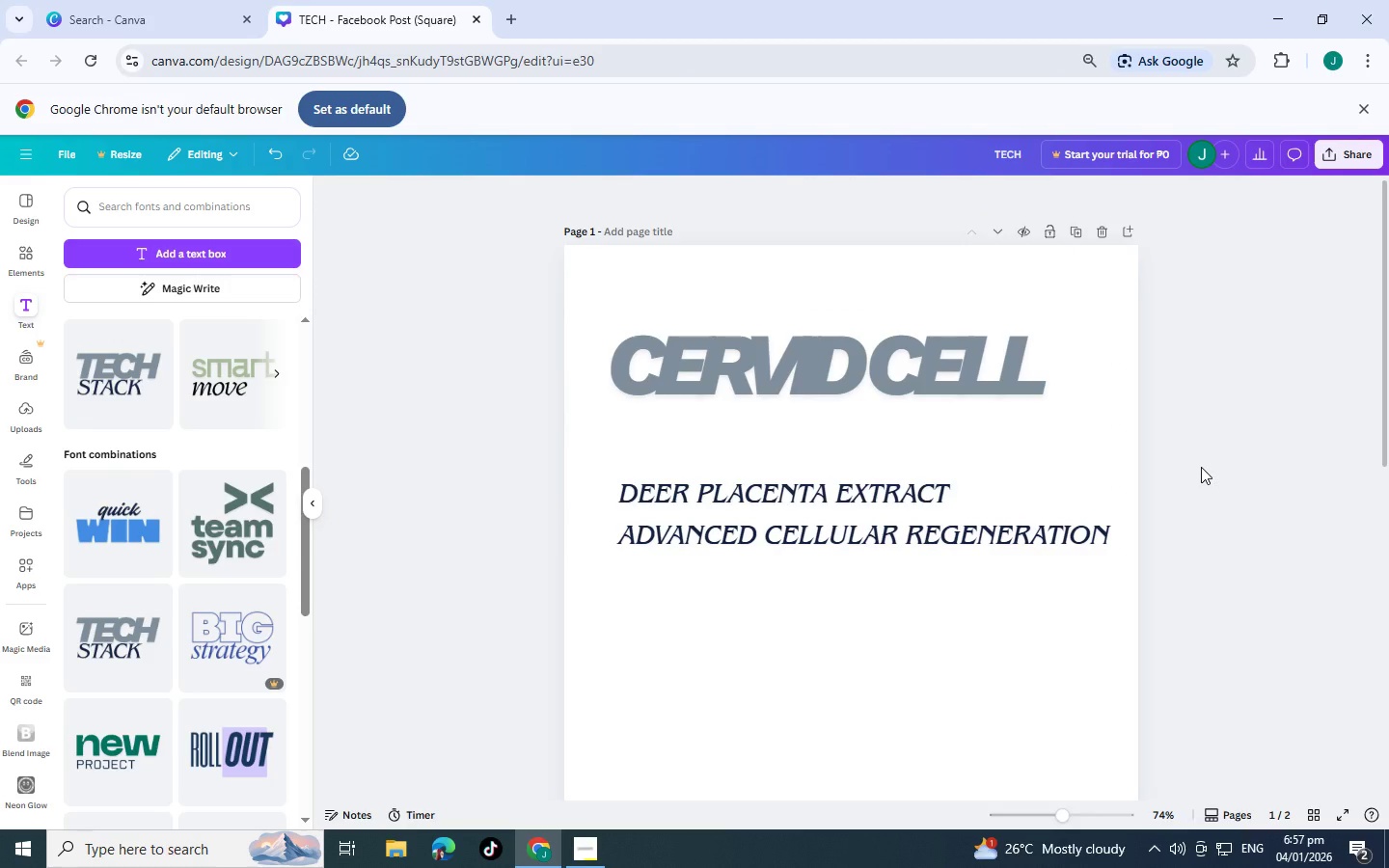 
scroll: coordinate [1142, 481], scroll_direction: none, amount: 0.0
 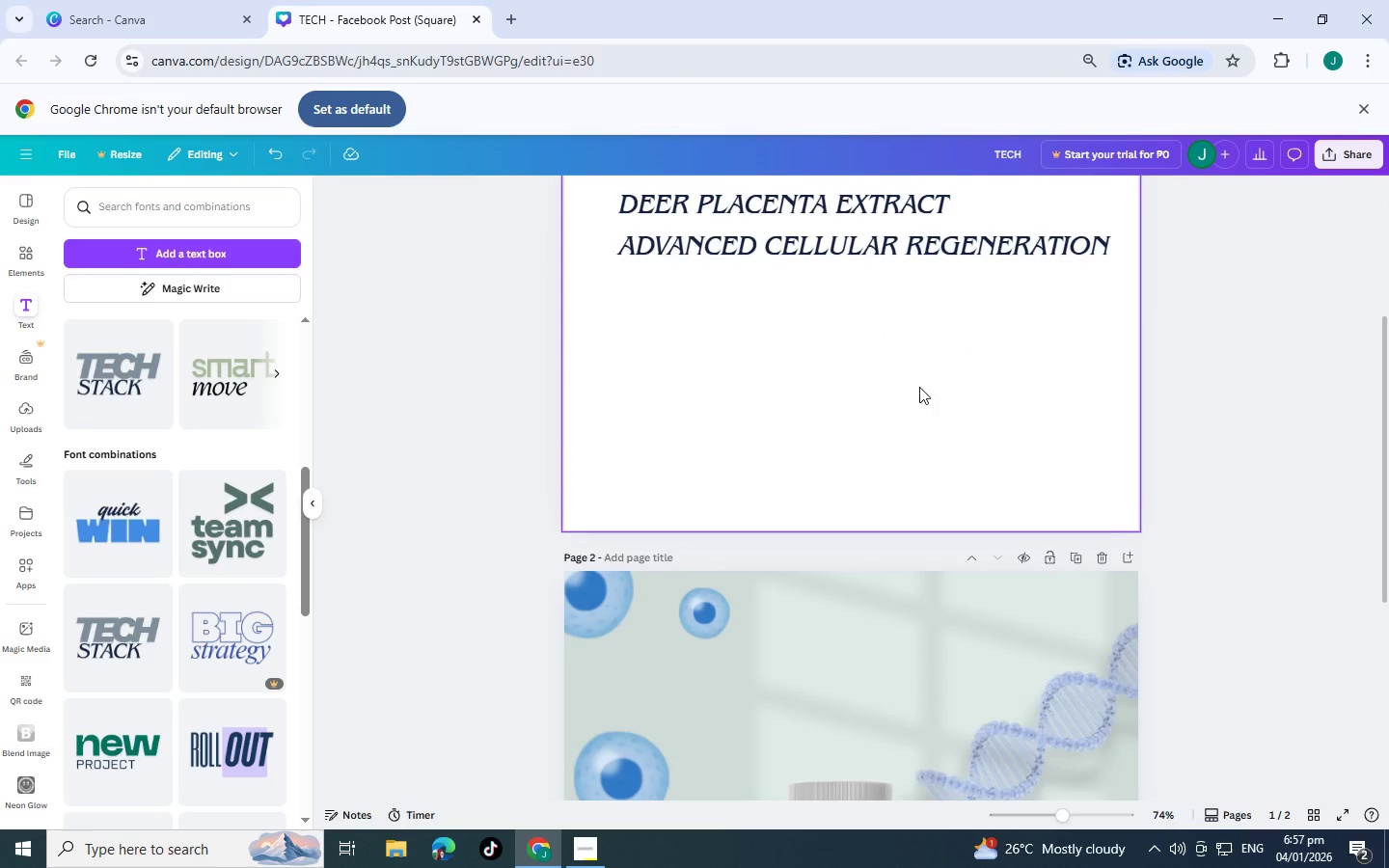 
scroll: coordinate [912, 376], scroll_direction: up, amount: 1.0
 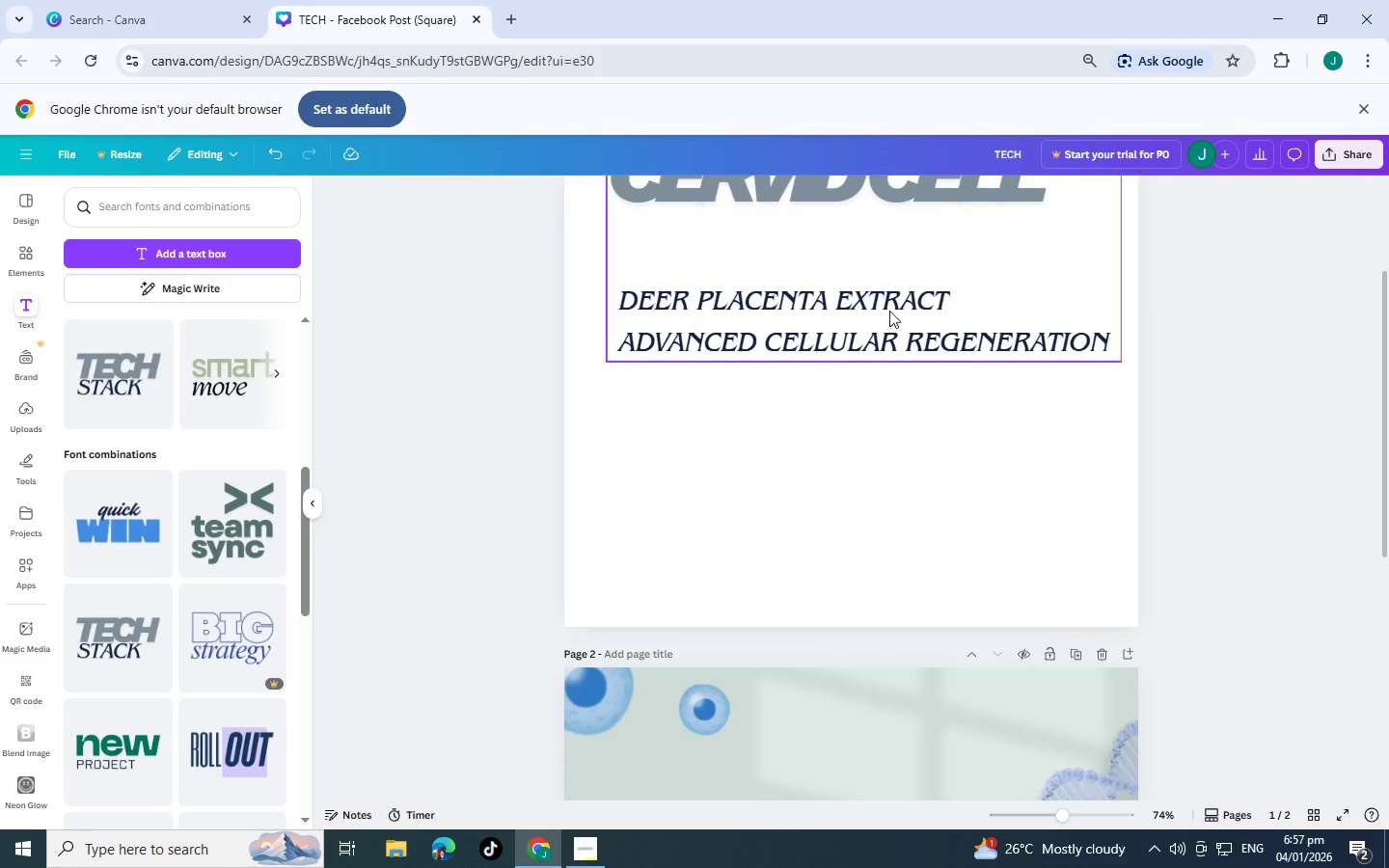 
left_click_drag(start_coordinate=[889, 311], to_coordinate=[876, 356])
 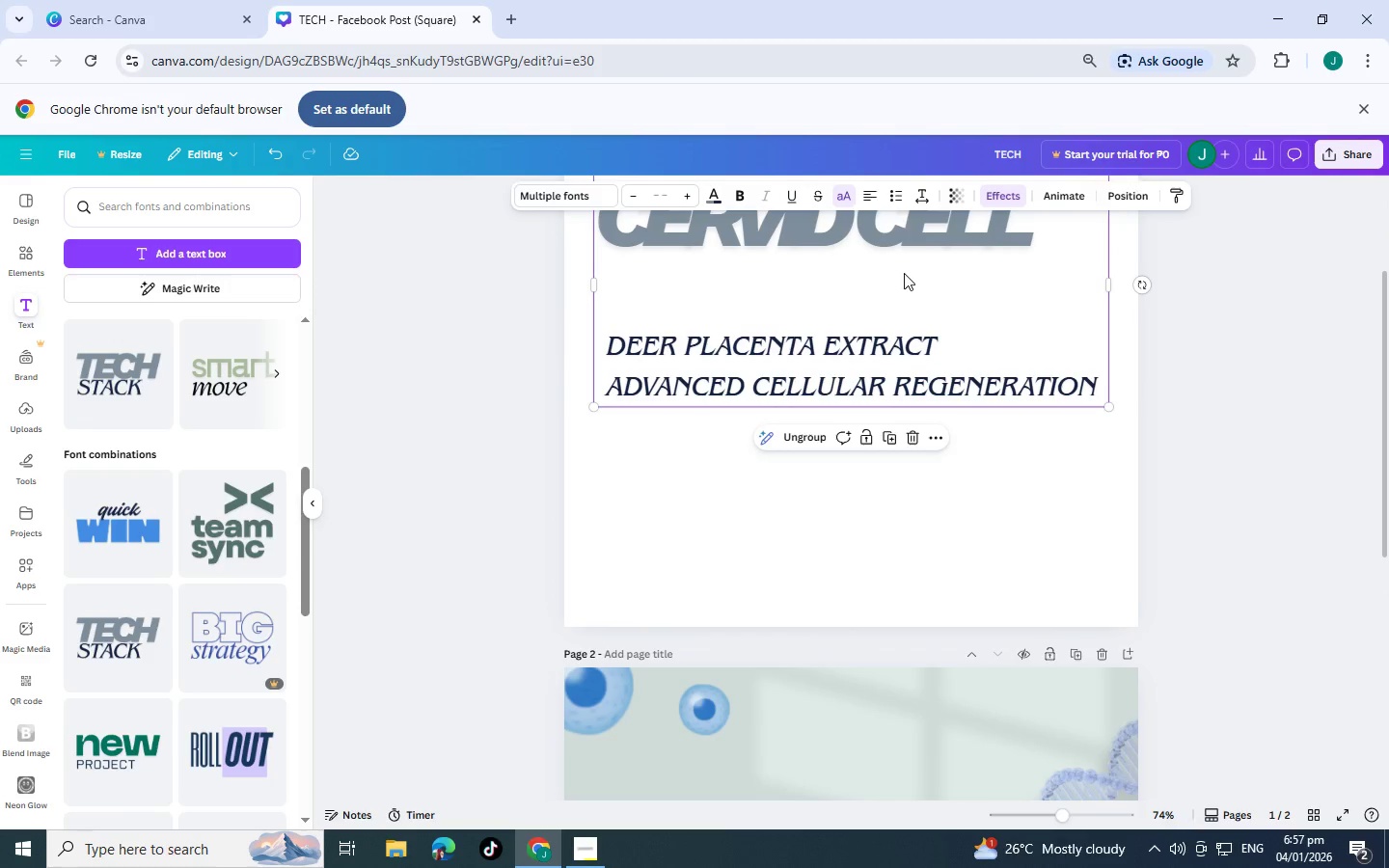 
double_click([904, 273])
 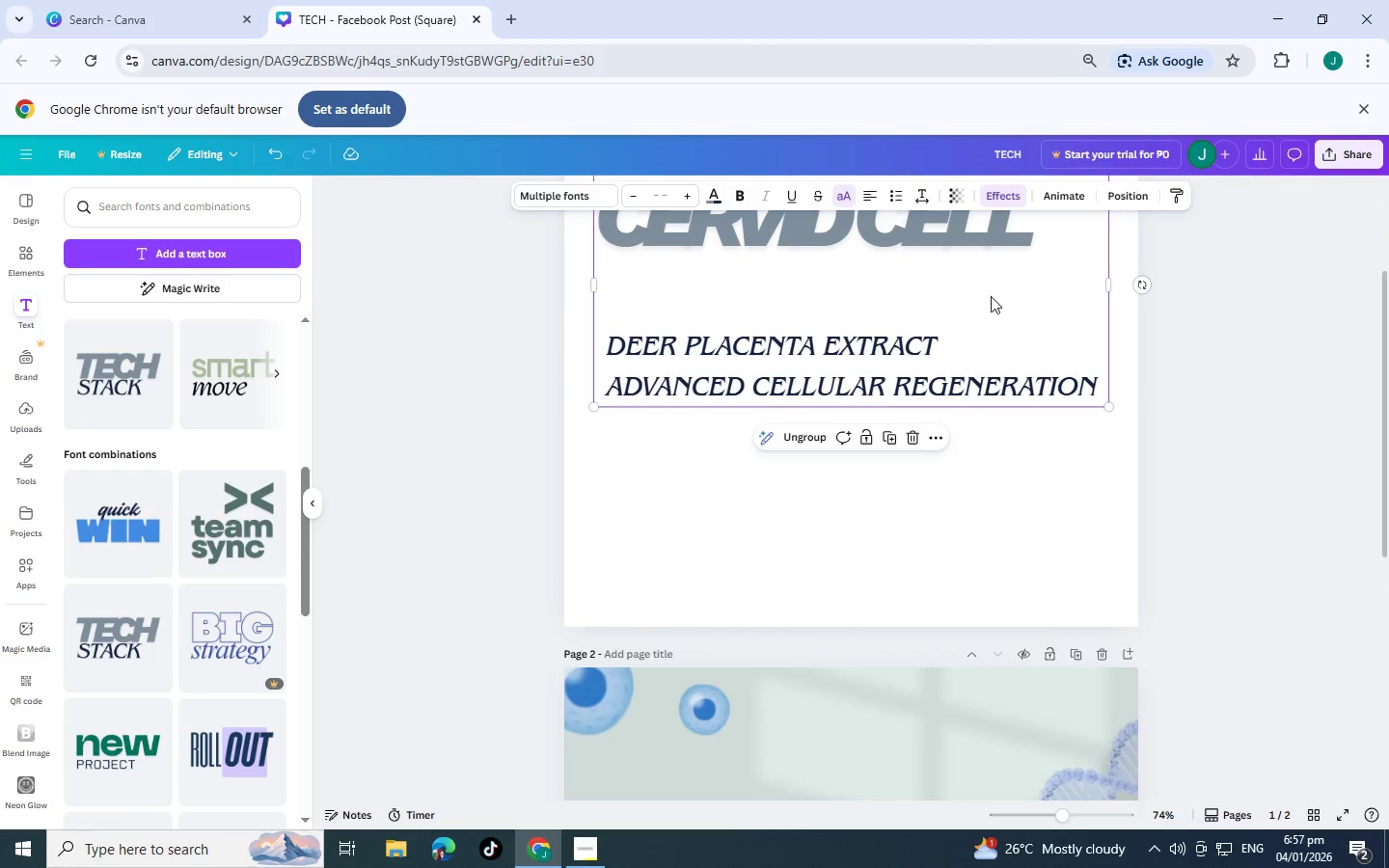 
triple_click([991, 296])
 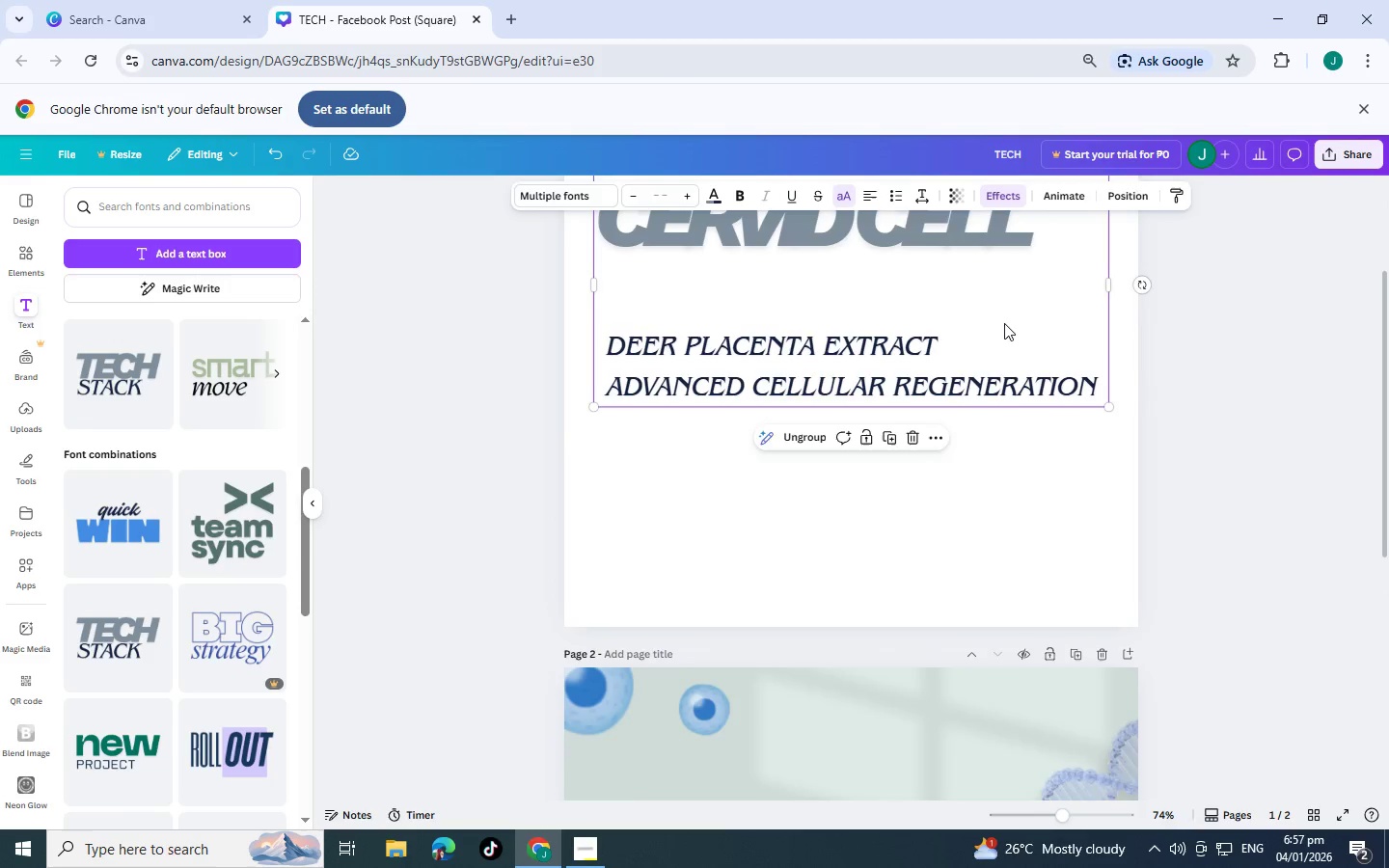 
scroll: coordinate [997, 316], scroll_direction: up, amount: 3.0
 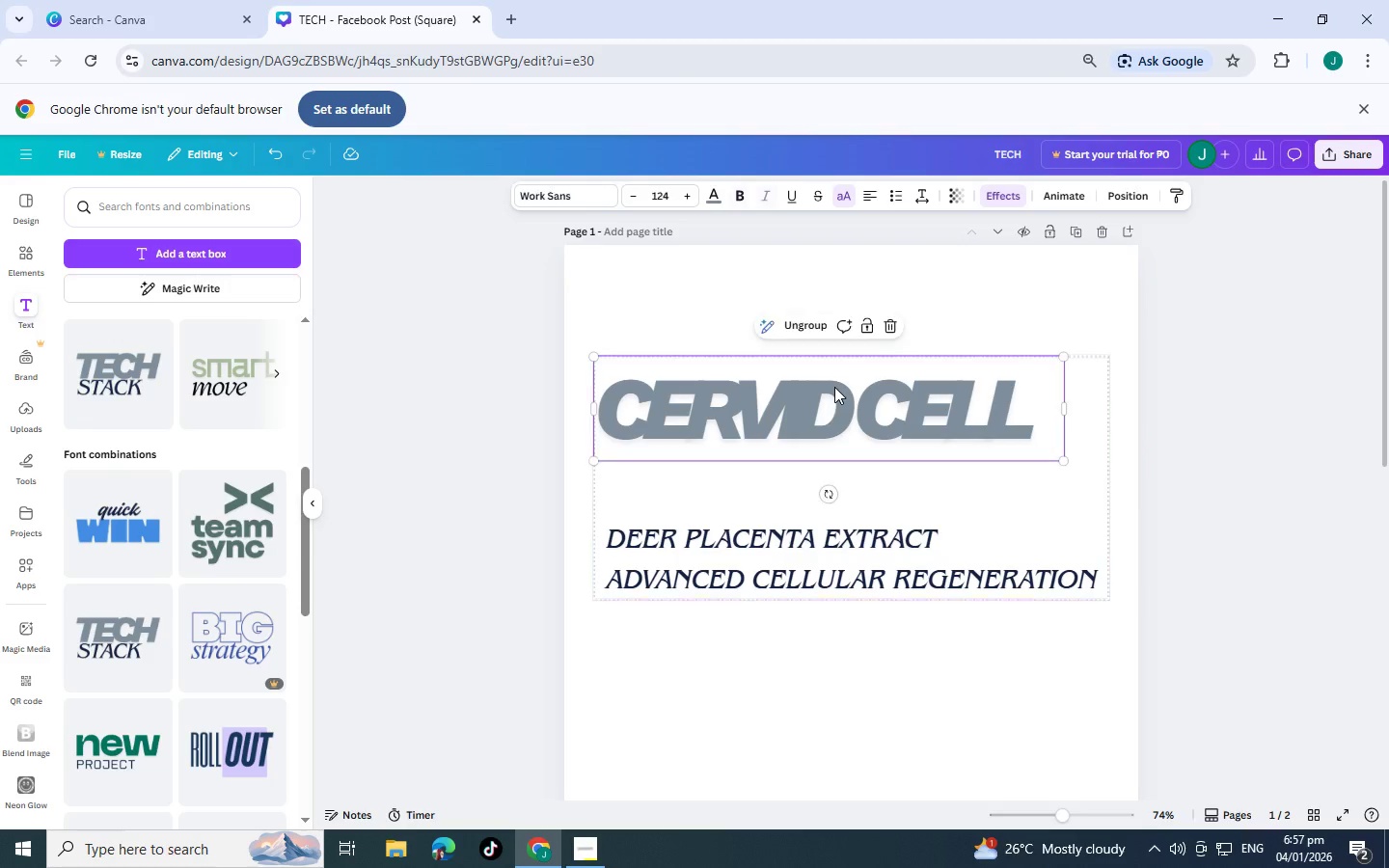 
double_click([818, 412])
 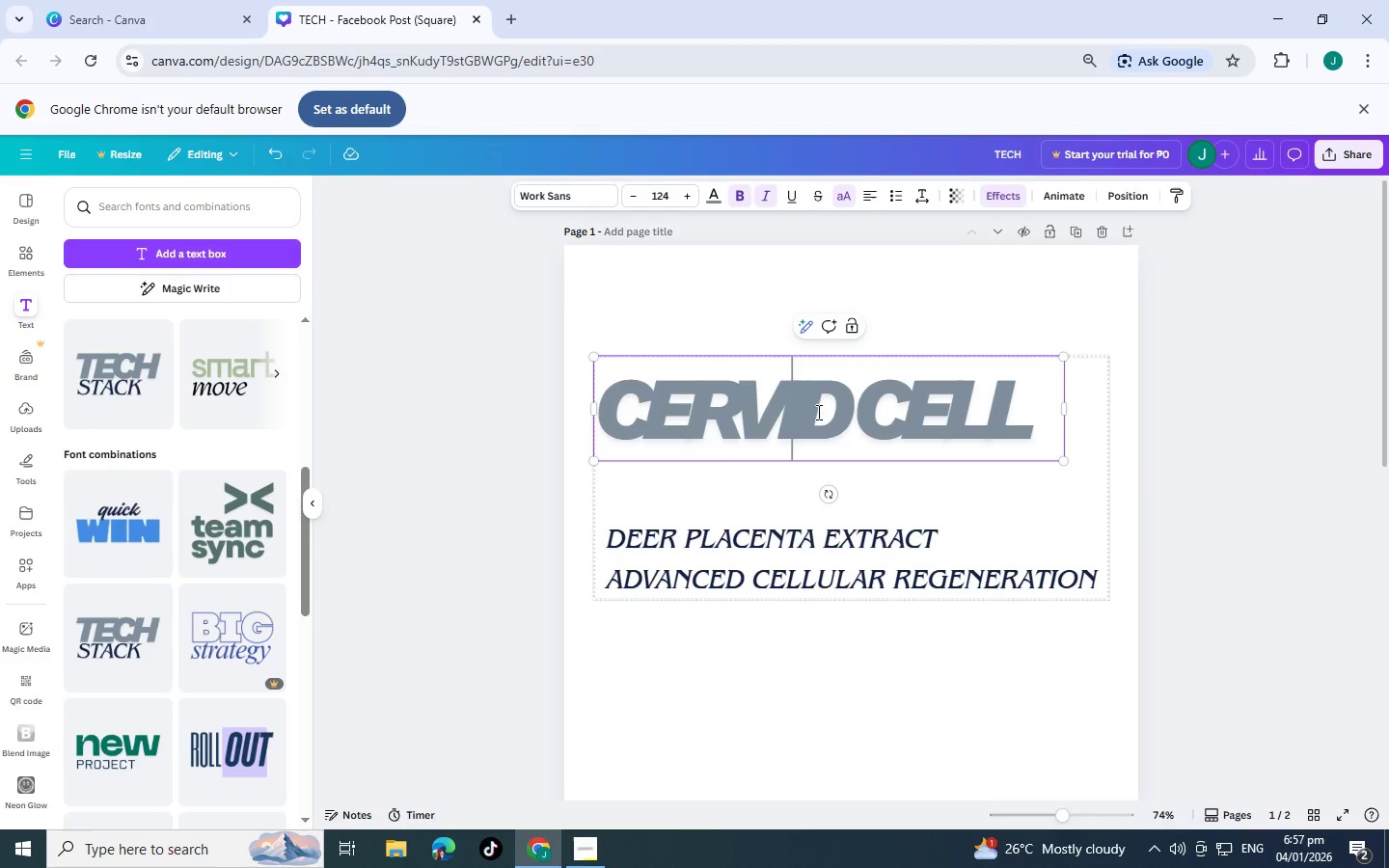 
triple_click([817, 412])
 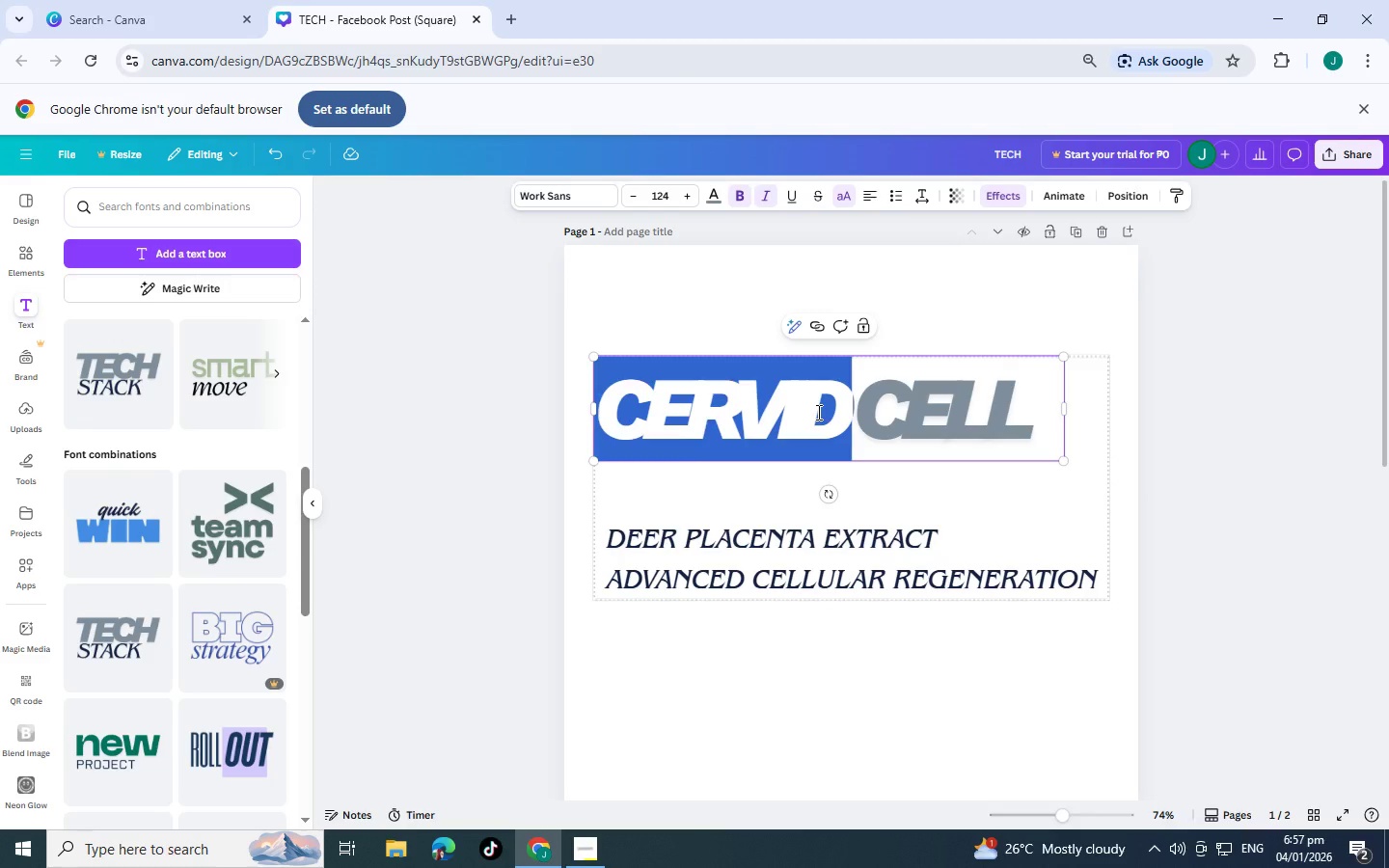 
left_click([817, 412])
 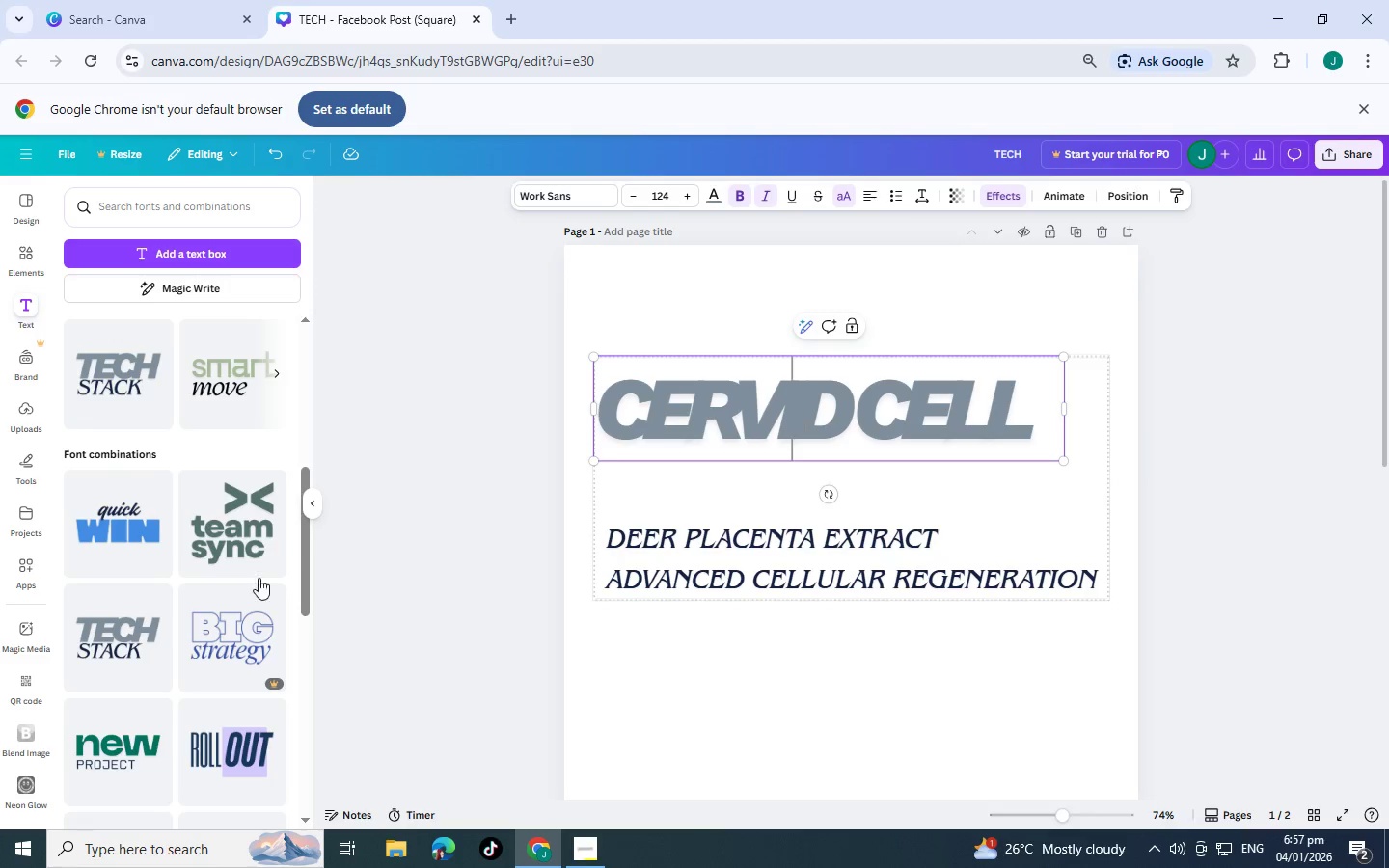 
scroll: coordinate [135, 569], scroll_direction: down, amount: 6.0
 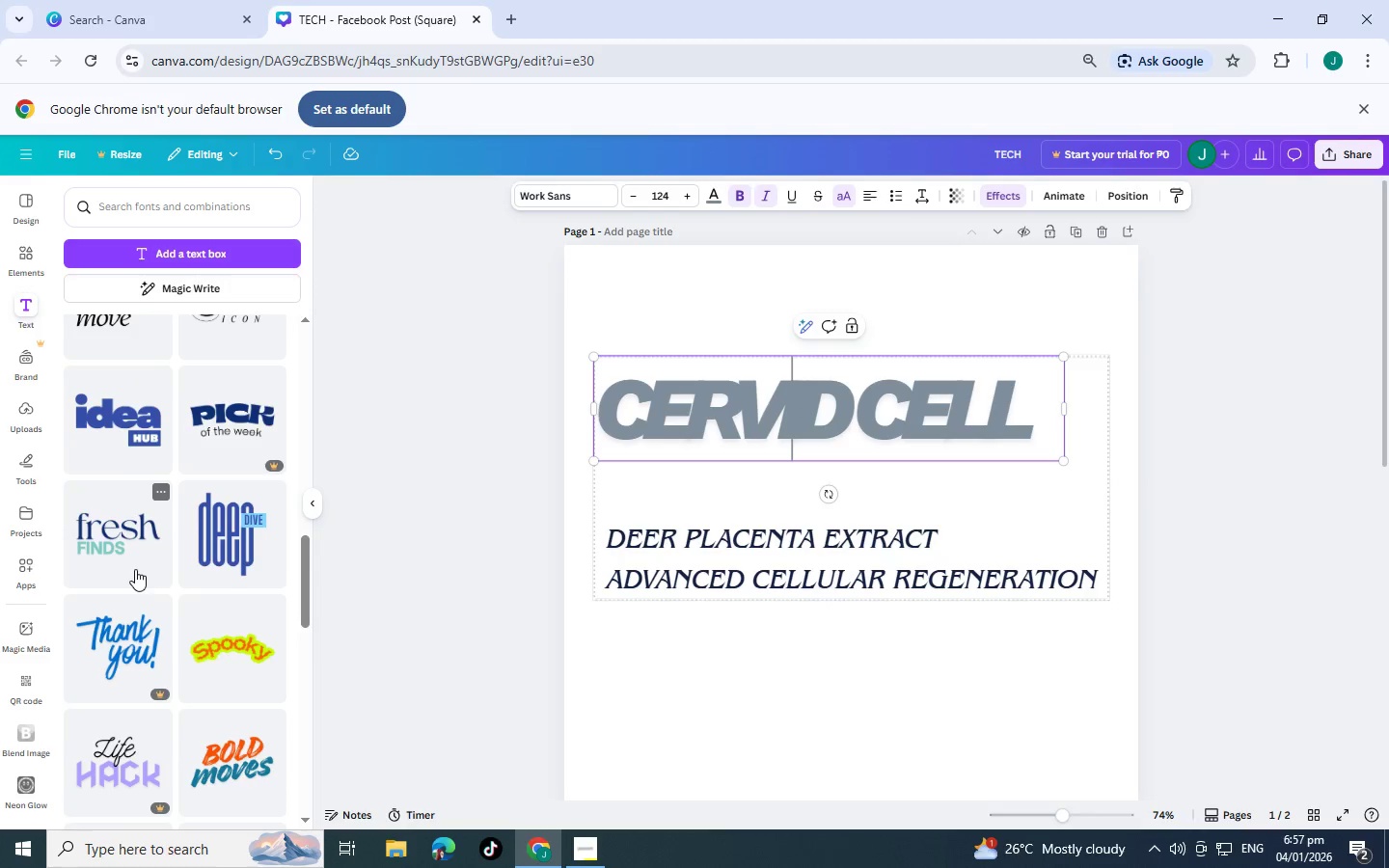 
scroll: coordinate [146, 588], scroll_direction: down, amount: 6.0
 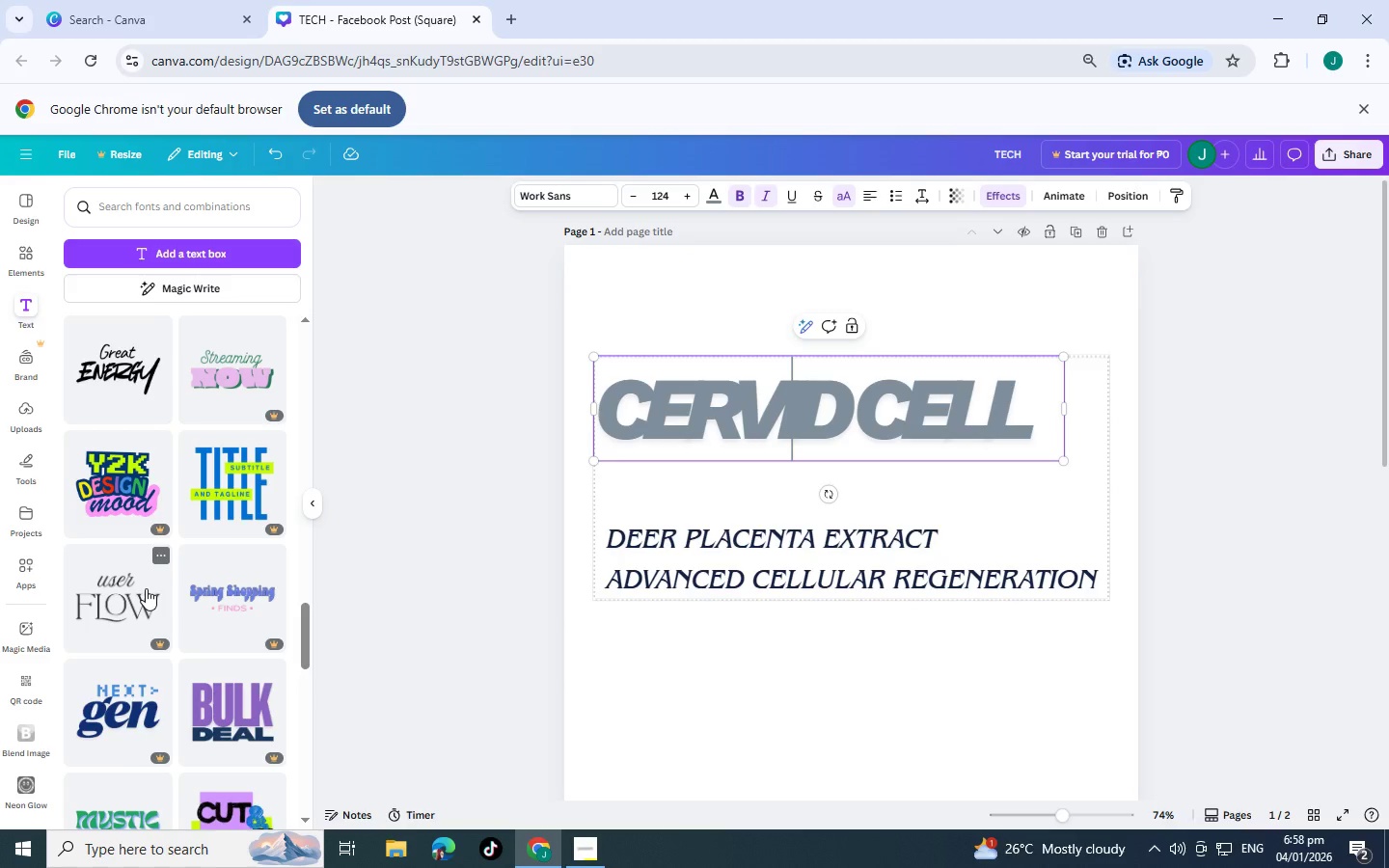 
scroll: coordinate [146, 588], scroll_direction: down, amount: 5.0
 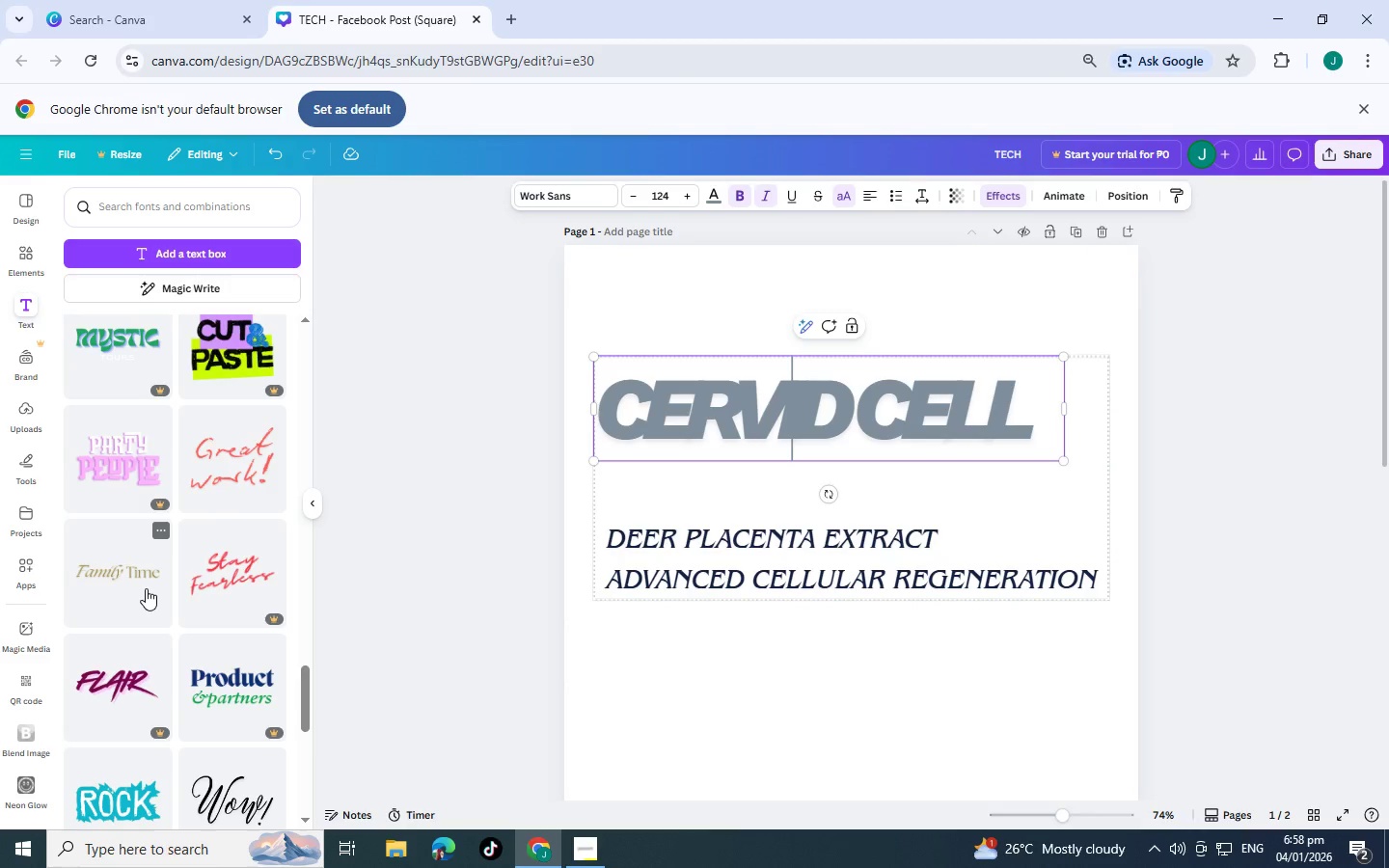 
scroll: coordinate [146, 588], scroll_direction: down, amount: 7.0
 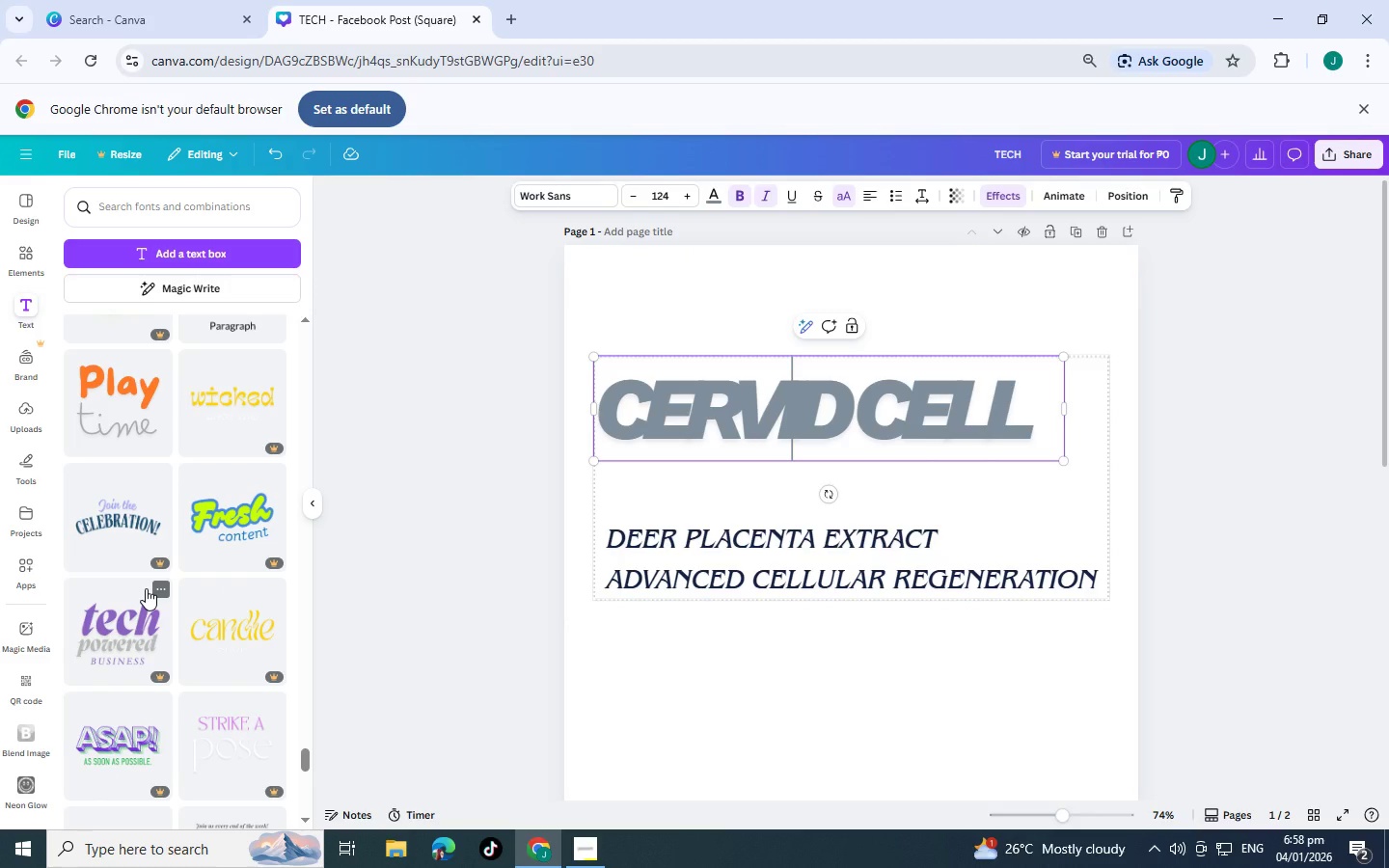 
scroll: coordinate [150, 581], scroll_direction: down, amount: 10.0
 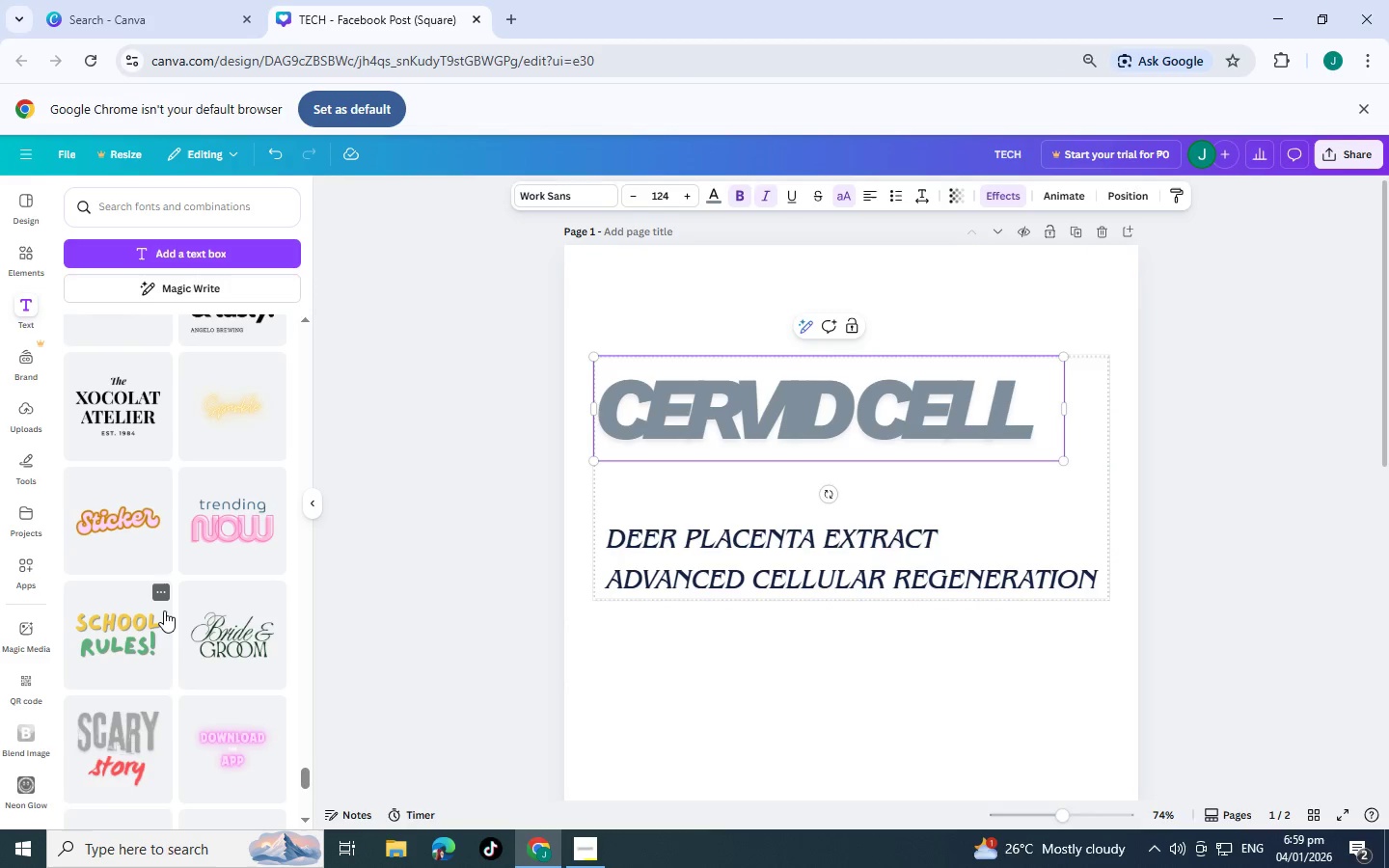 
scroll: coordinate [171, 590], scroll_direction: down, amount: 7.0
 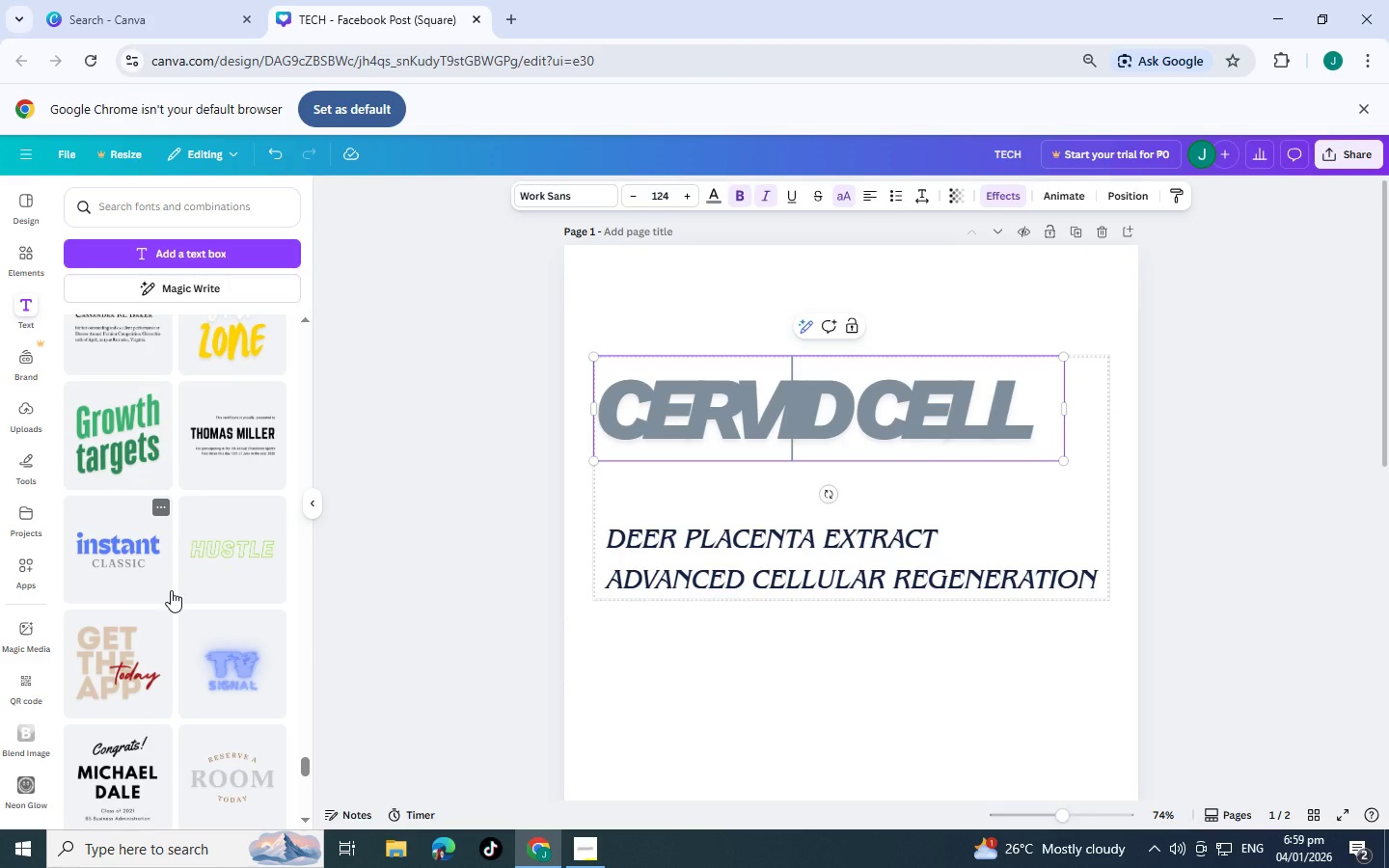 
scroll: coordinate [171, 590], scroll_direction: down, amount: 7.0
 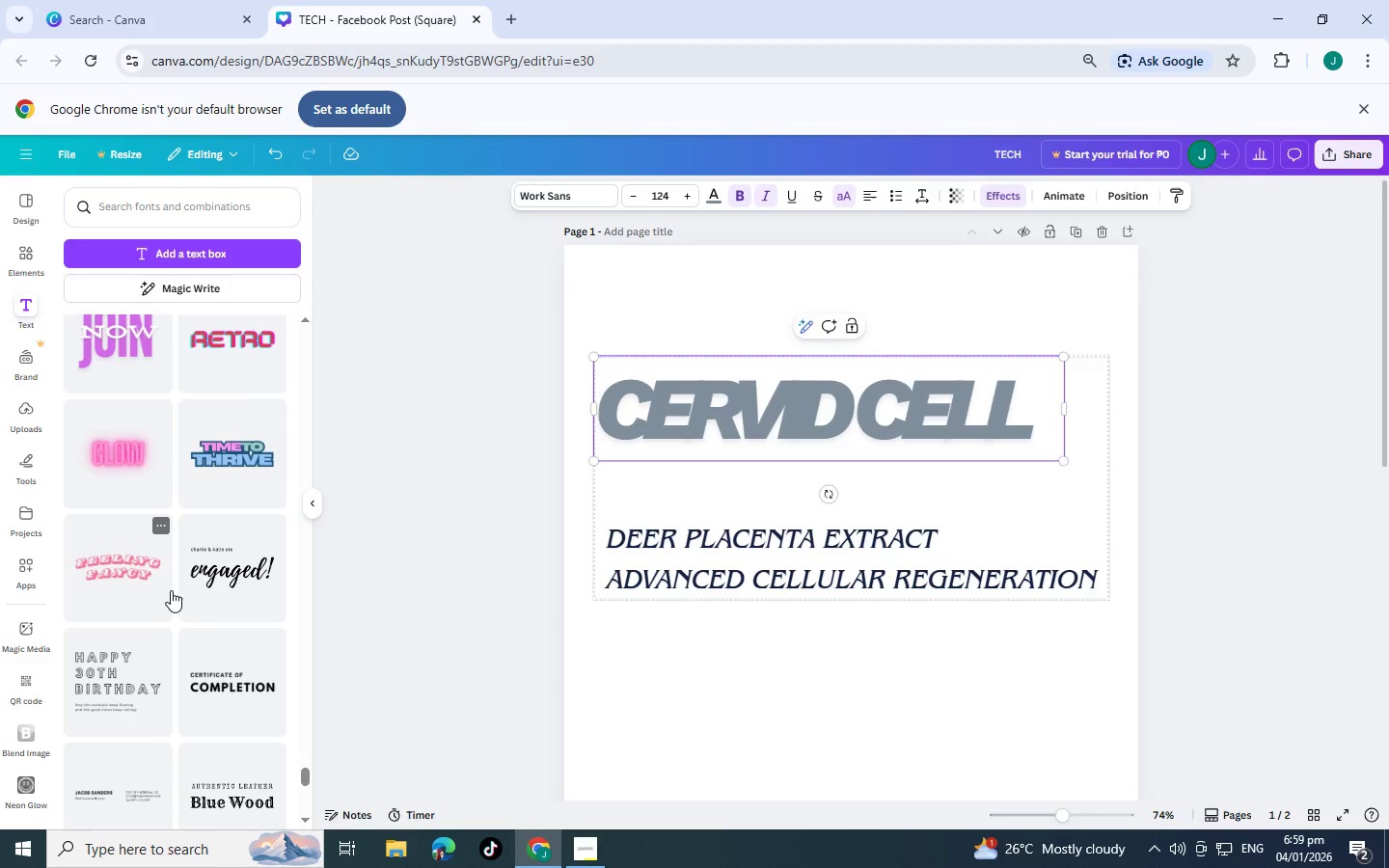 
scroll: coordinate [175, 590], scroll_direction: down, amount: 9.0
 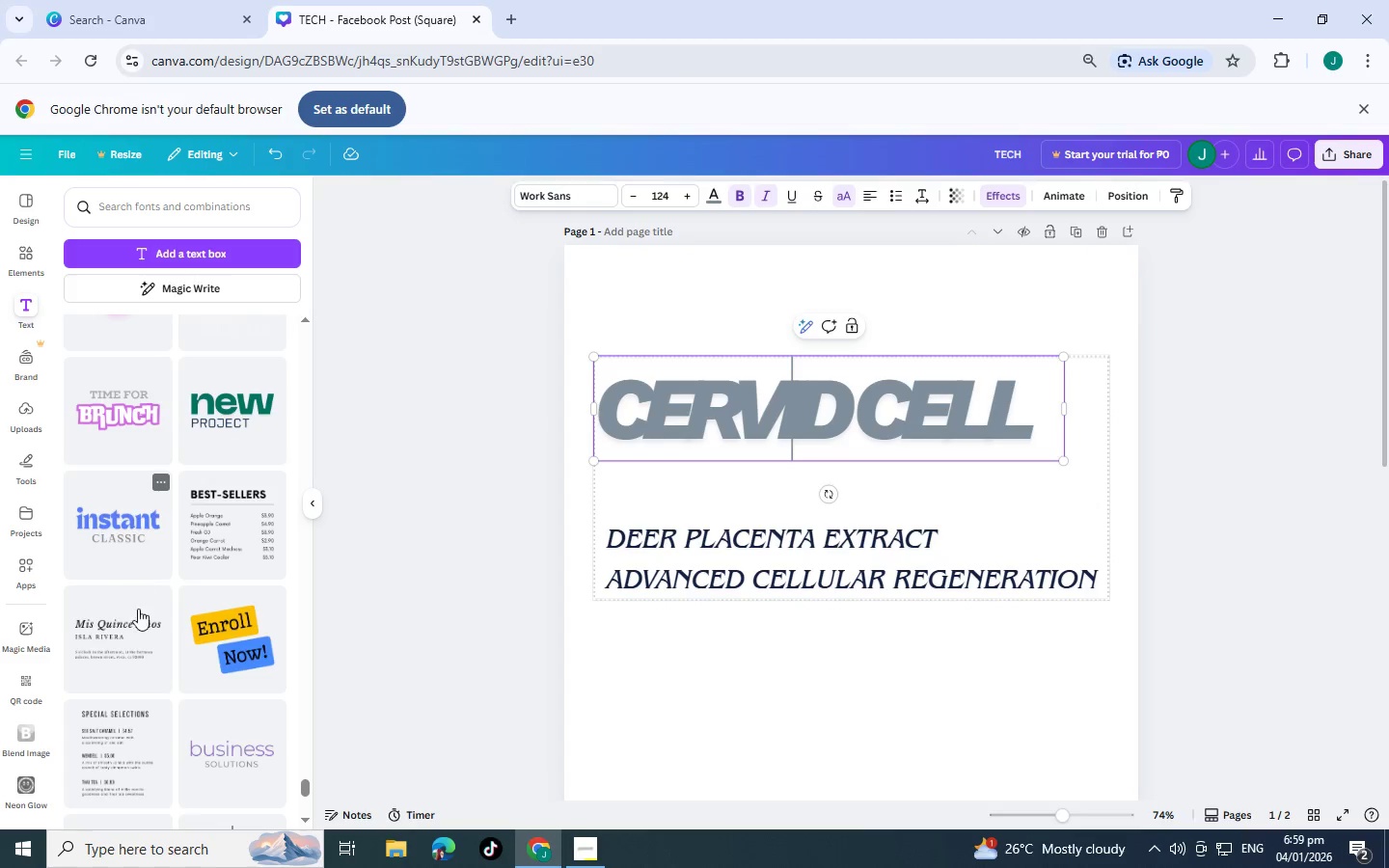 
scroll: coordinate [139, 563], scroll_direction: down, amount: 6.0
 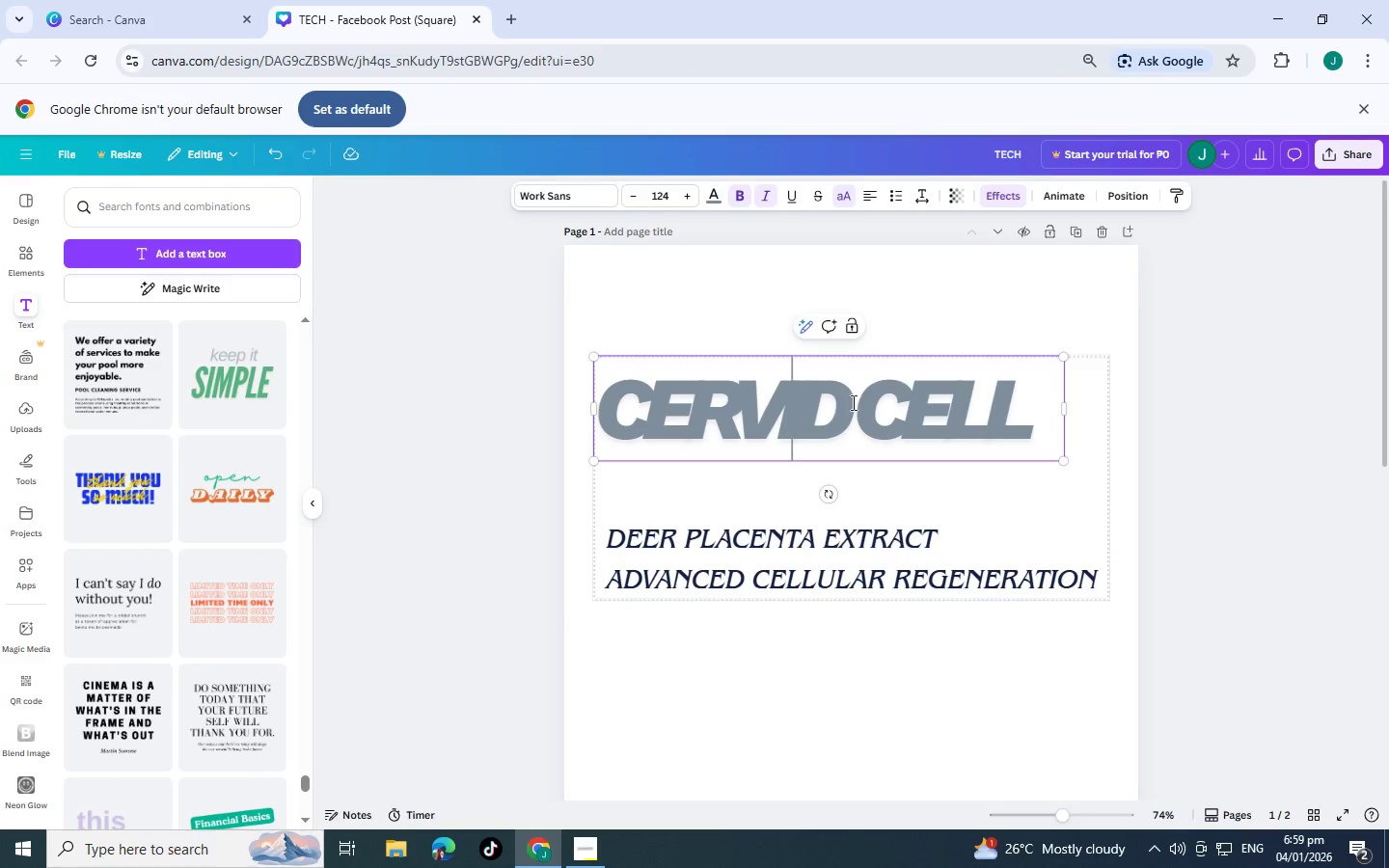 
left_click([798, 413])
 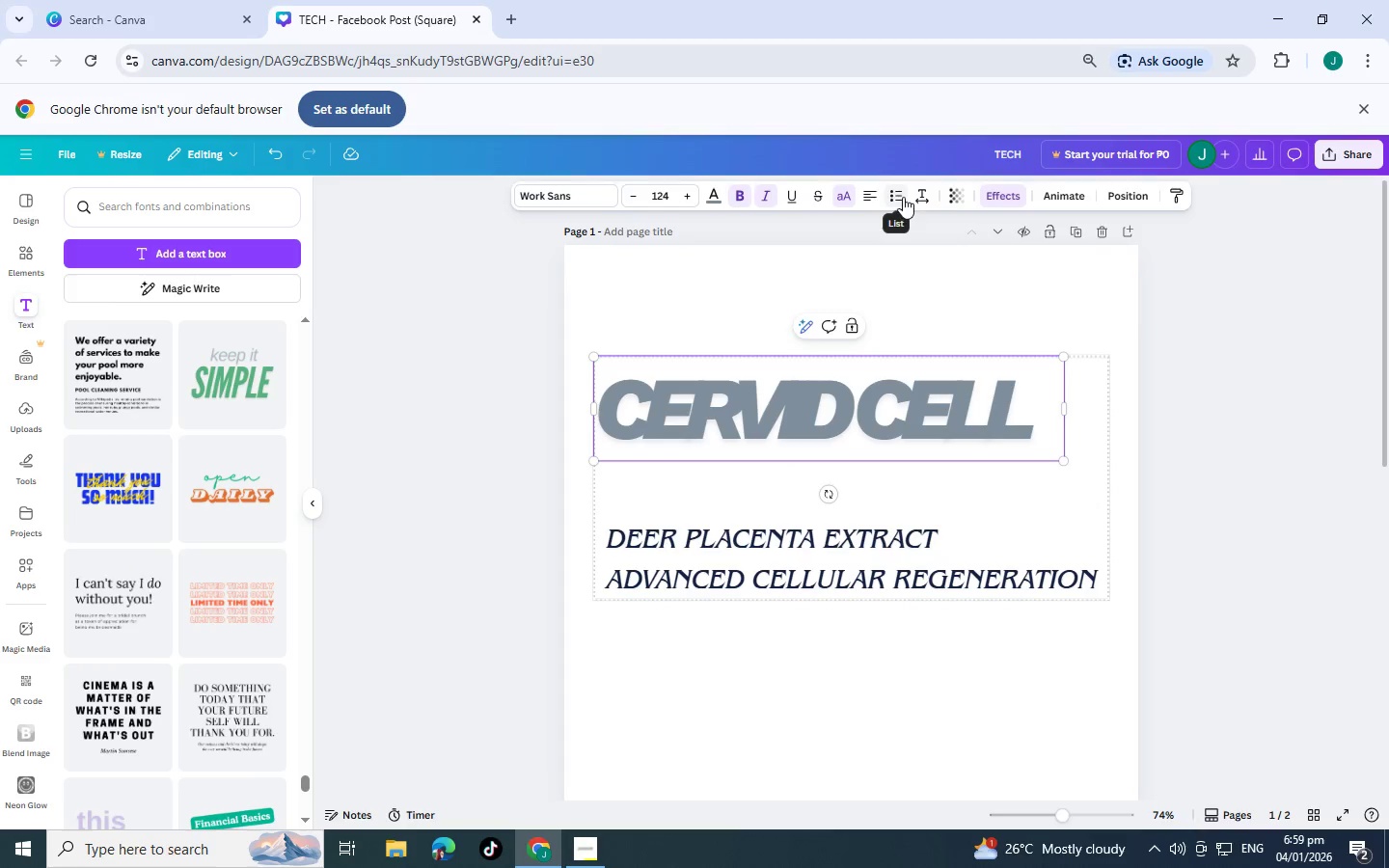 
left_click([924, 193])
 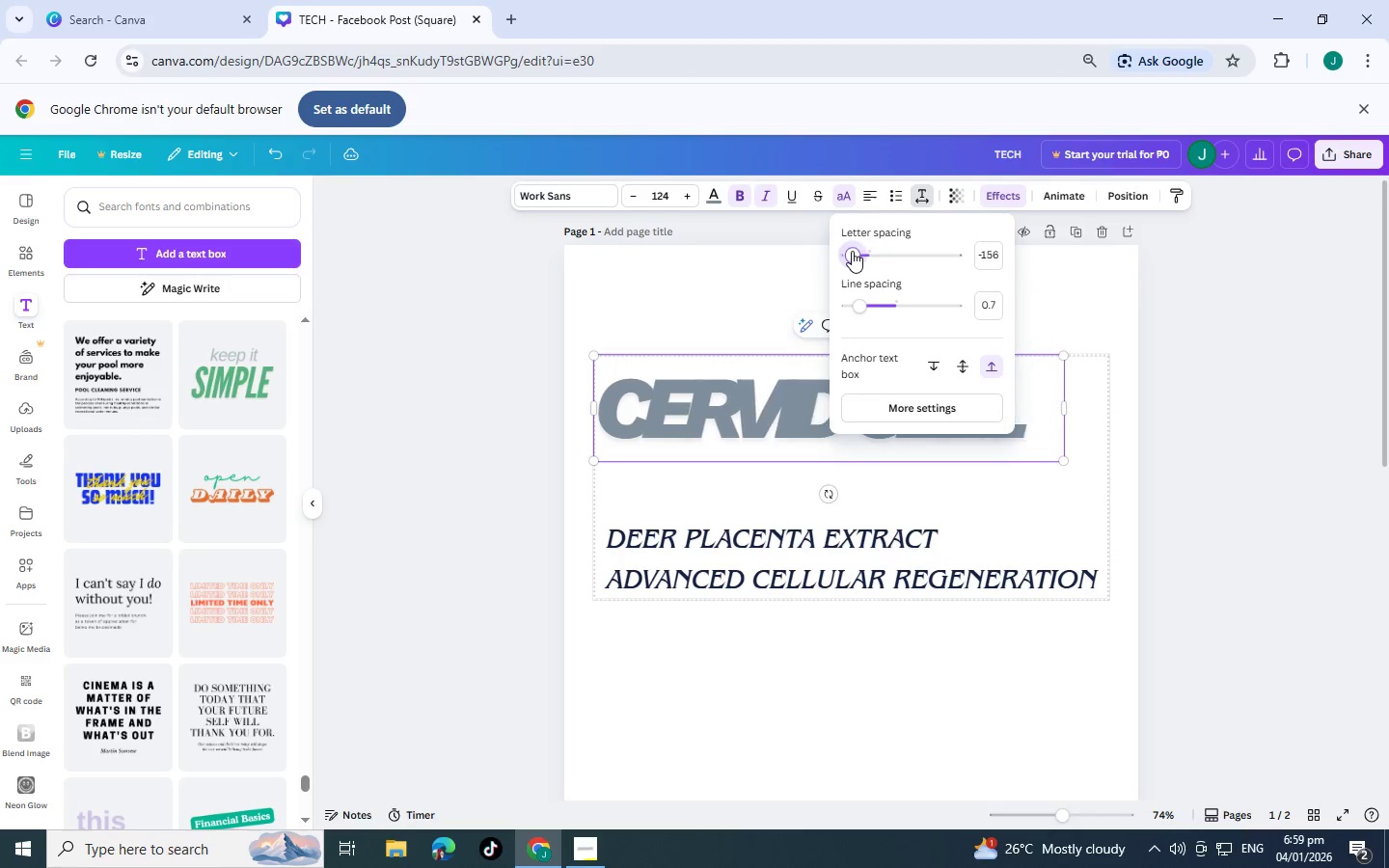 
wait(10.11)
 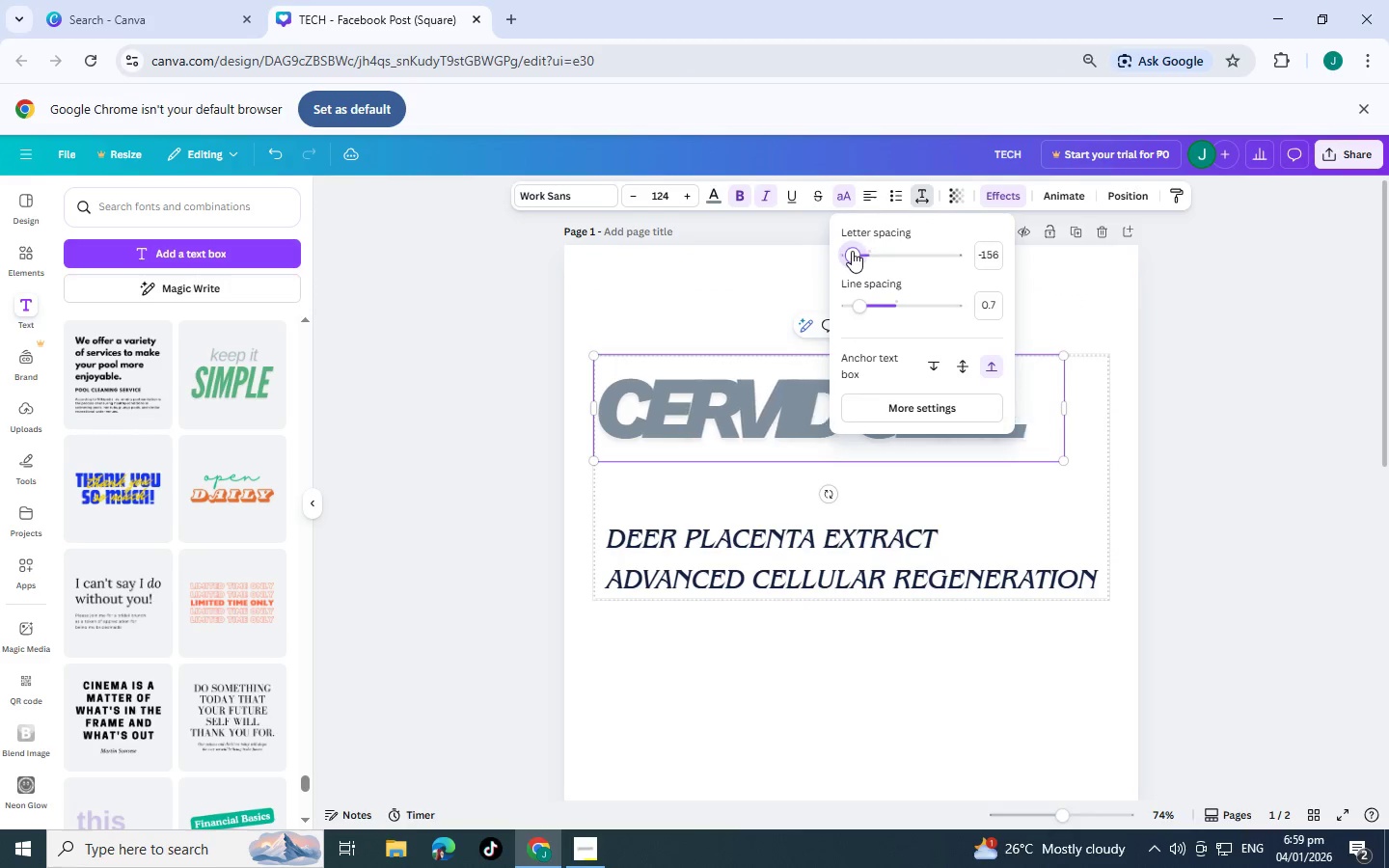 
left_click([1121, 307])
 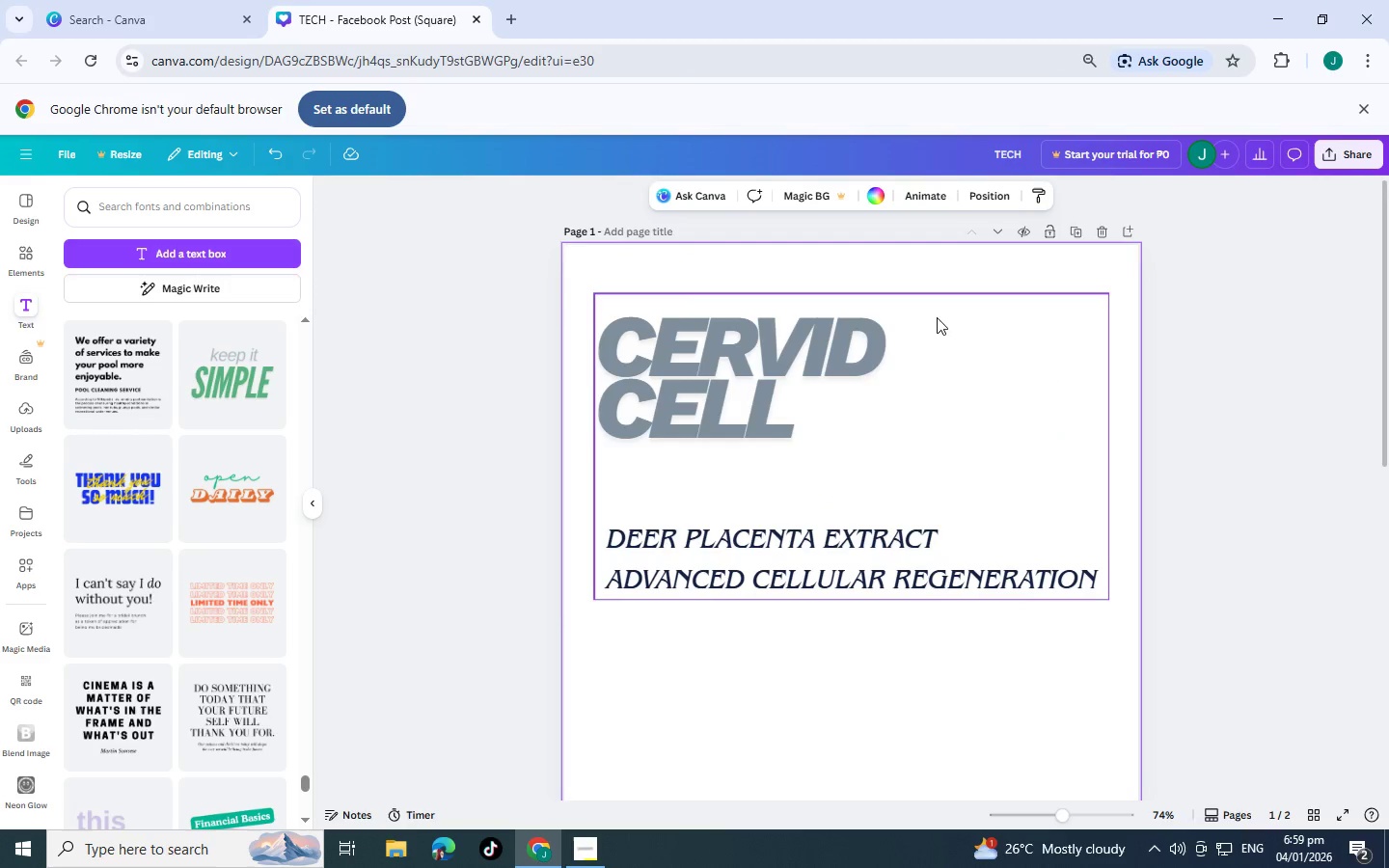 
left_click([832, 386])
 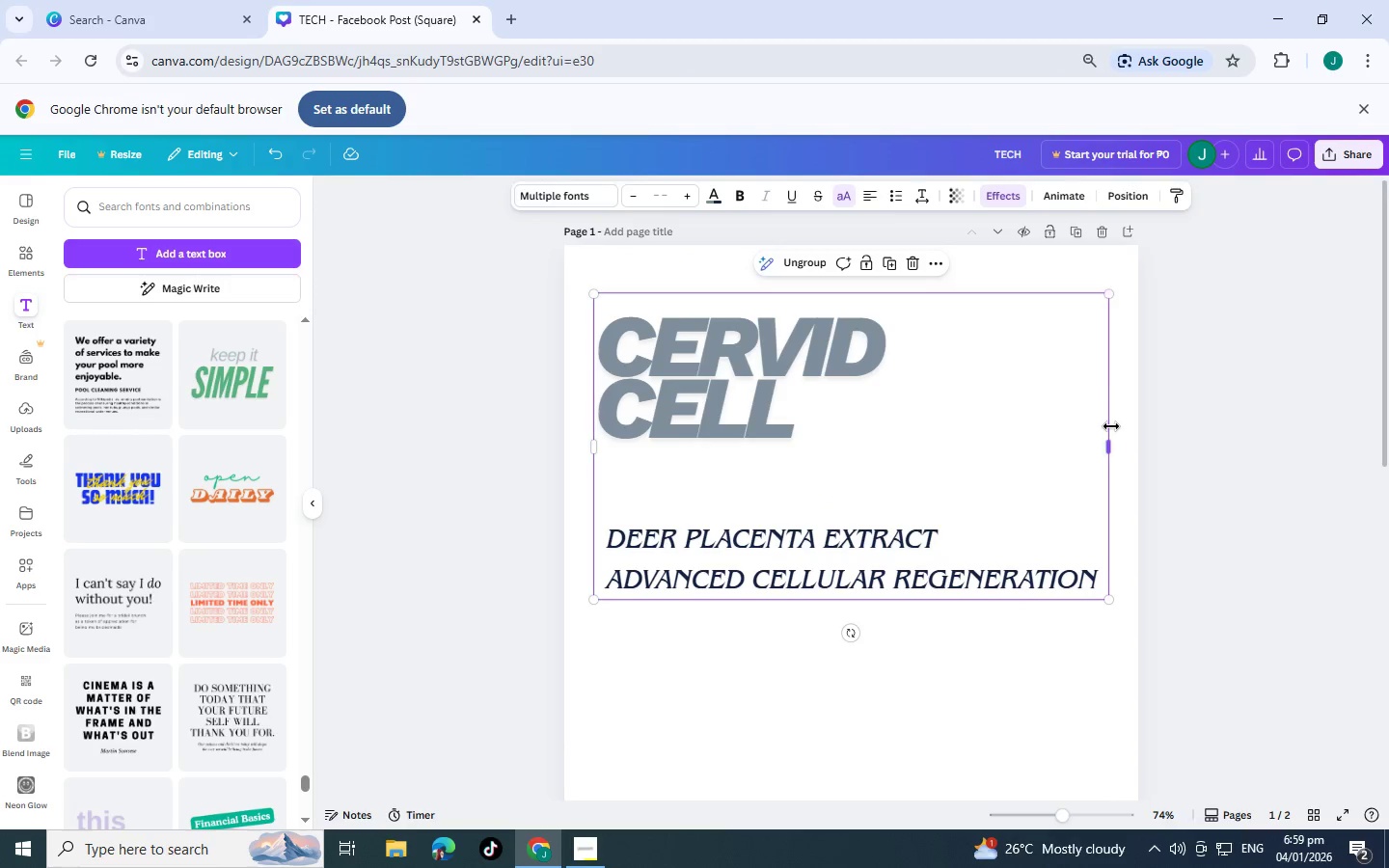 
left_click_drag(start_coordinate=[1112, 445], to_coordinate=[1152, 421])
 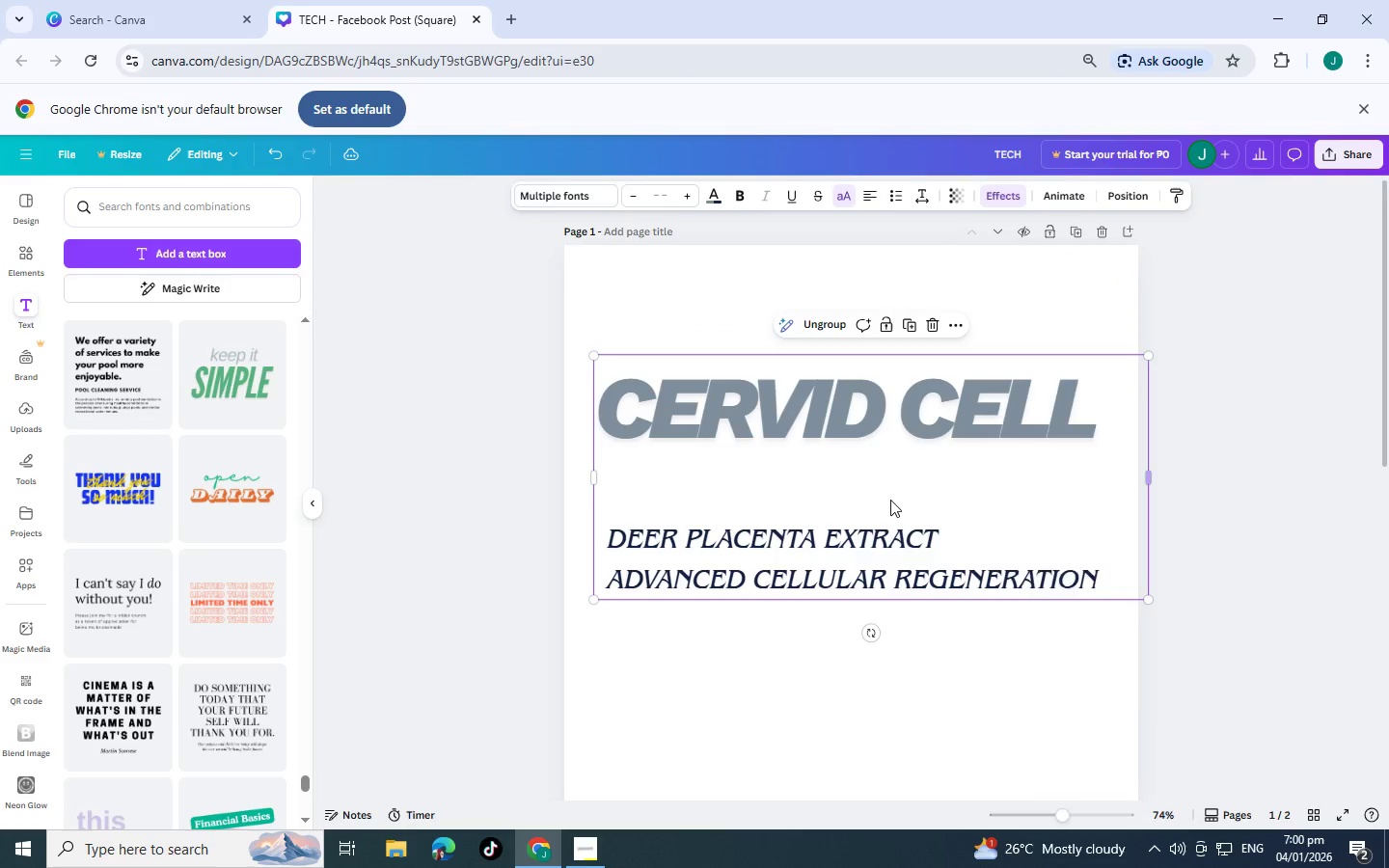 
left_click([887, 500])
 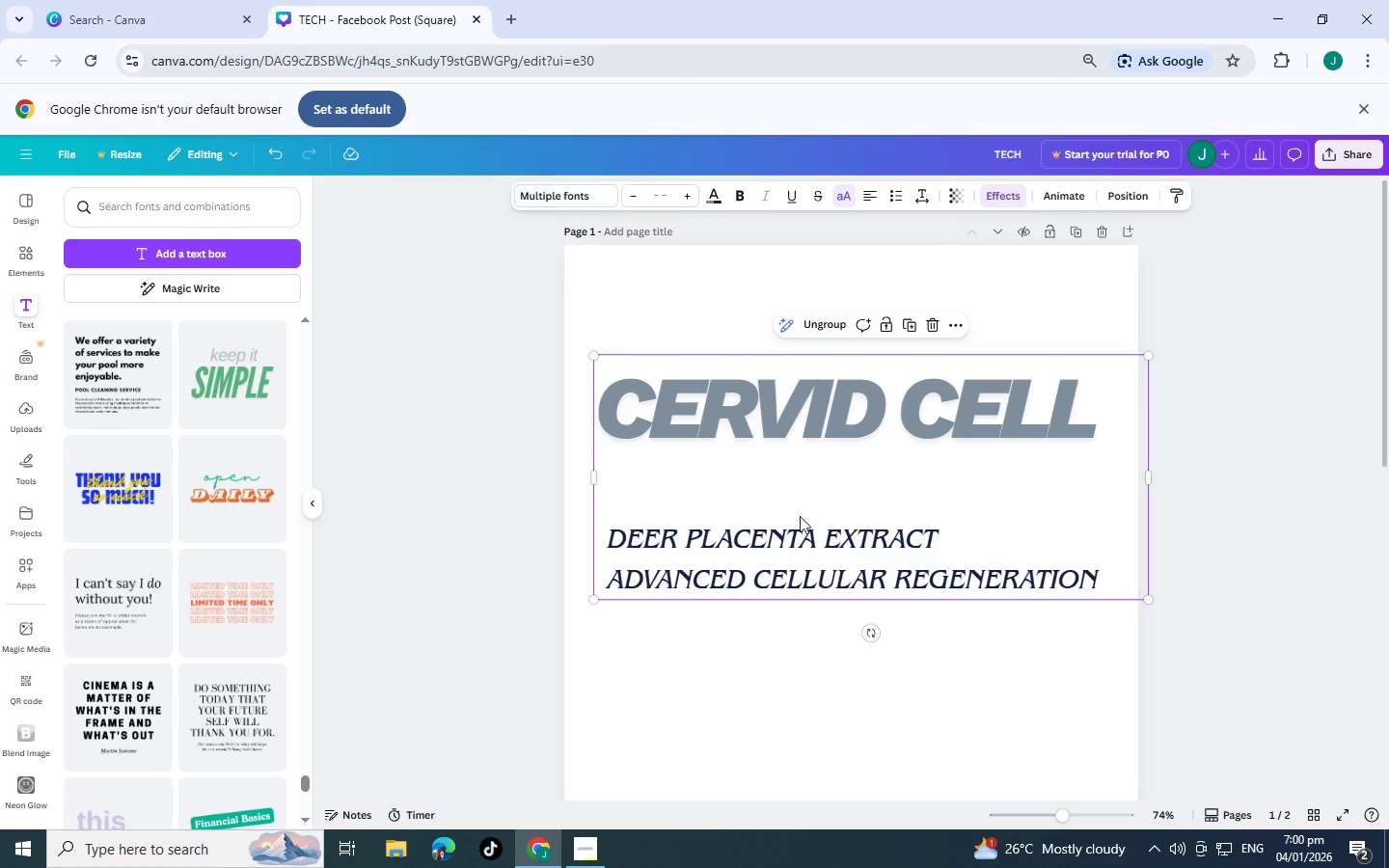 
double_click([771, 536])
 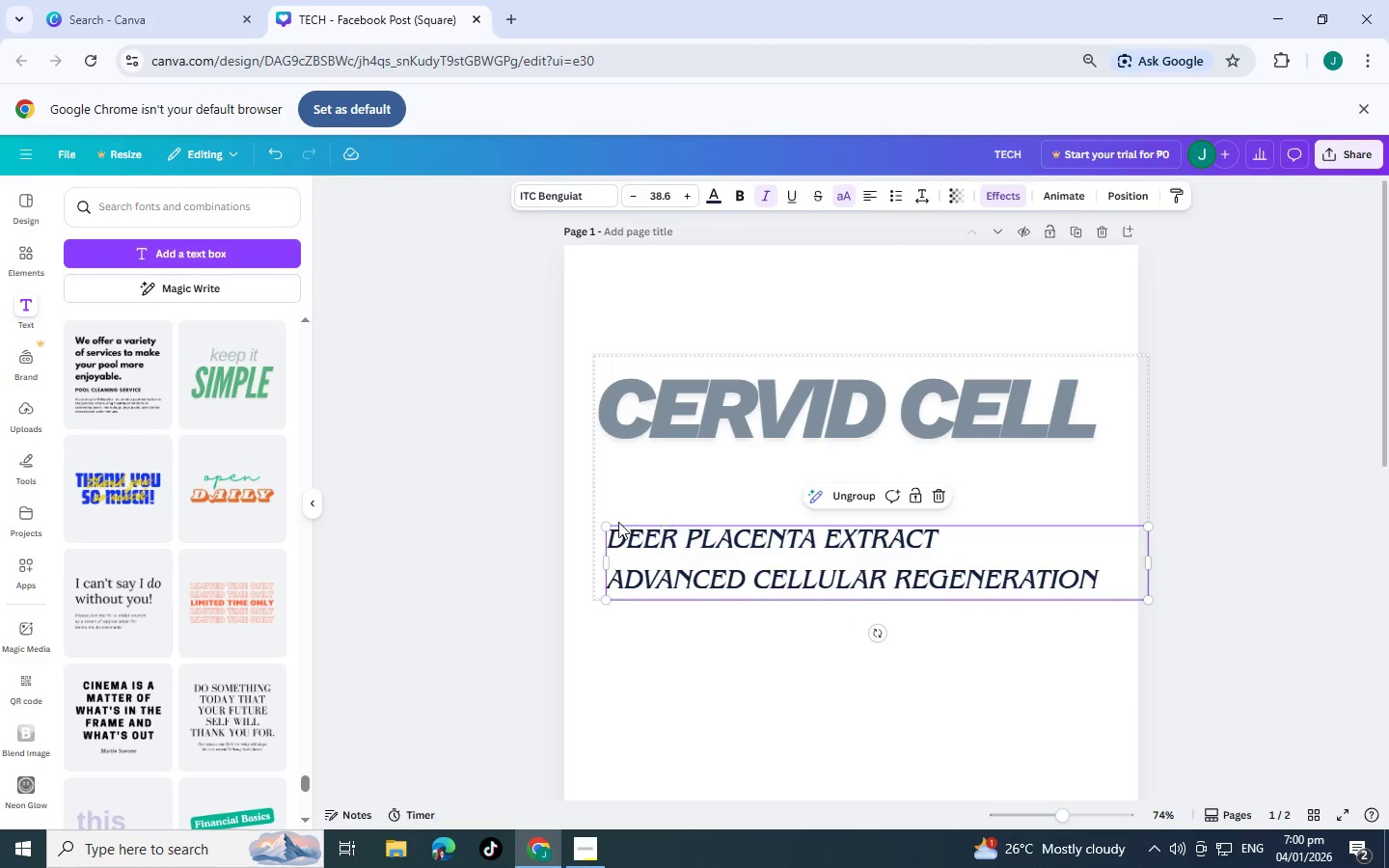 
left_click([618, 522])
 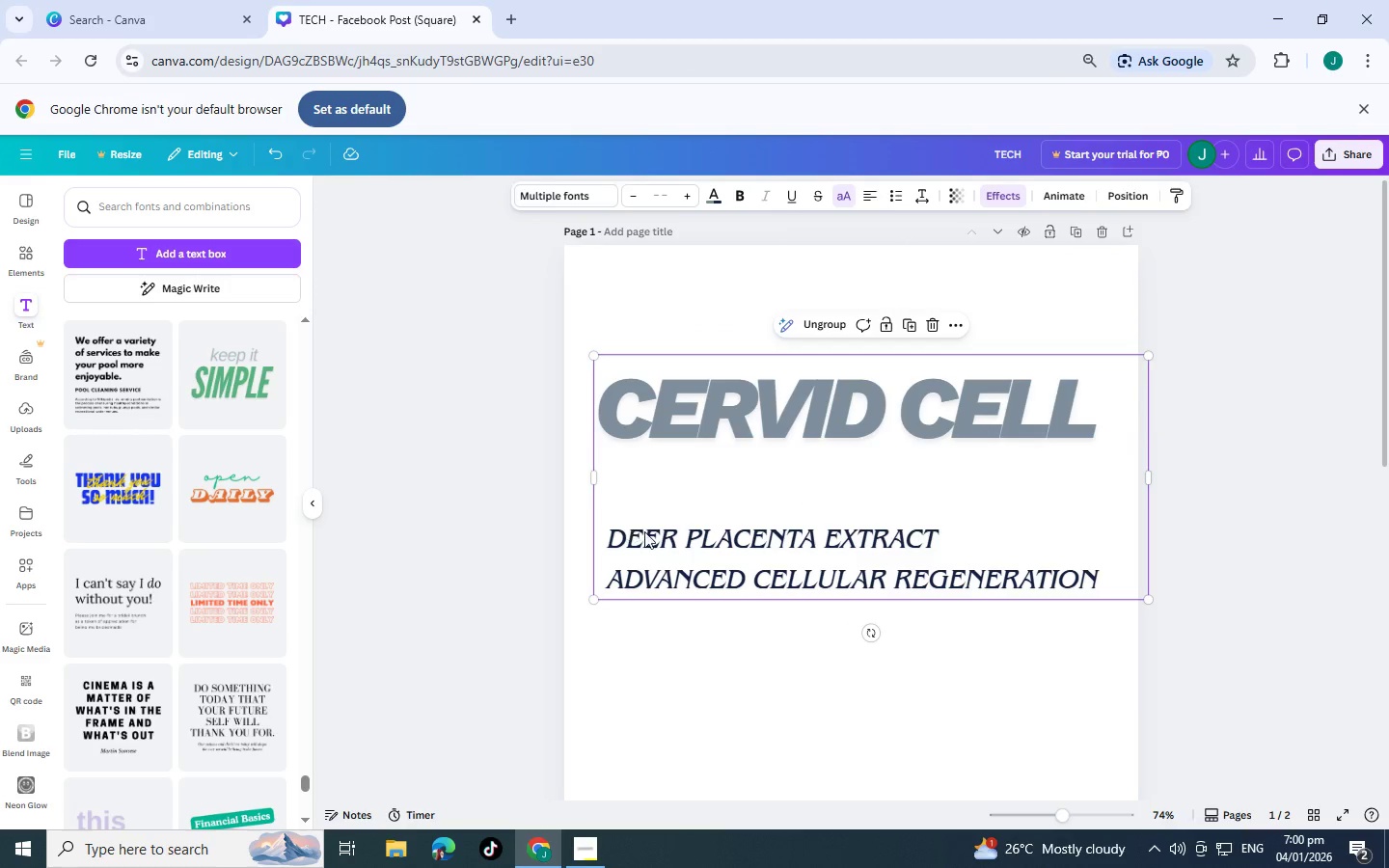 
left_click([668, 559])
 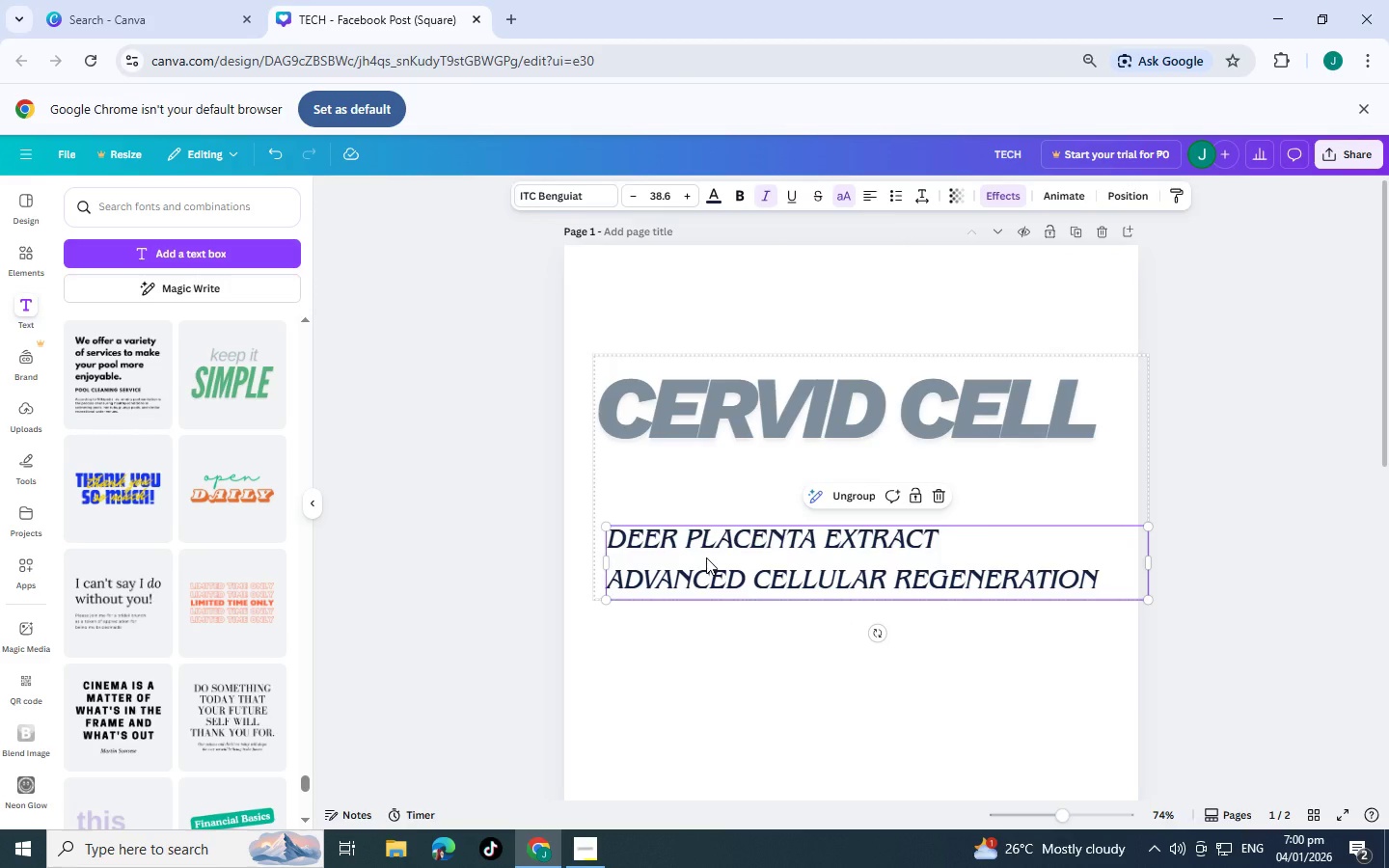 
left_click_drag(start_coordinate=[706, 557], to_coordinate=[708, 493])
 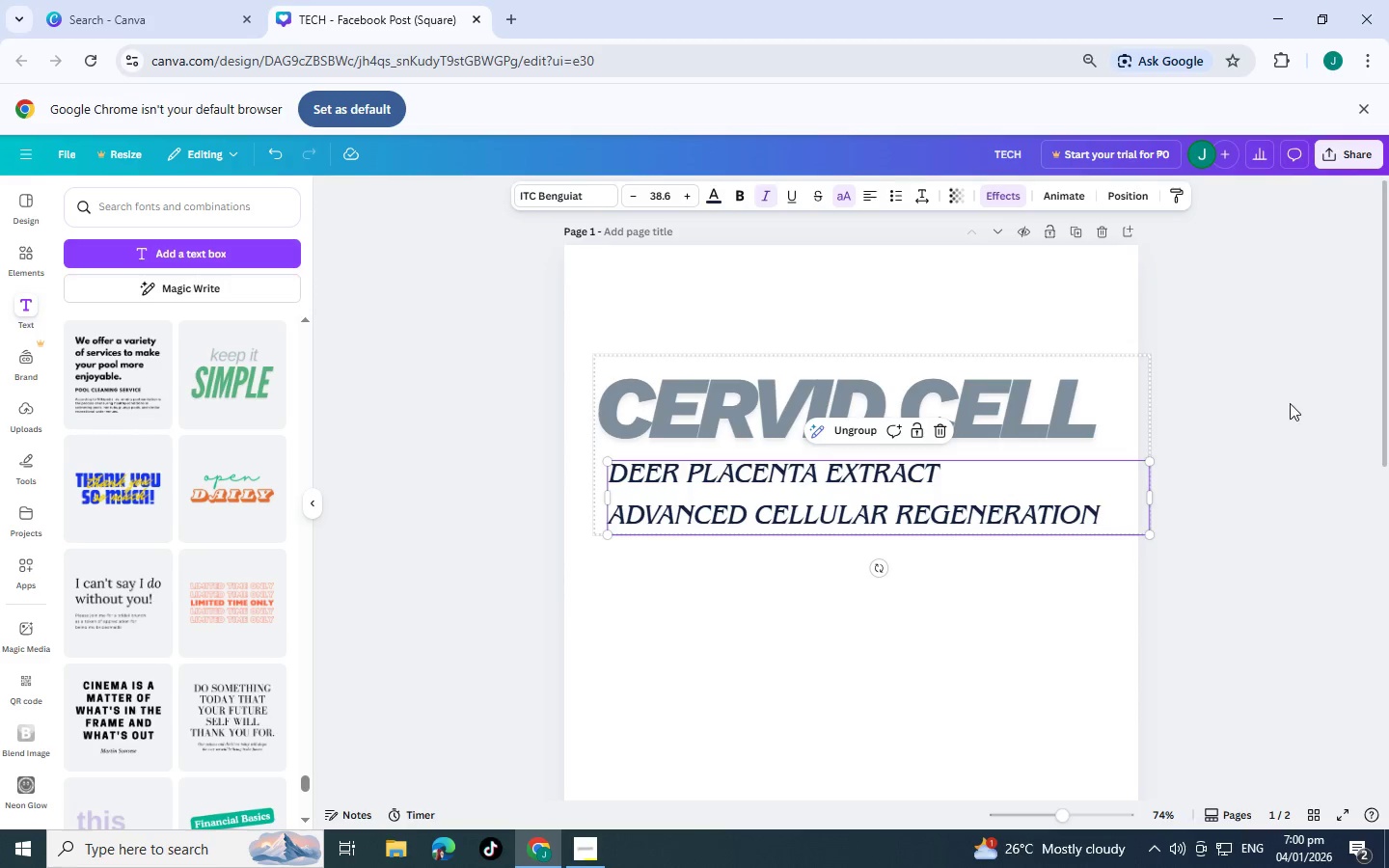 
left_click([1293, 402])
 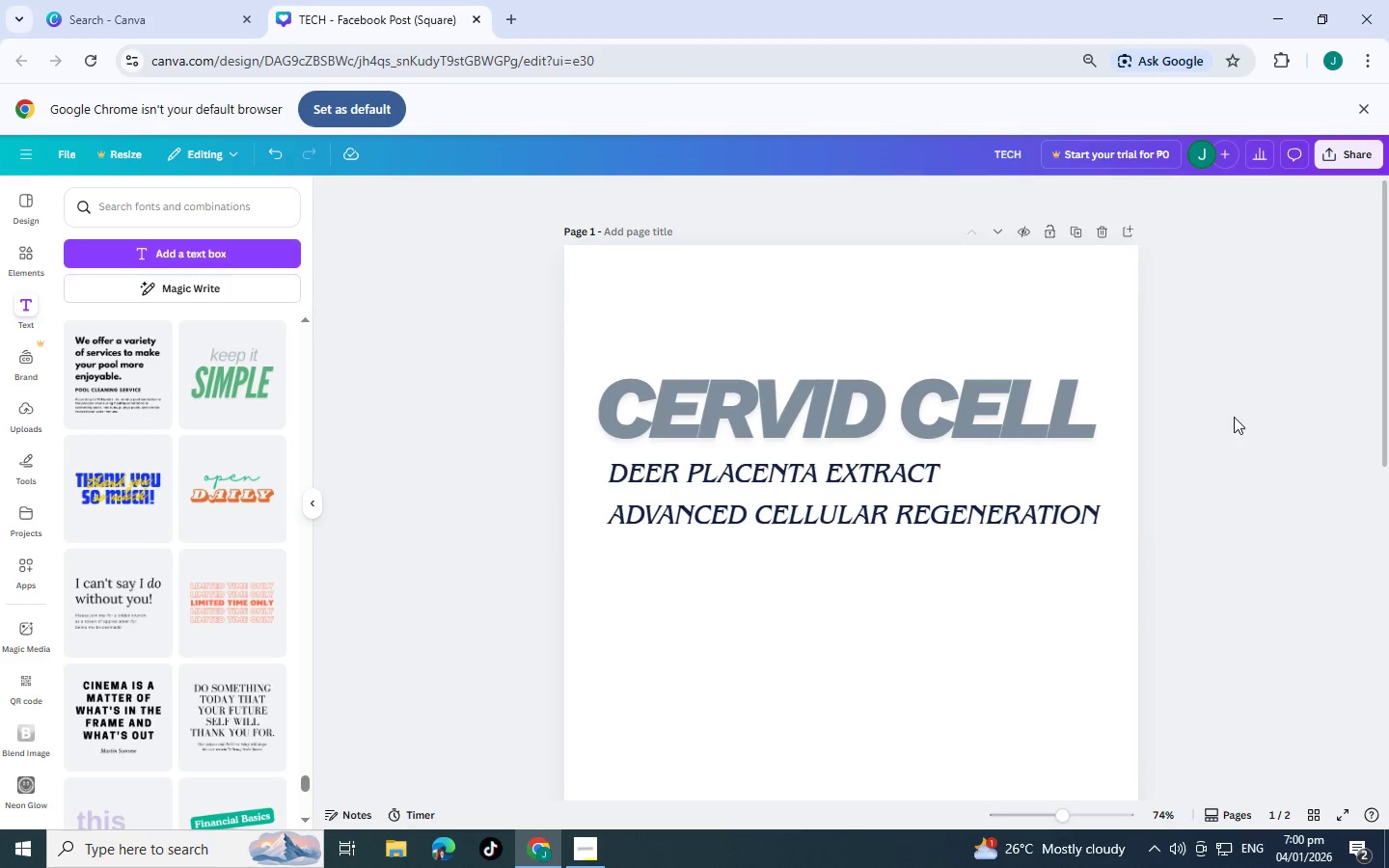 
left_click_drag(start_coordinate=[969, 518], to_coordinate=[972, 526])
 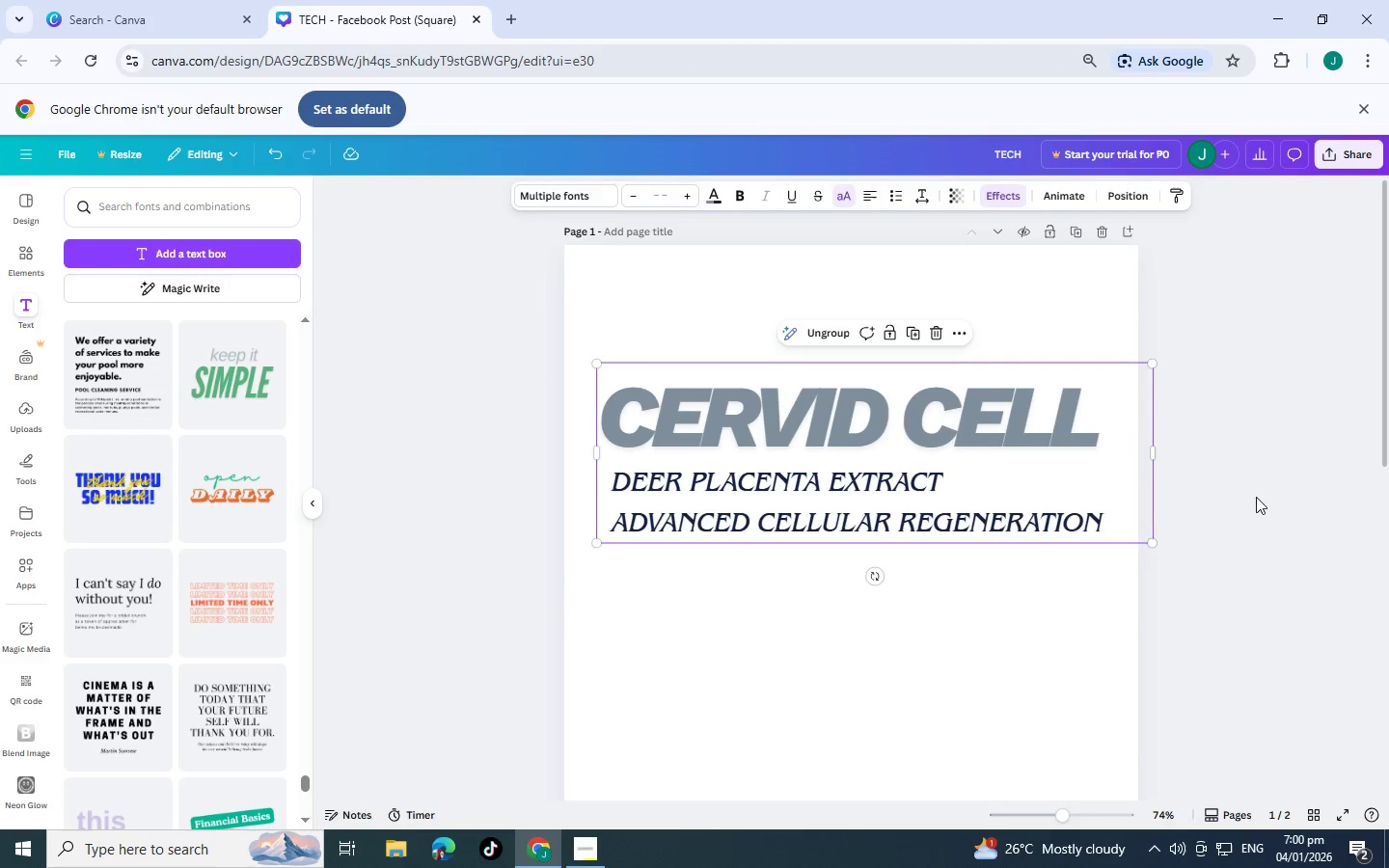 
left_click([1339, 498])
 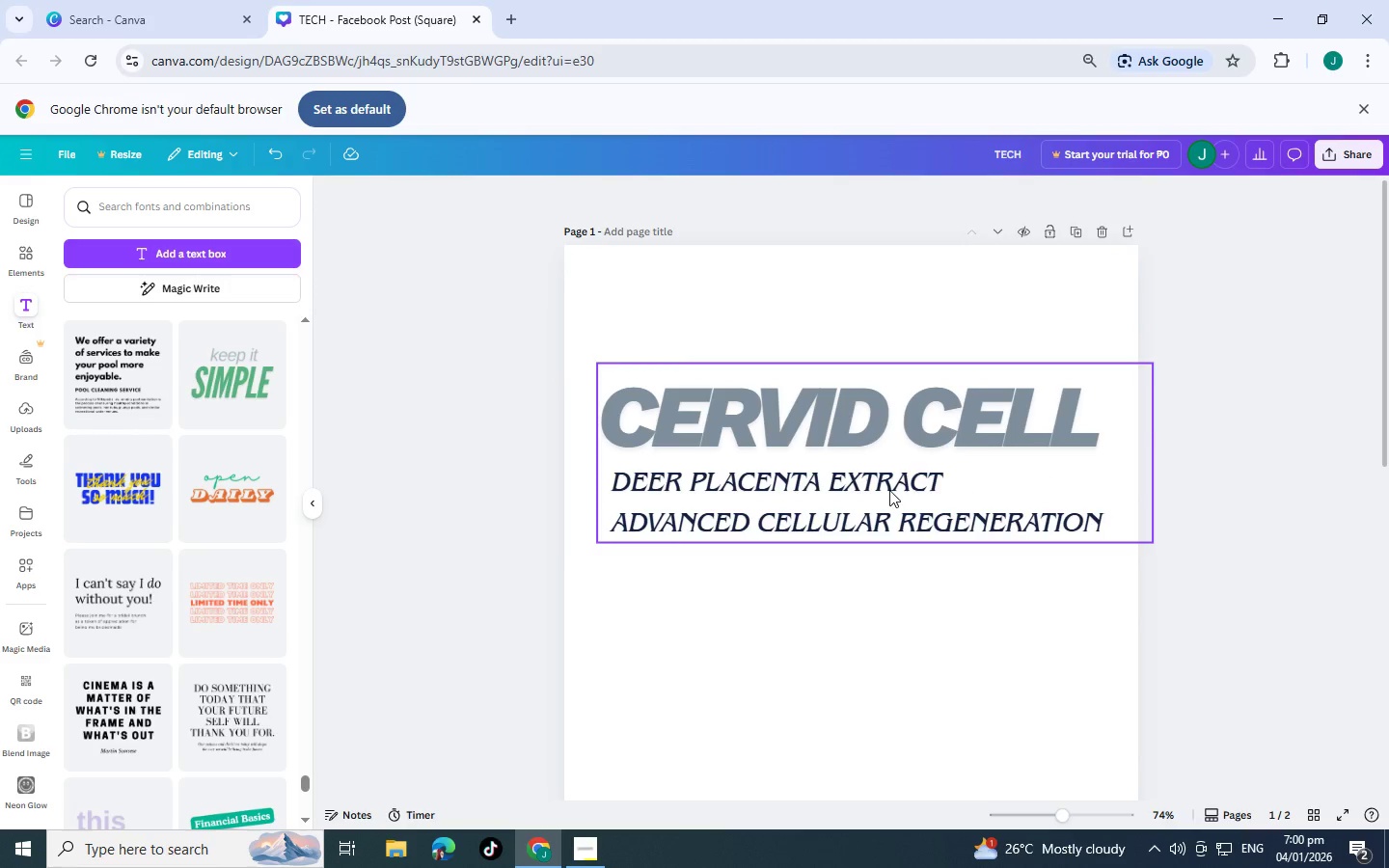 
left_click([889, 490])
 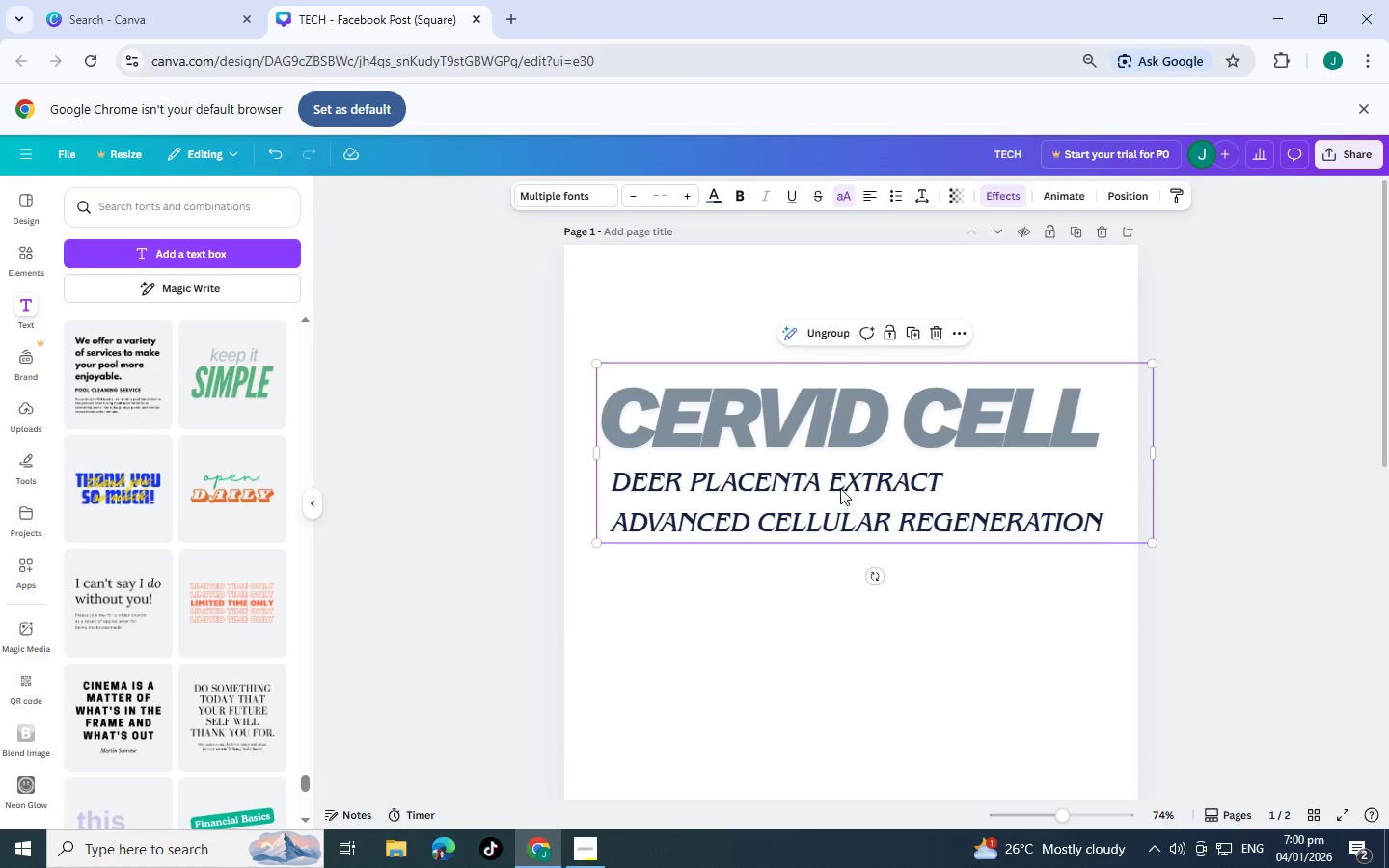 
left_click([839, 491])
 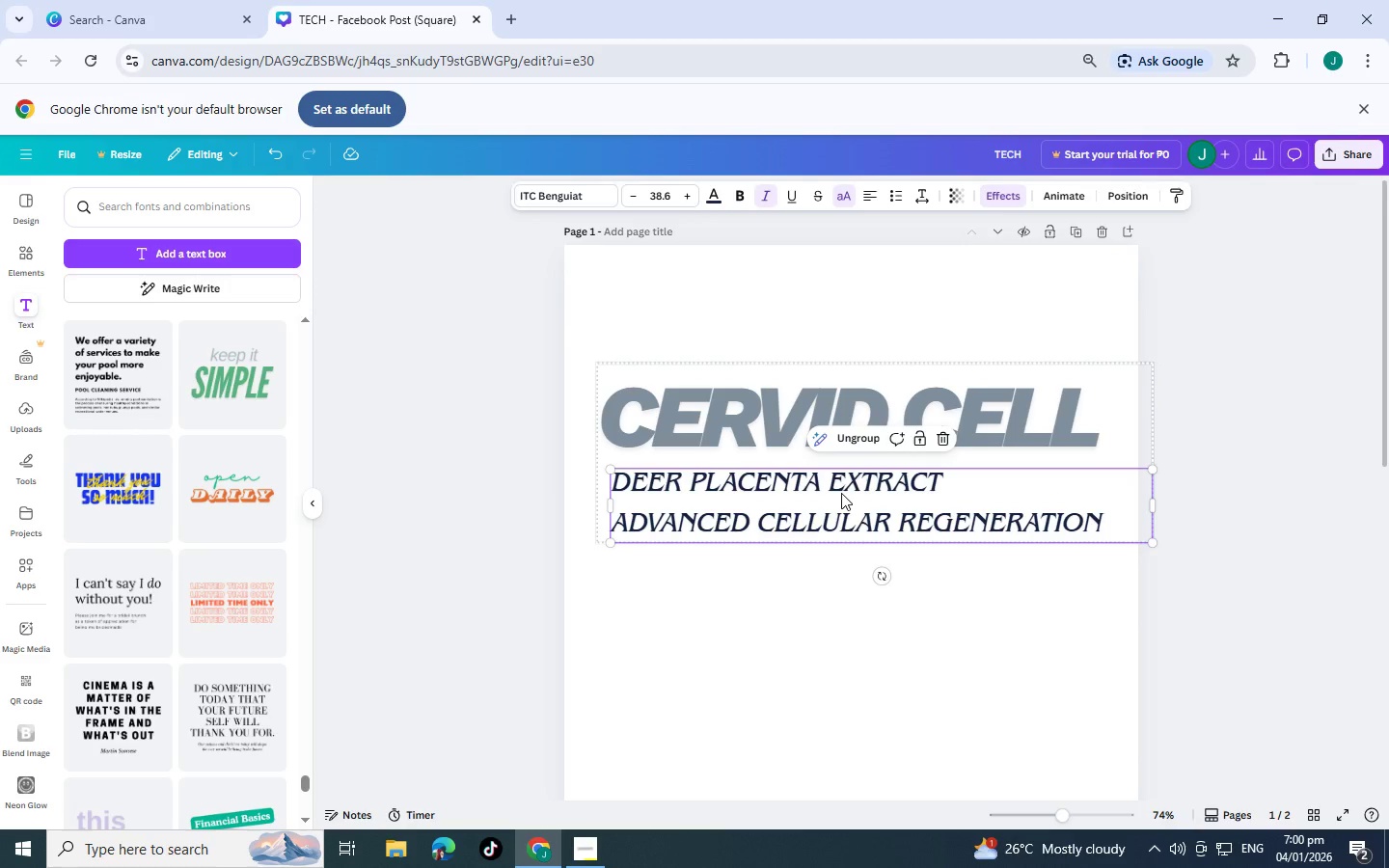 
left_click_drag(start_coordinate=[843, 495], to_coordinate=[842, 550])
 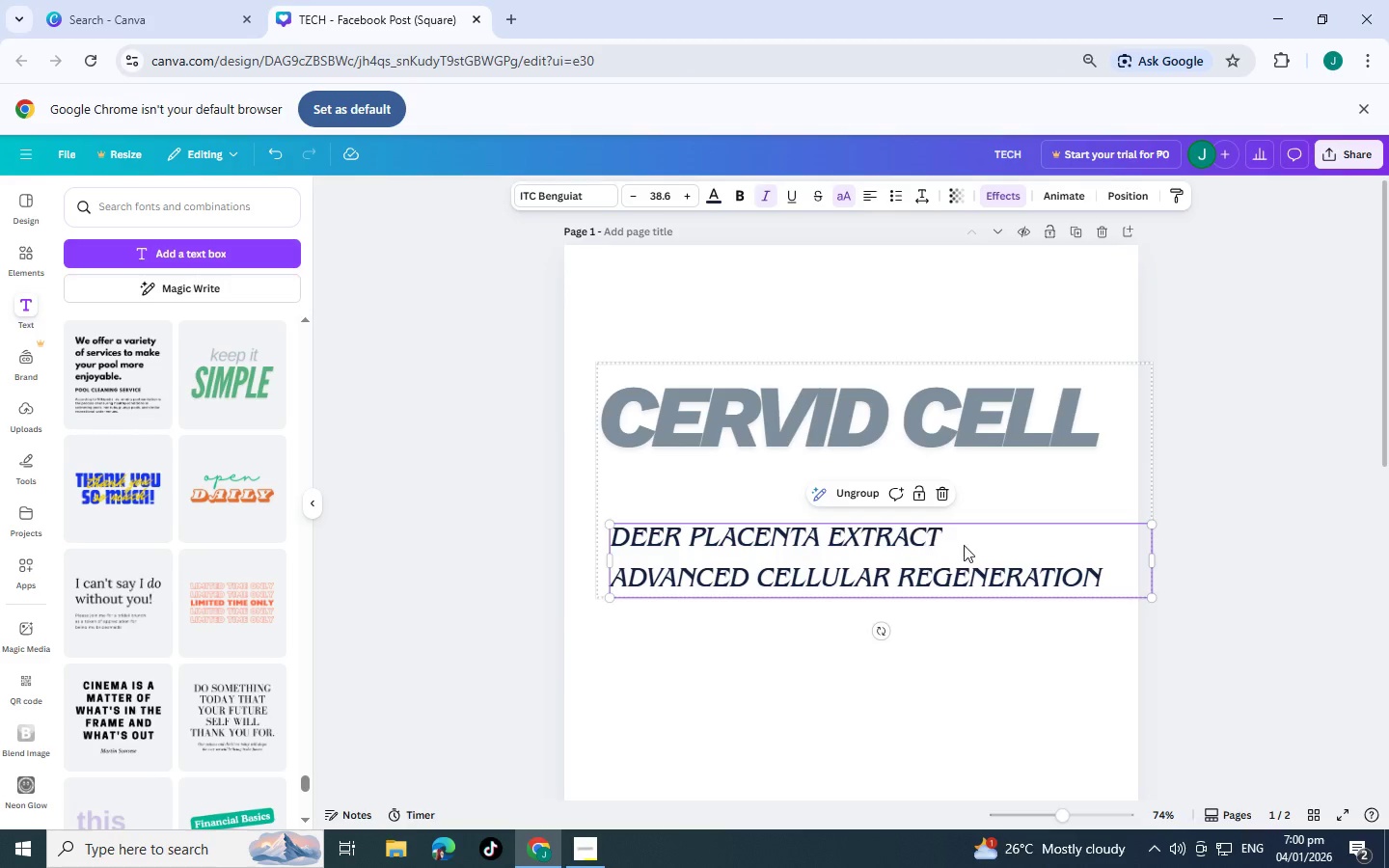 
double_click([964, 545])
 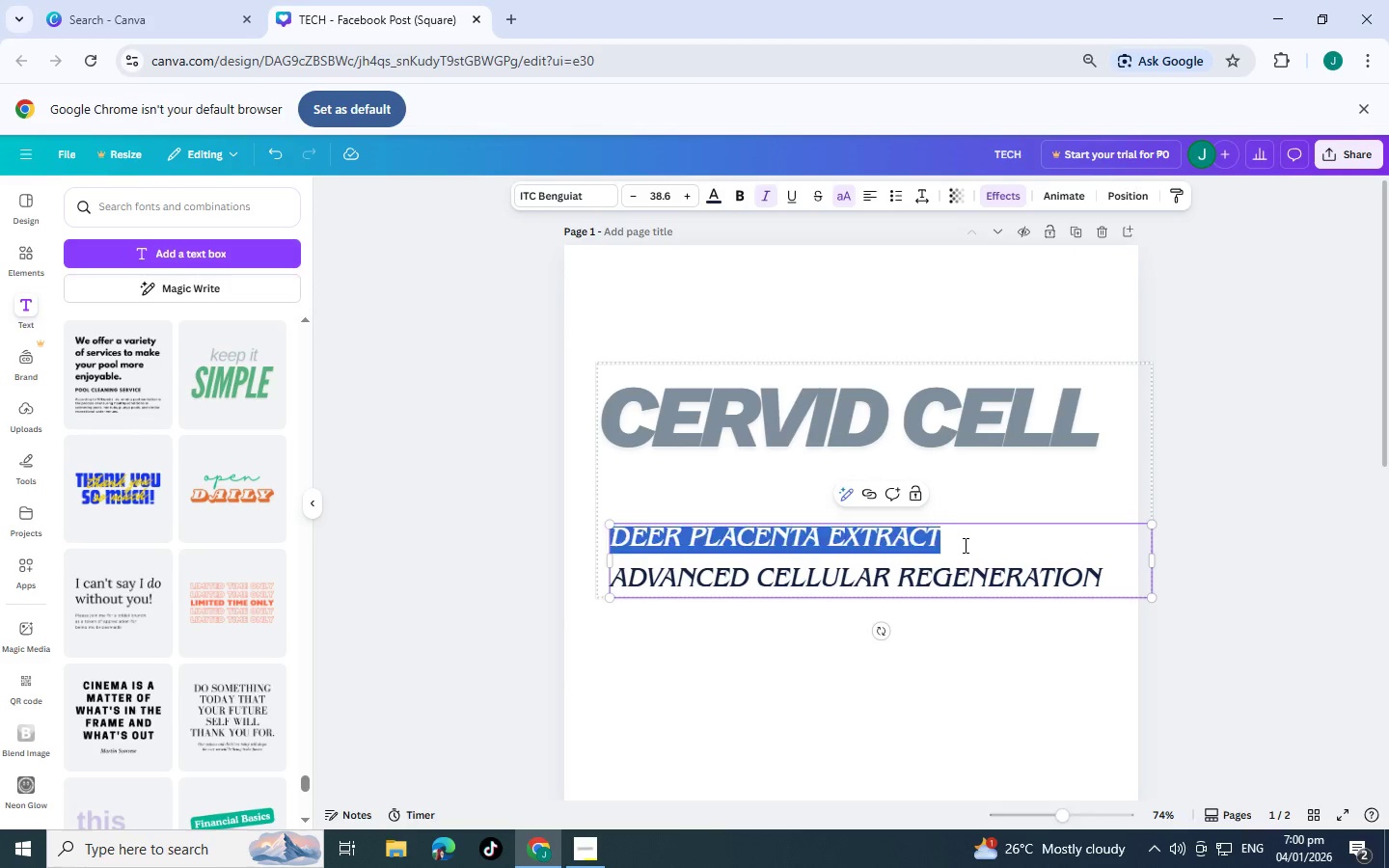 
triple_click([964, 545])
 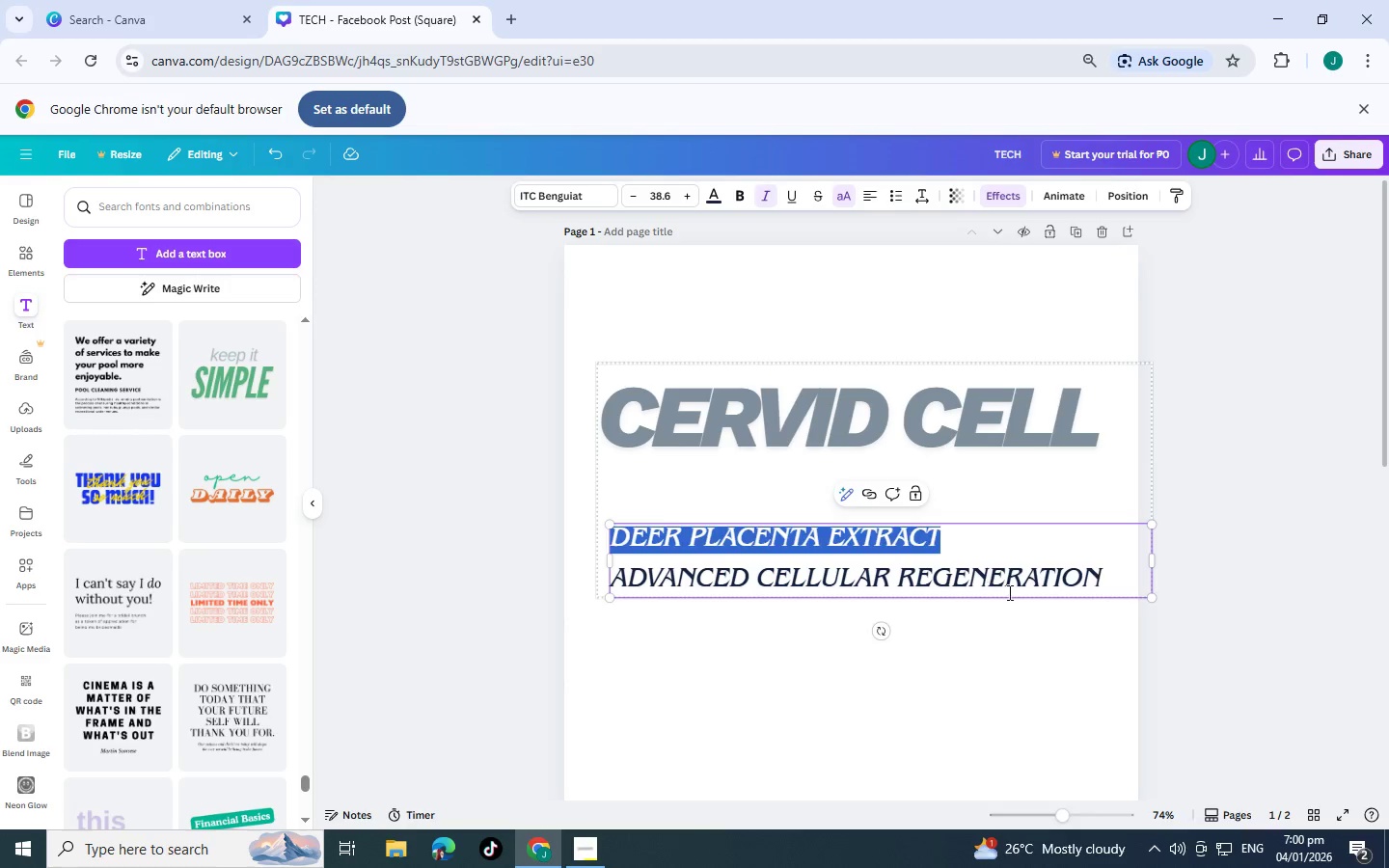 
triple_click([1011, 596])
 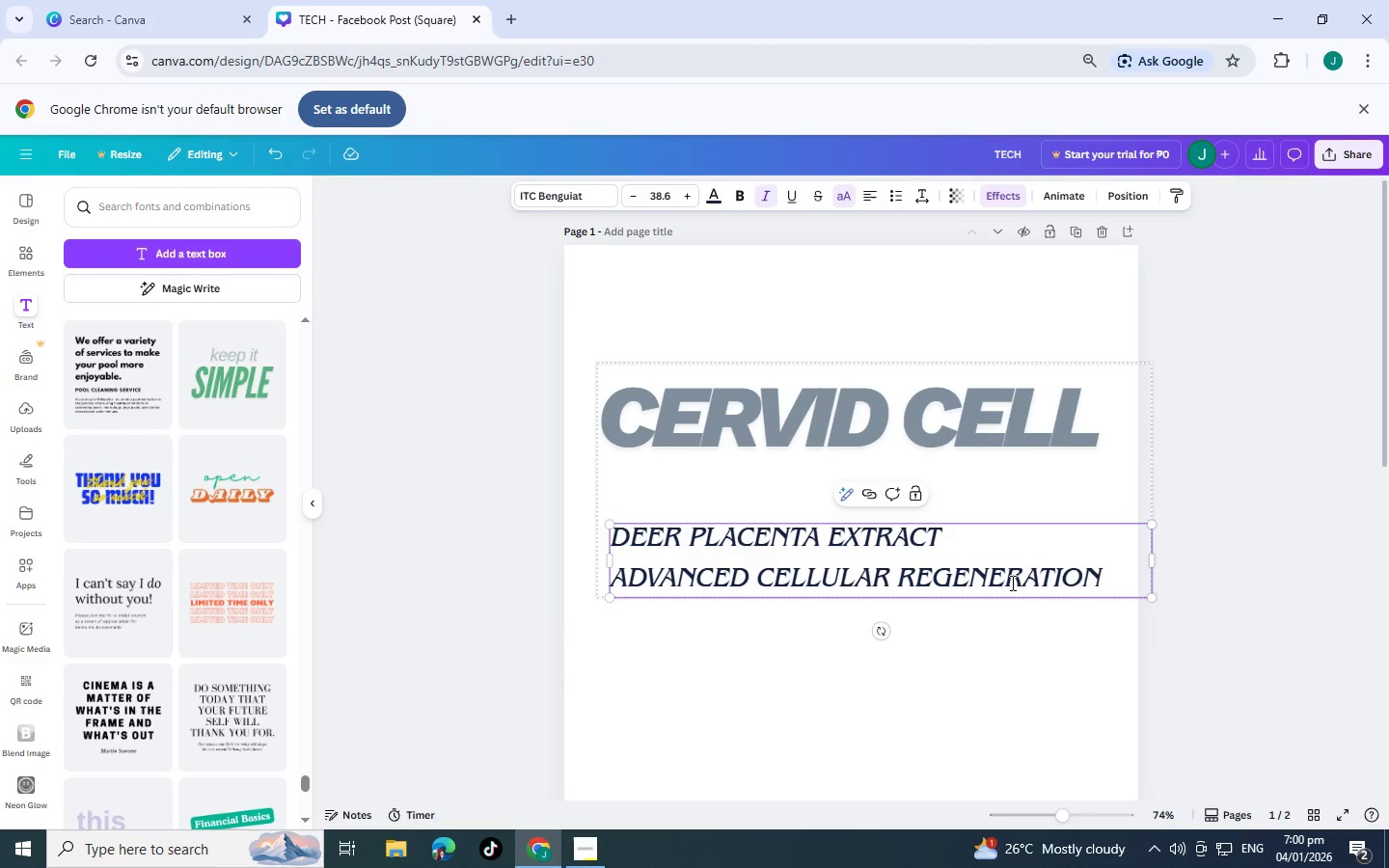 
triple_click([1011, 583])
 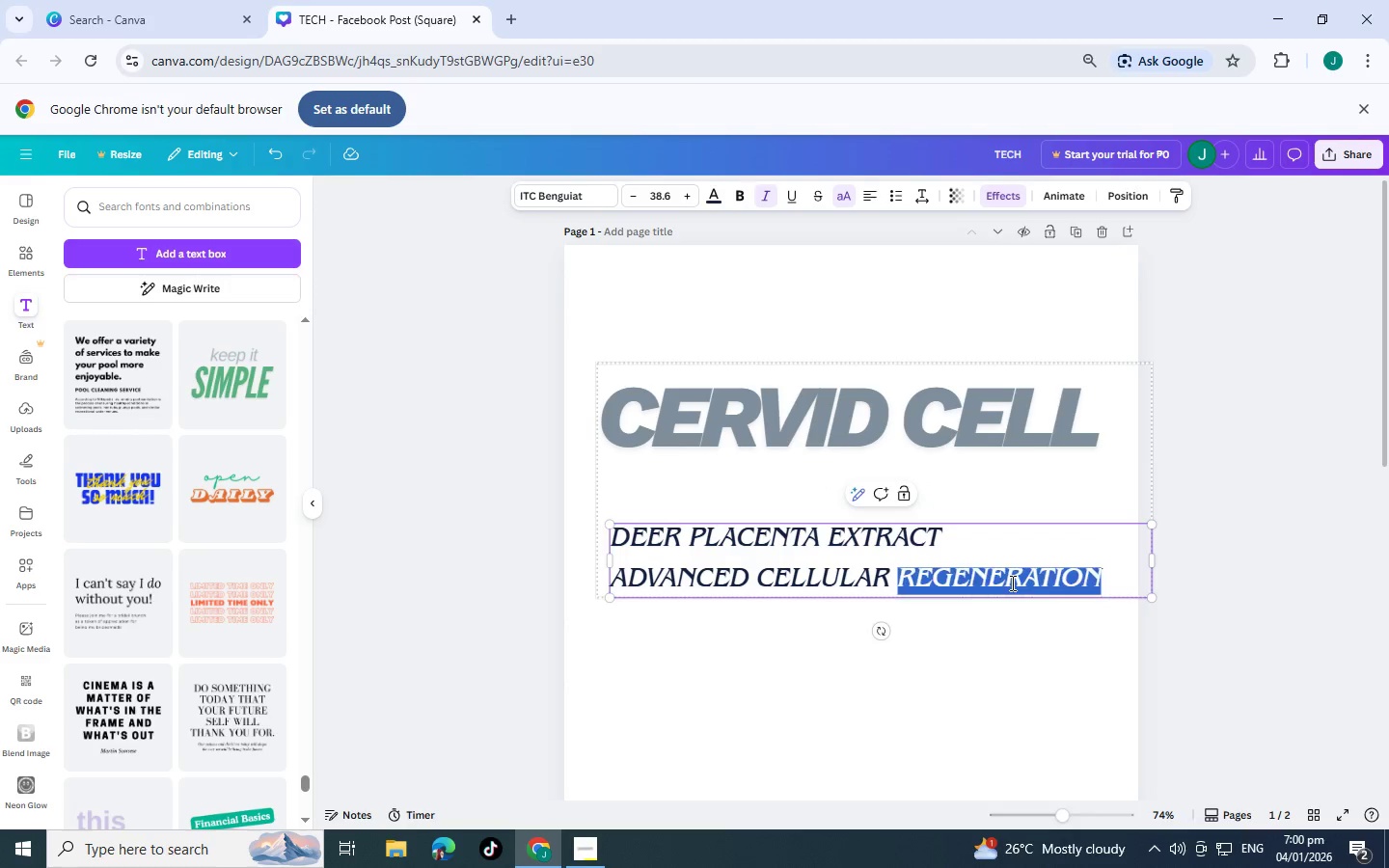 
triple_click([1011, 583])
 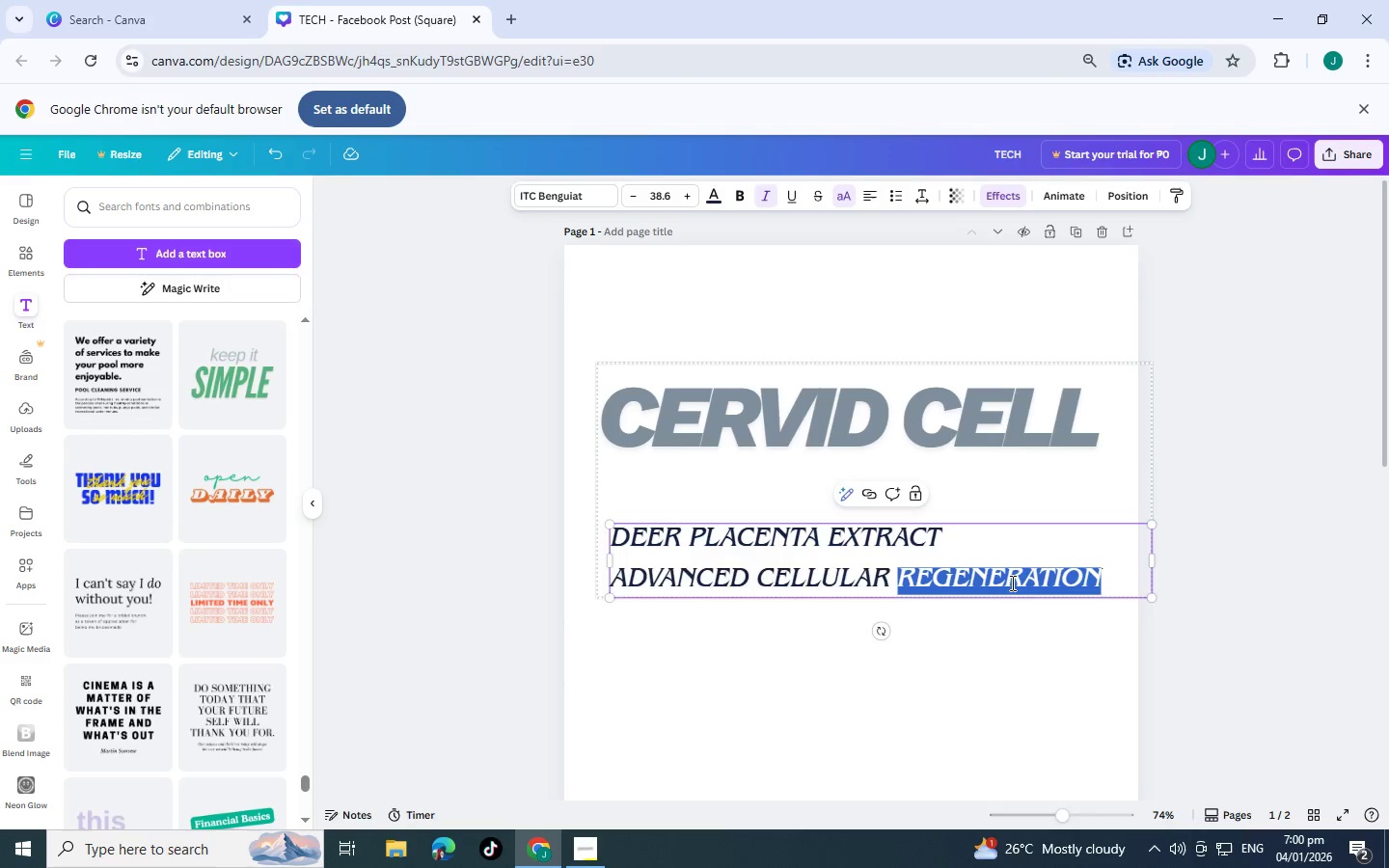 
left_click([1011, 583])
 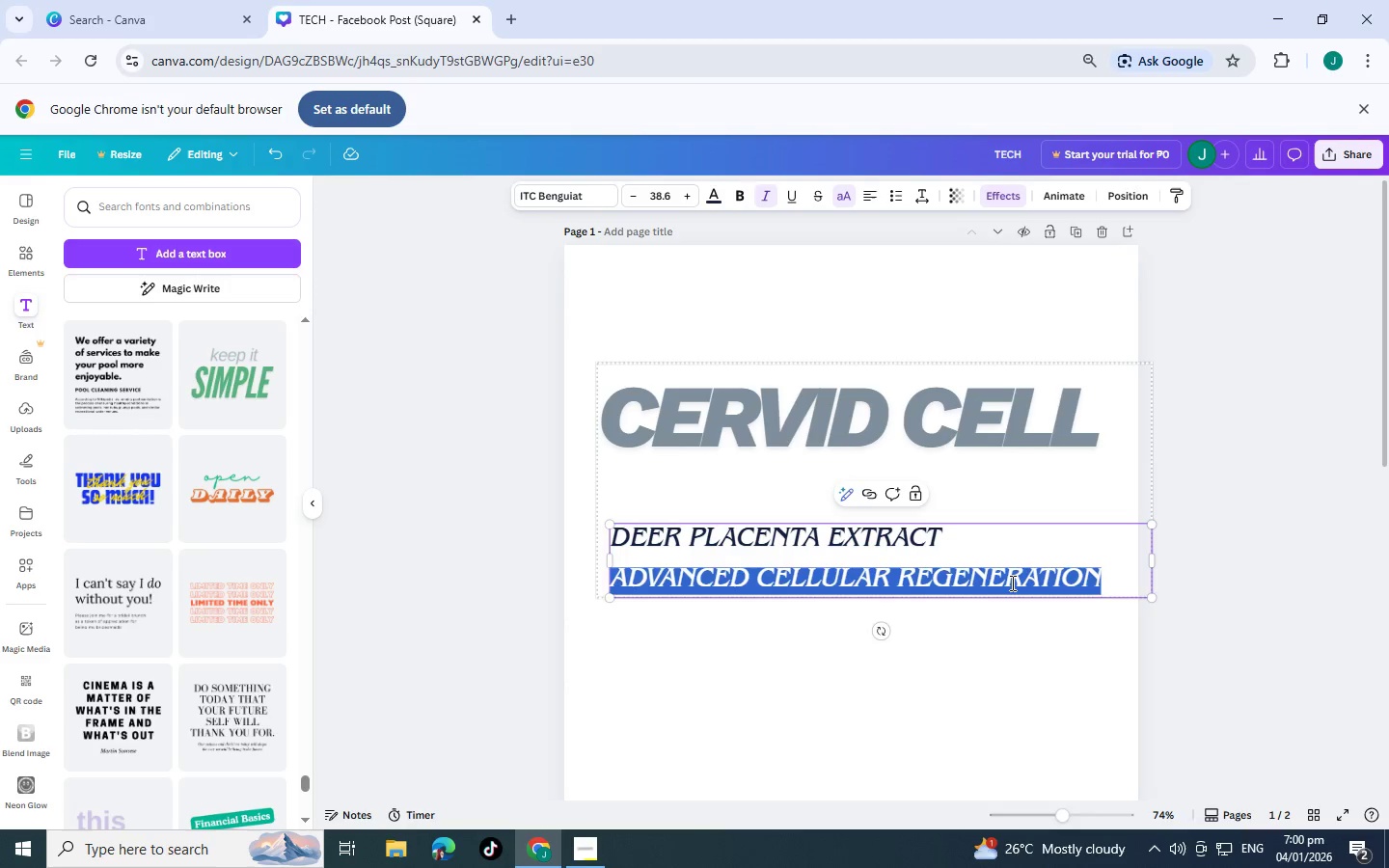 
left_click([1011, 583])
 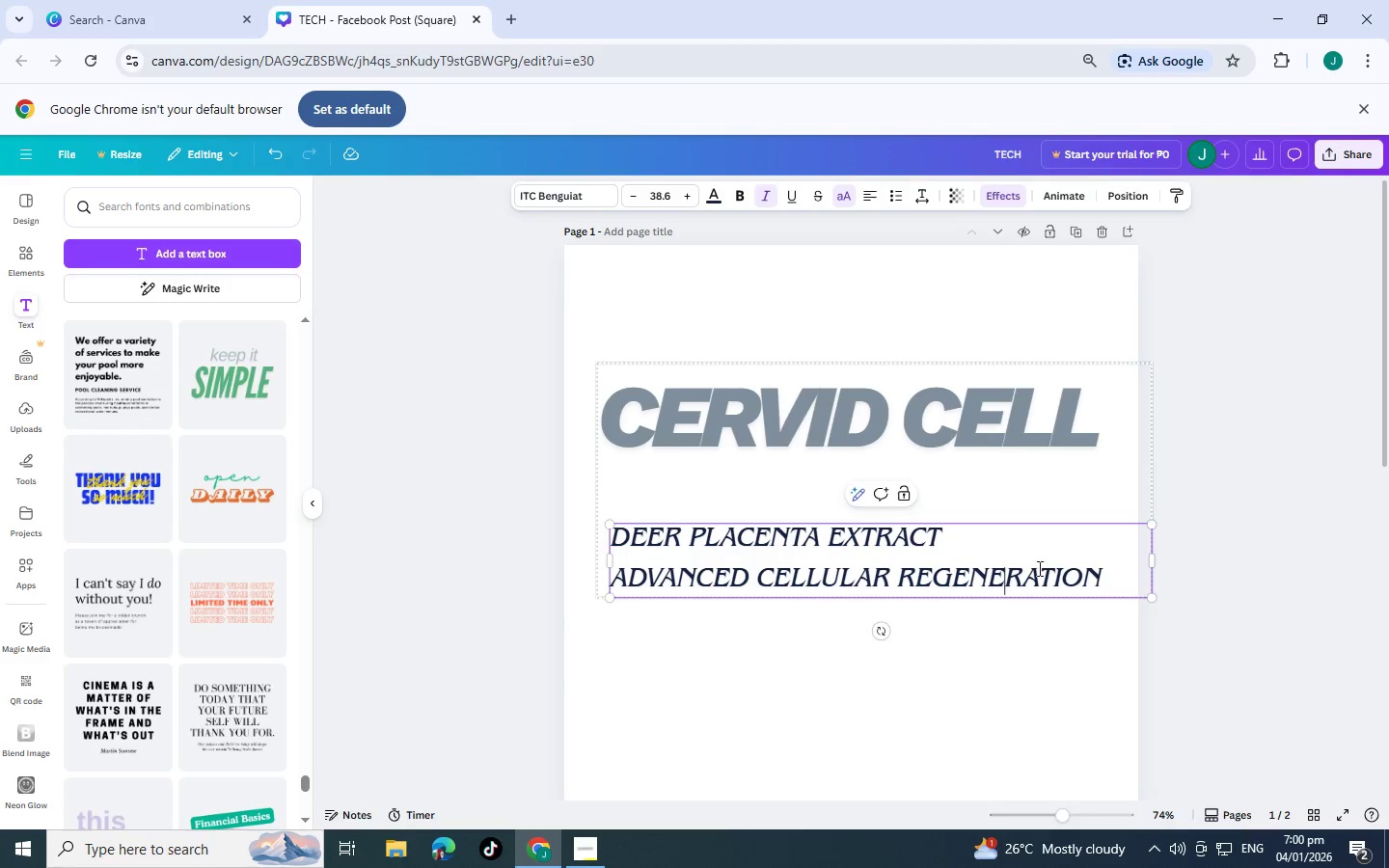 
left_click([1116, 570])
 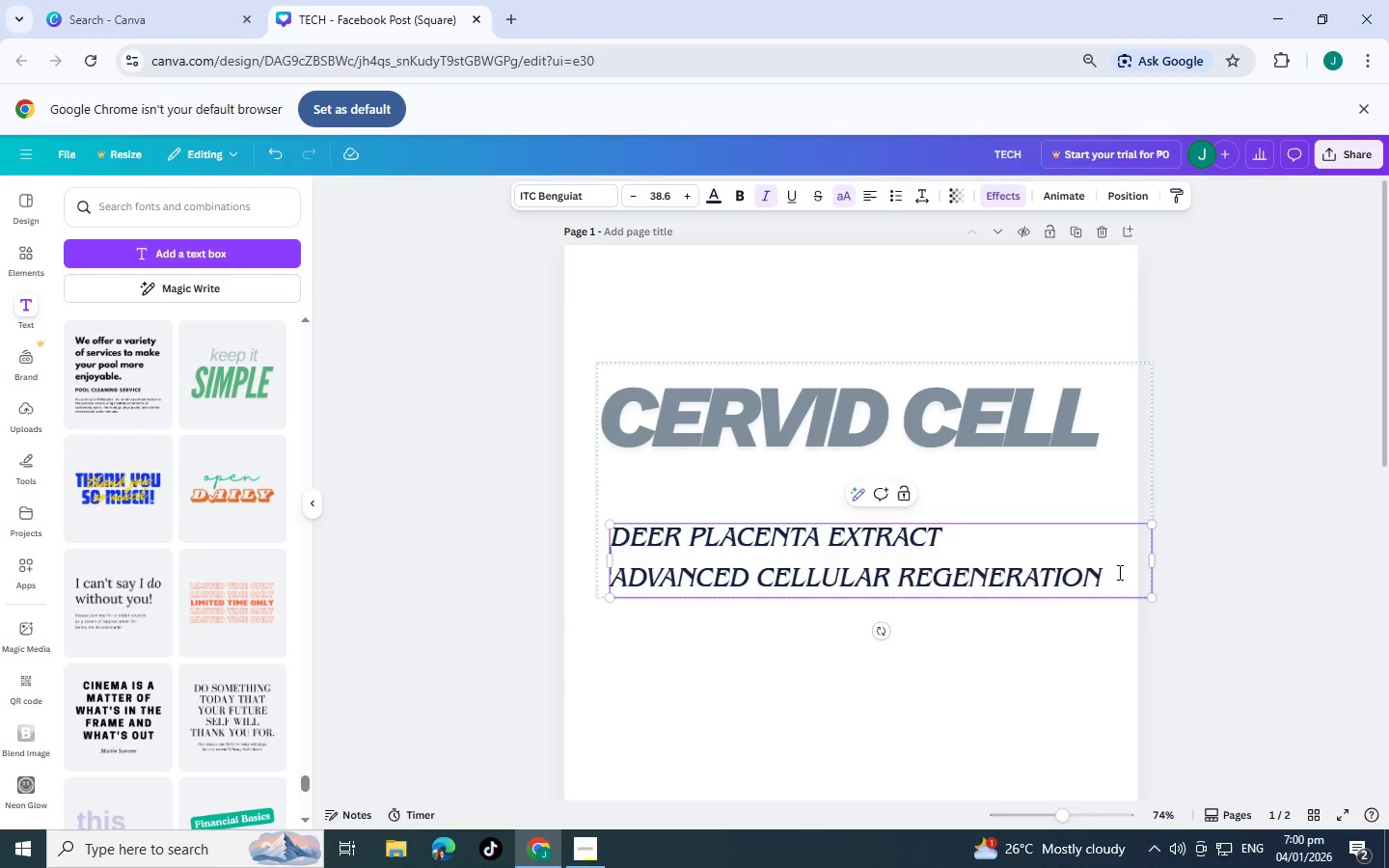 
left_click_drag(start_coordinate=[1117, 572], to_coordinate=[666, 524])
 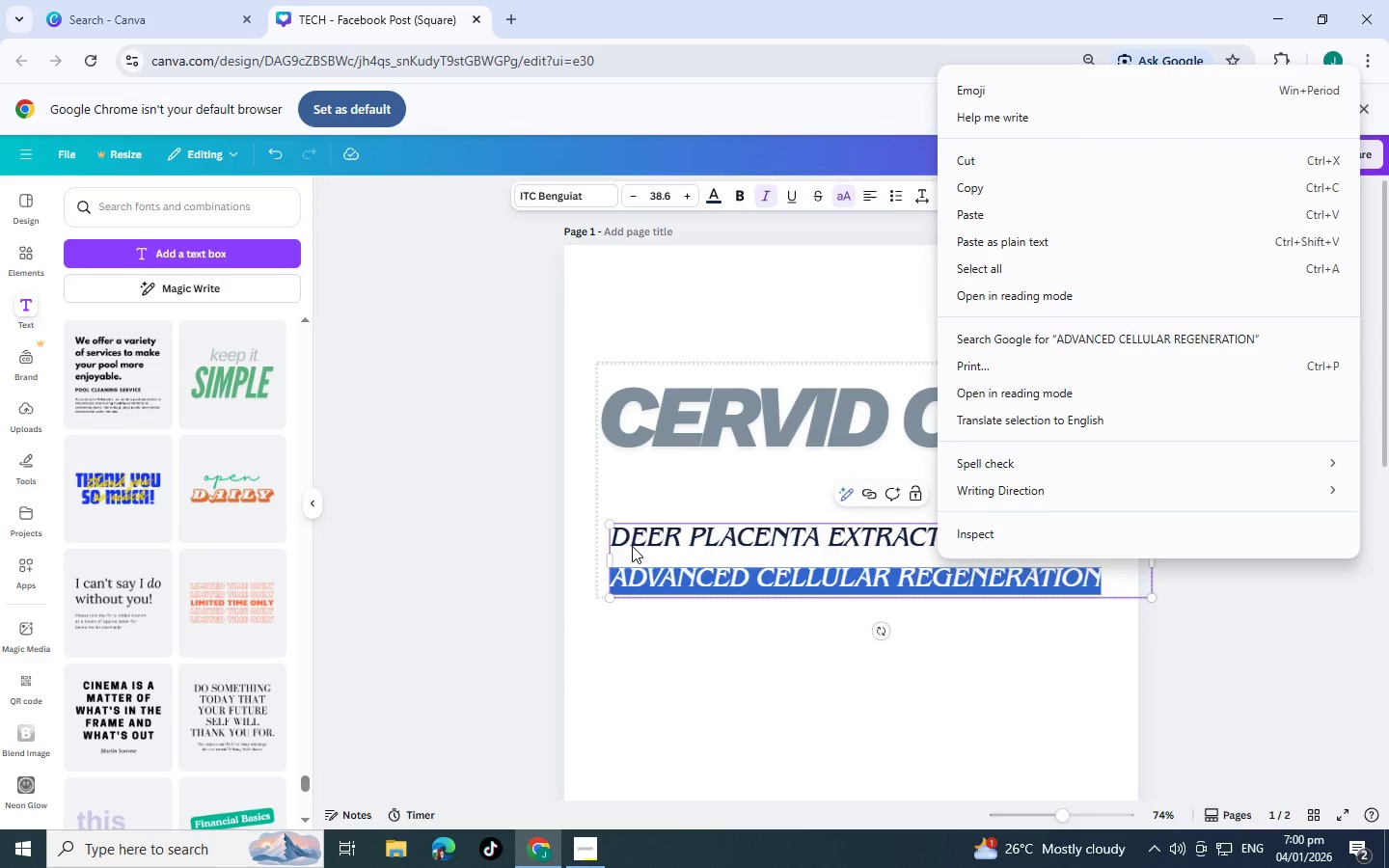 
left_click([630, 546])
 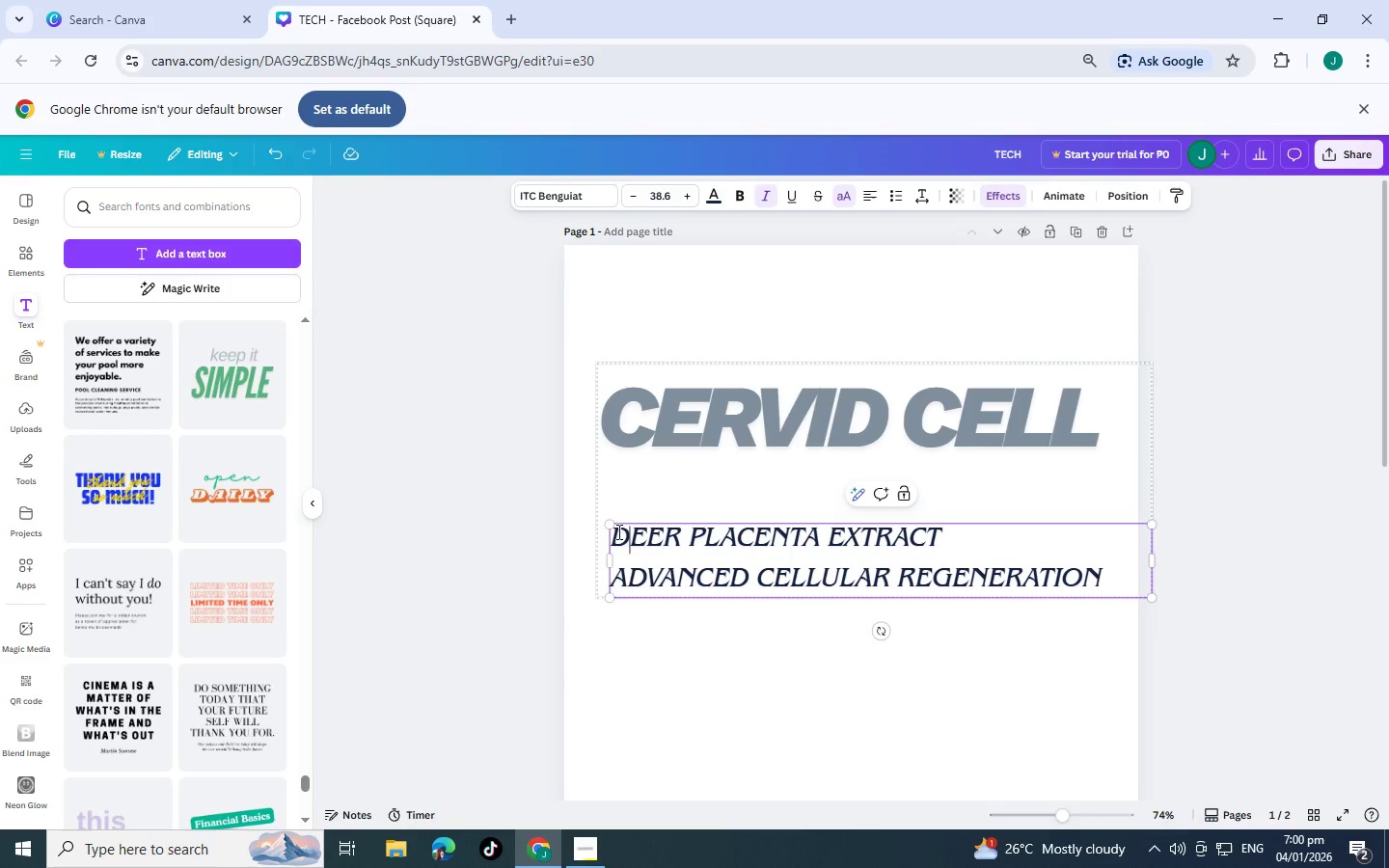 
left_click_drag(start_coordinate=[616, 531], to_coordinate=[1168, 590])
 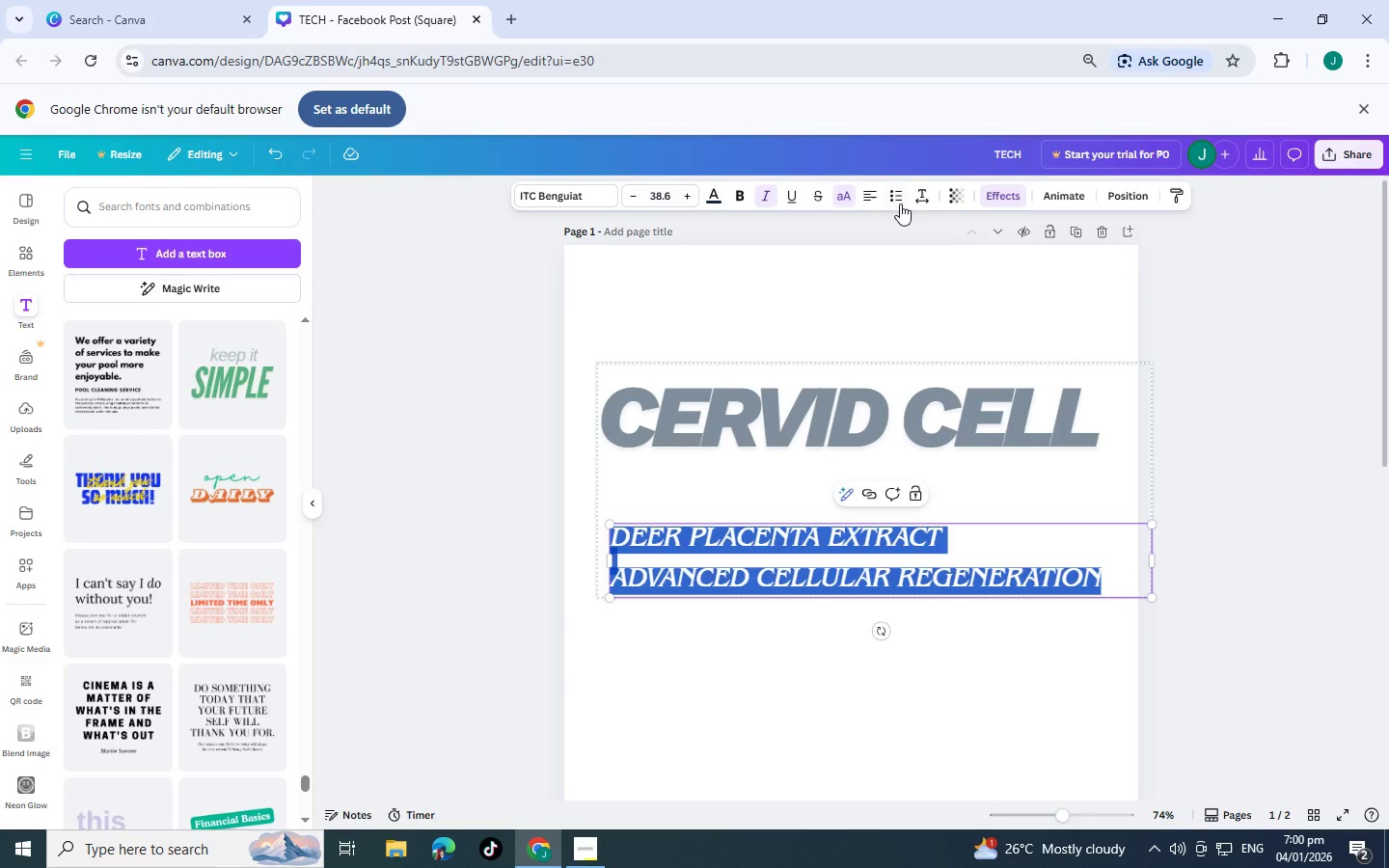 
left_click([870, 194])
 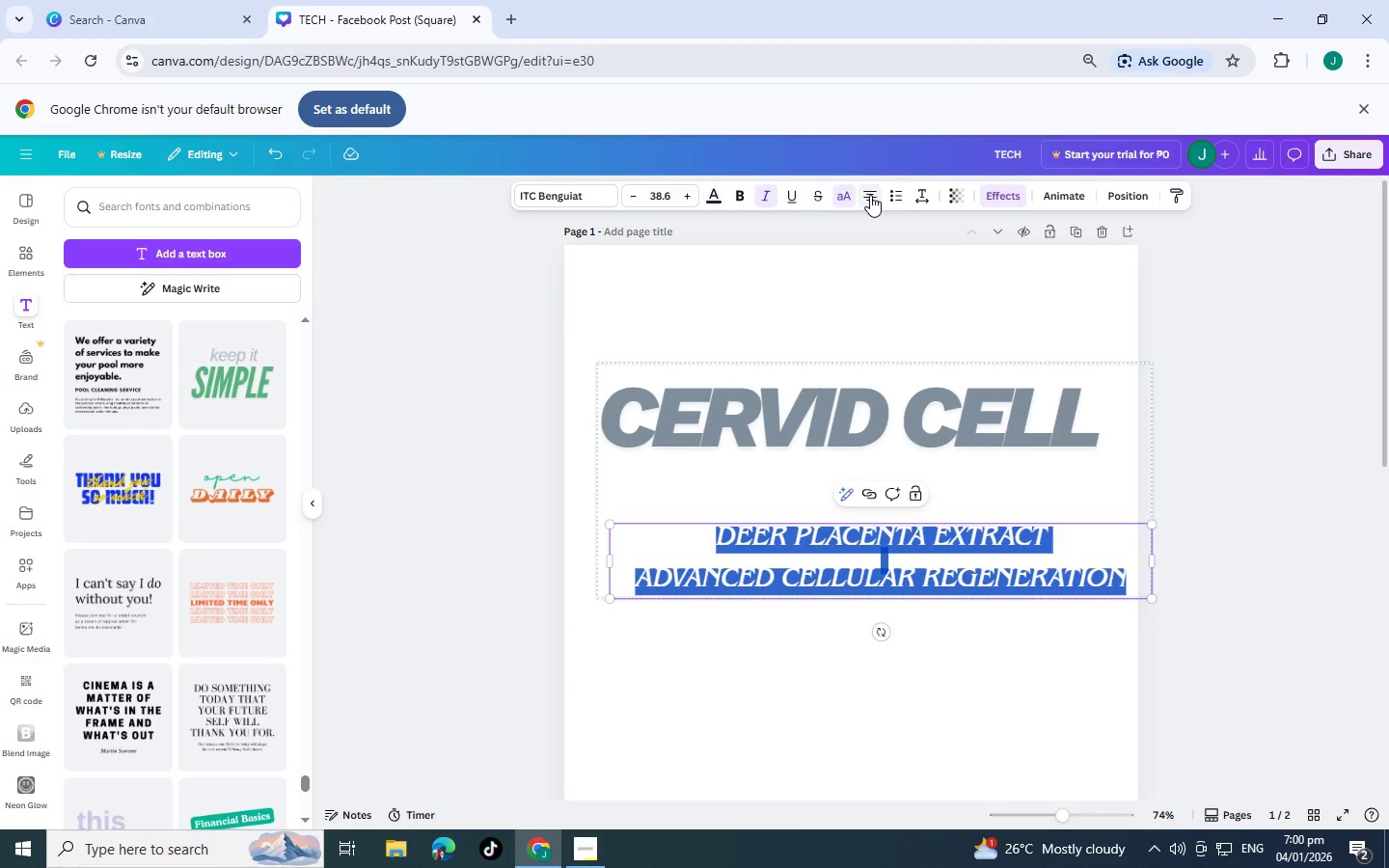 
left_click([870, 195])
 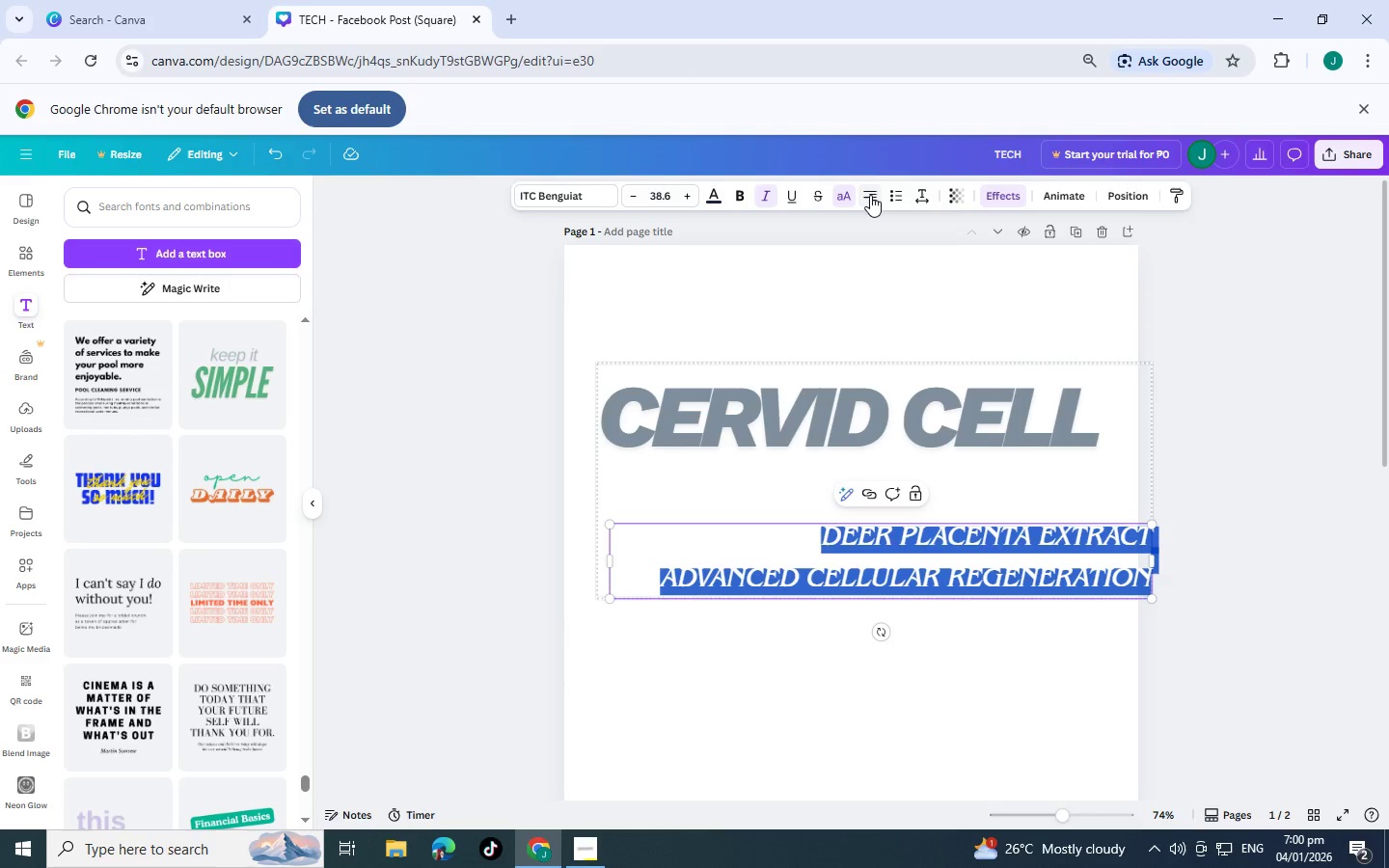 
left_click([870, 195])
 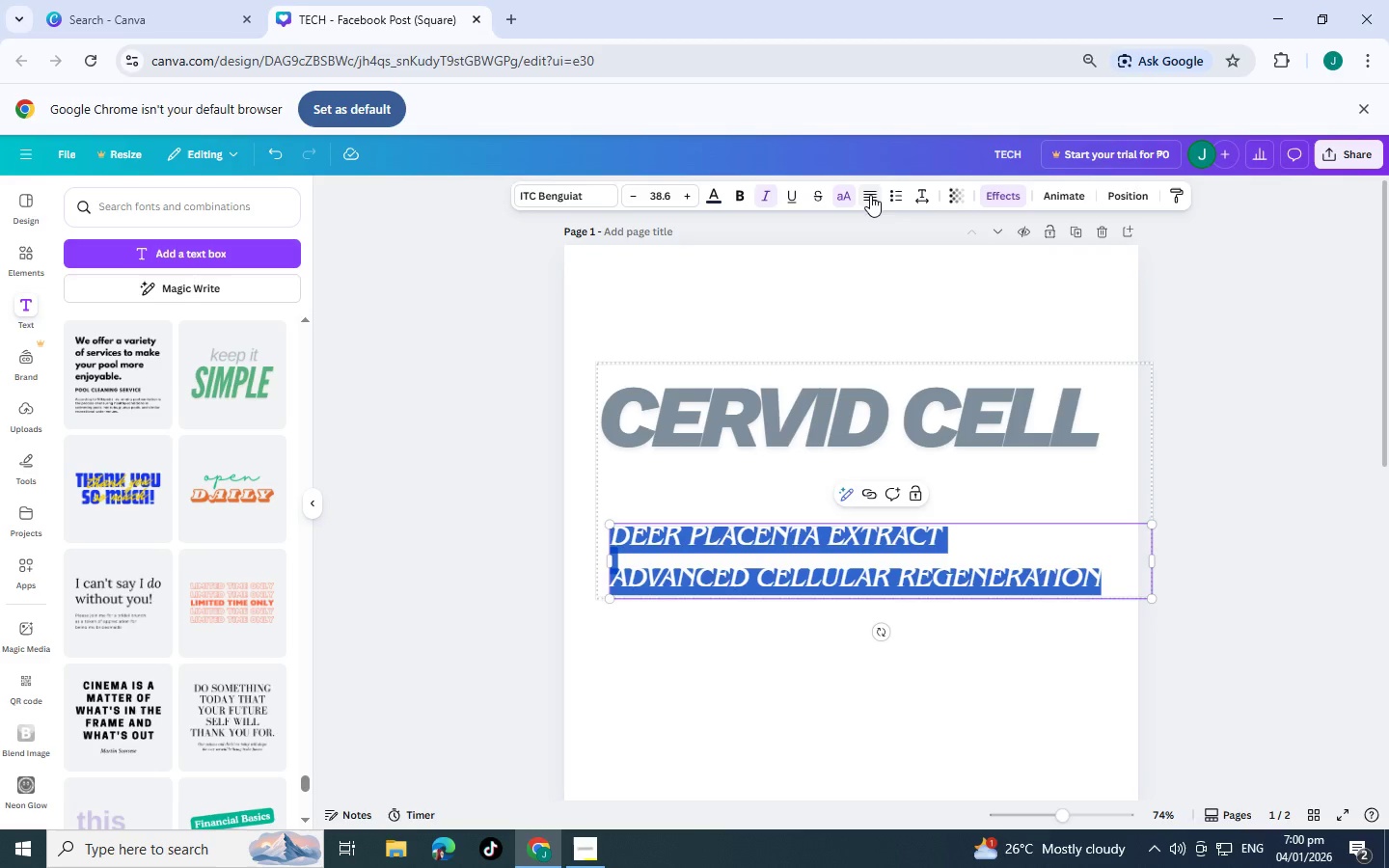 
left_click([870, 195])
 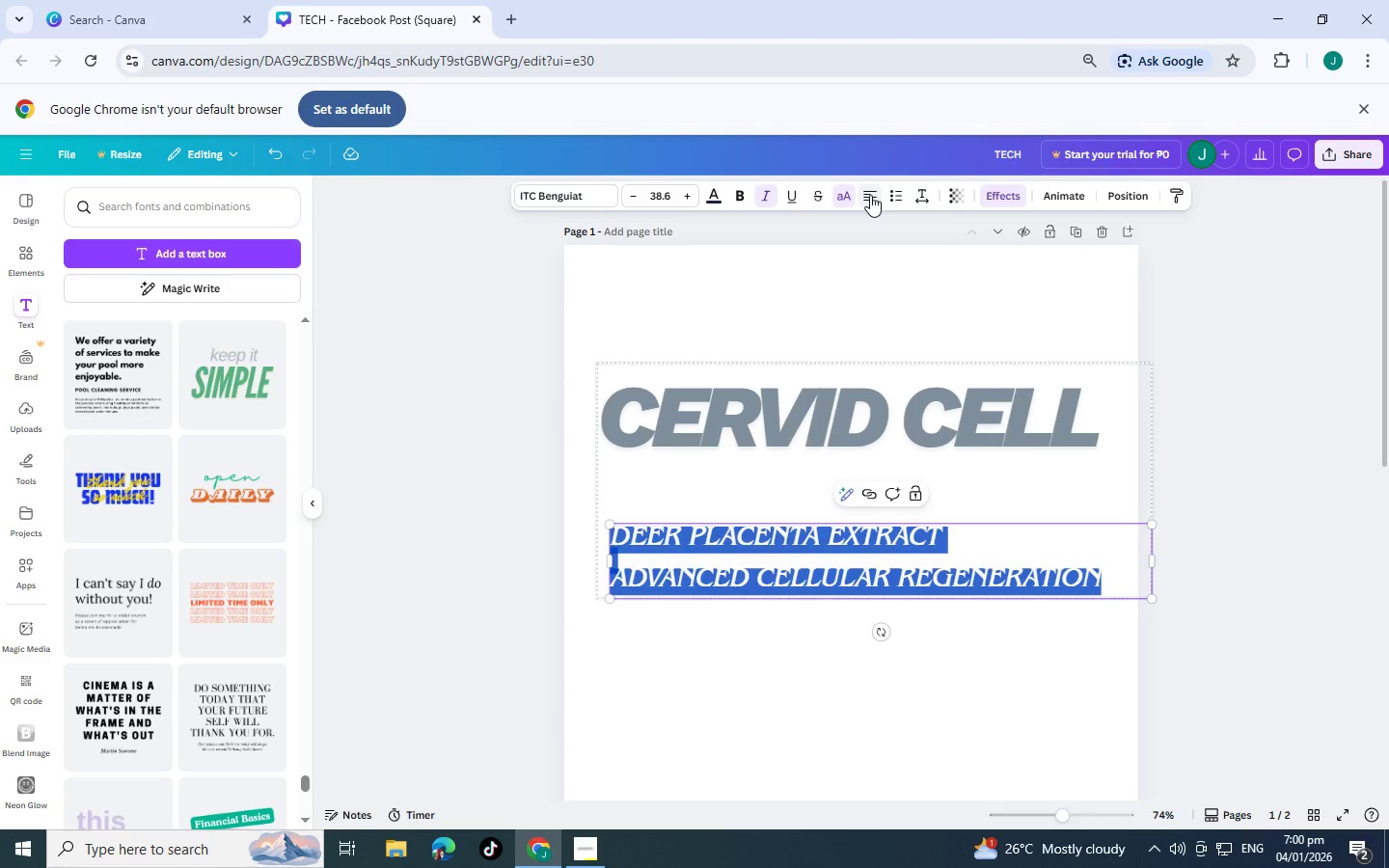 
left_click([870, 195])
 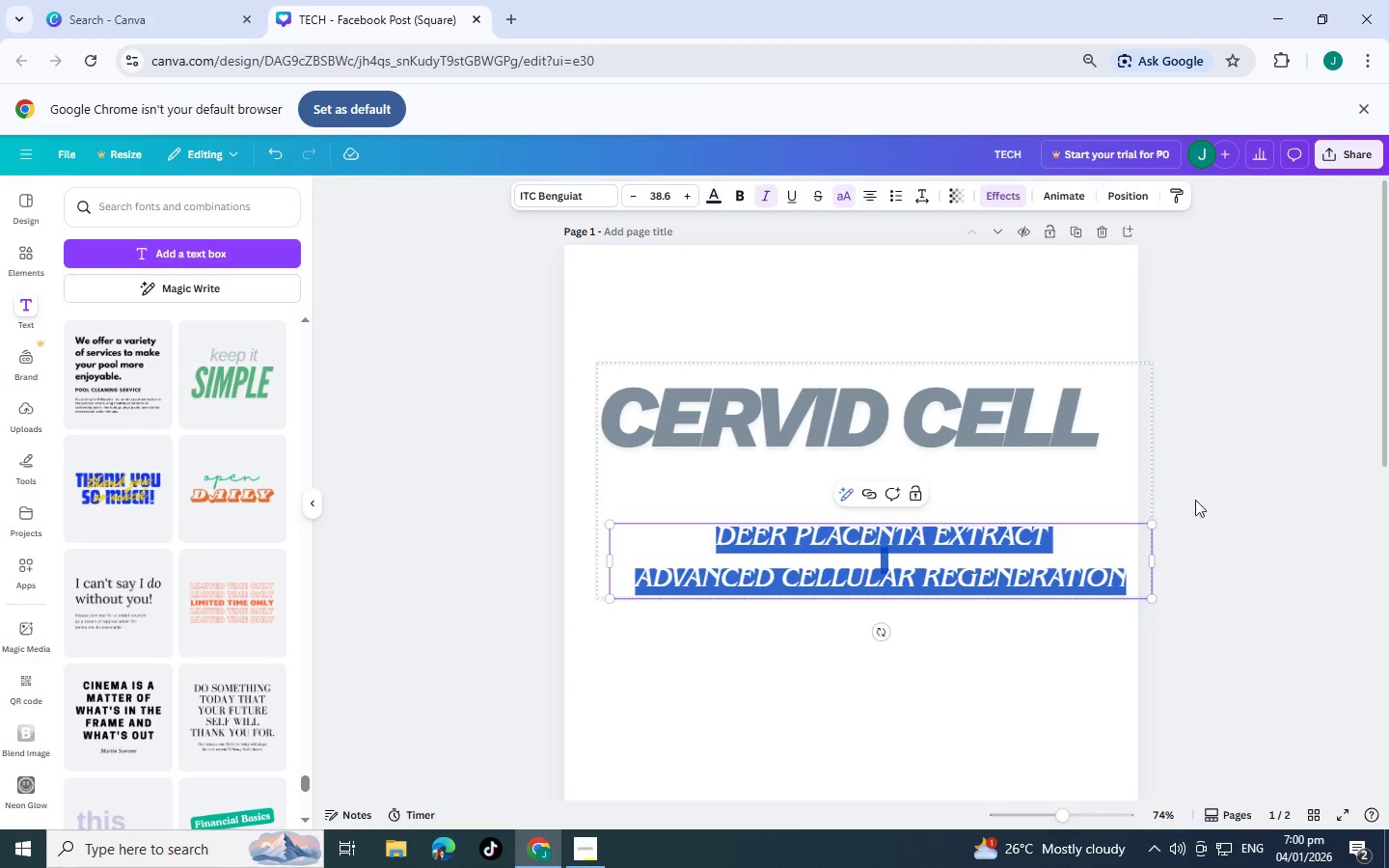 
left_click([1233, 504])
 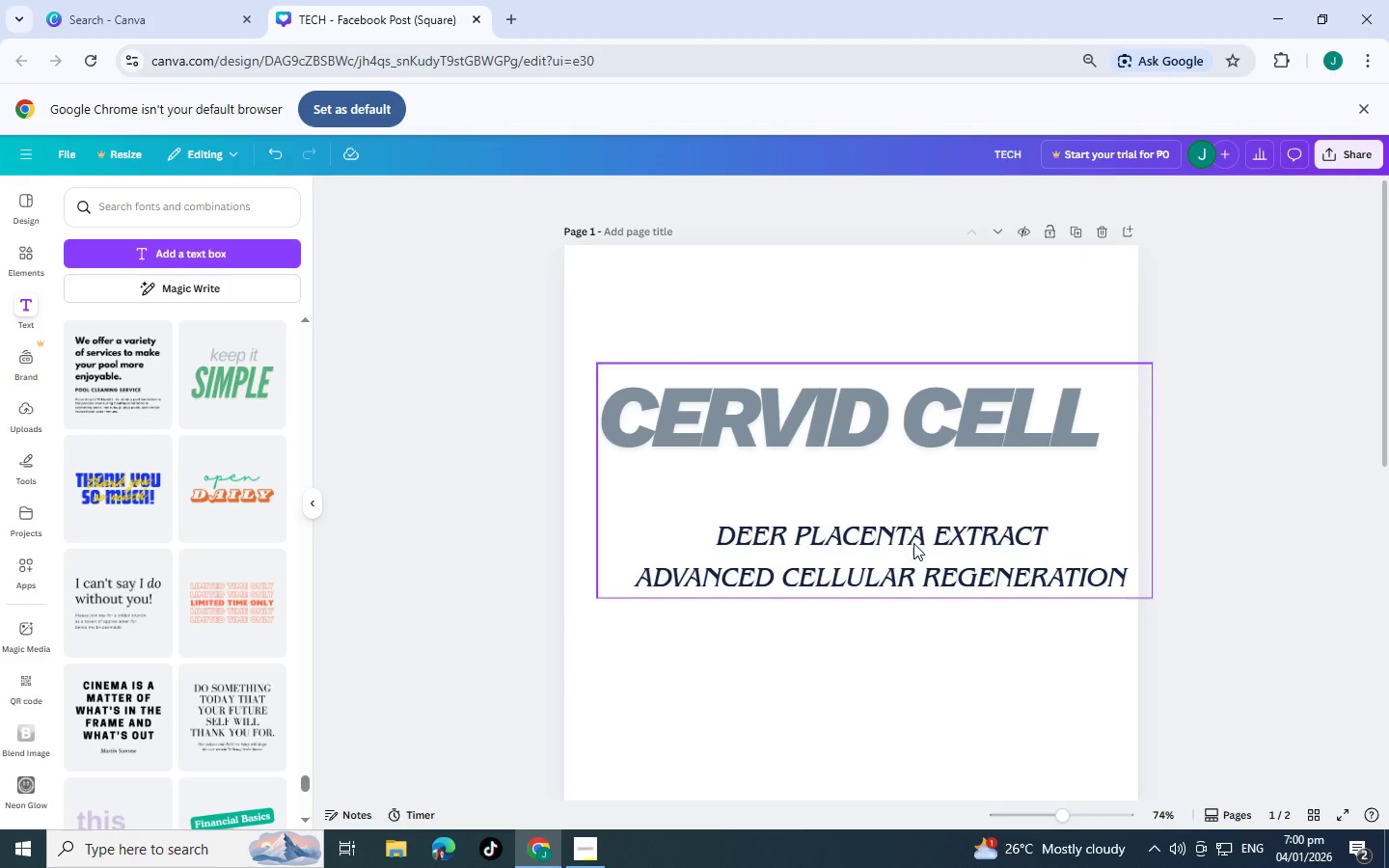 
left_click([1246, 419])
 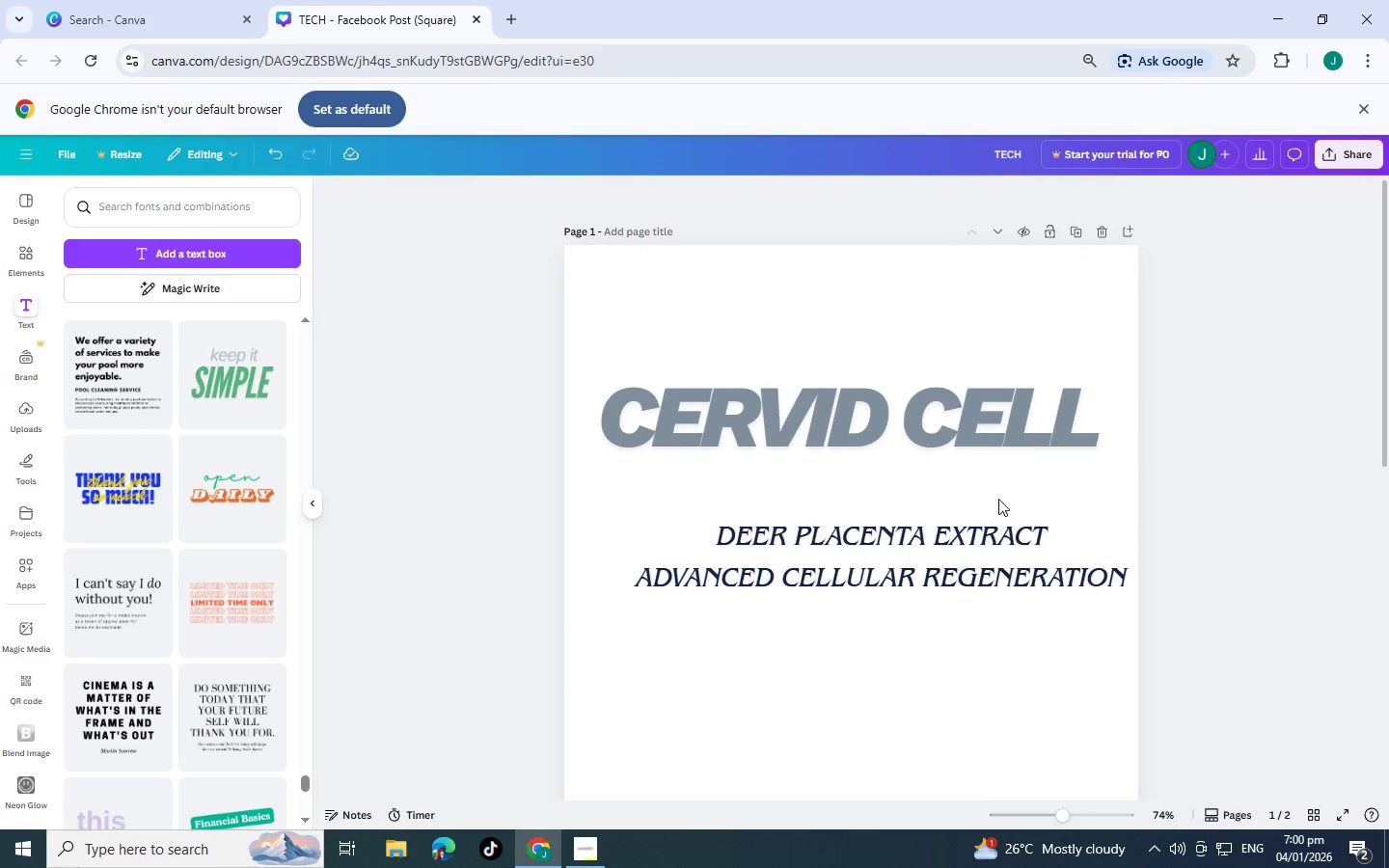 
left_click_drag(start_coordinate=[954, 554], to_coordinate=[922, 557])
 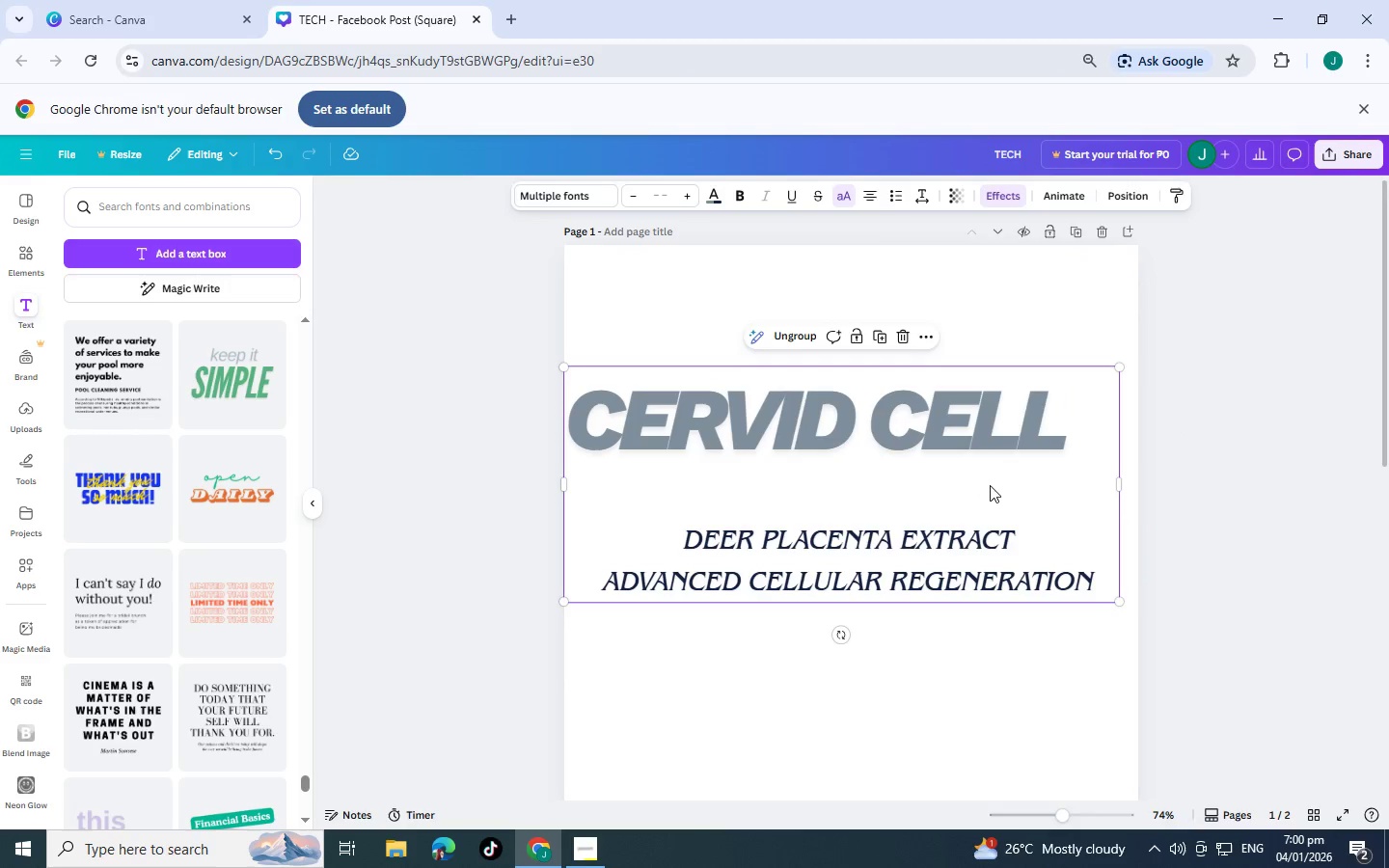 
left_click_drag(start_coordinate=[991, 485], to_coordinate=[1006, 490])
 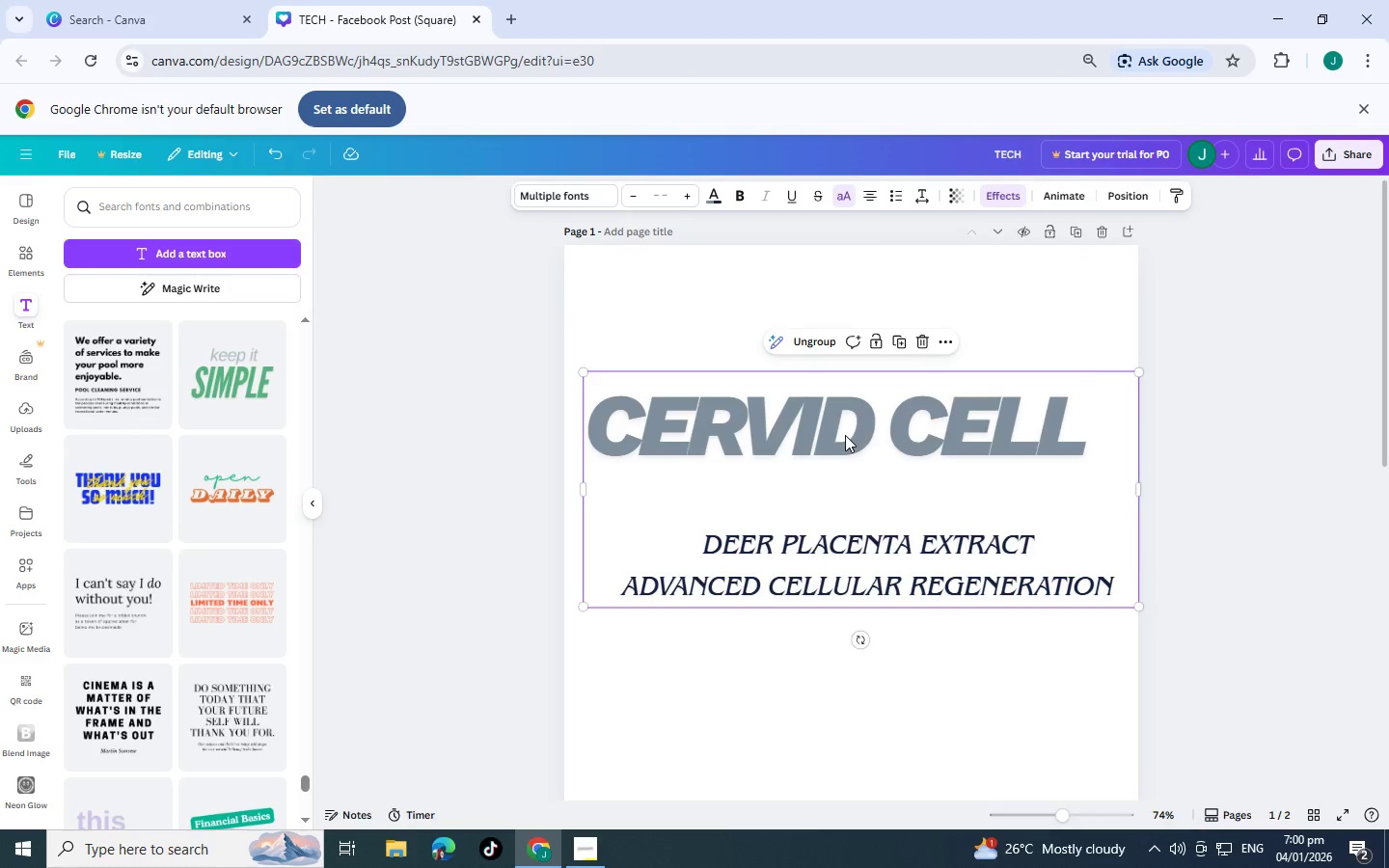 
double_click([845, 435])
 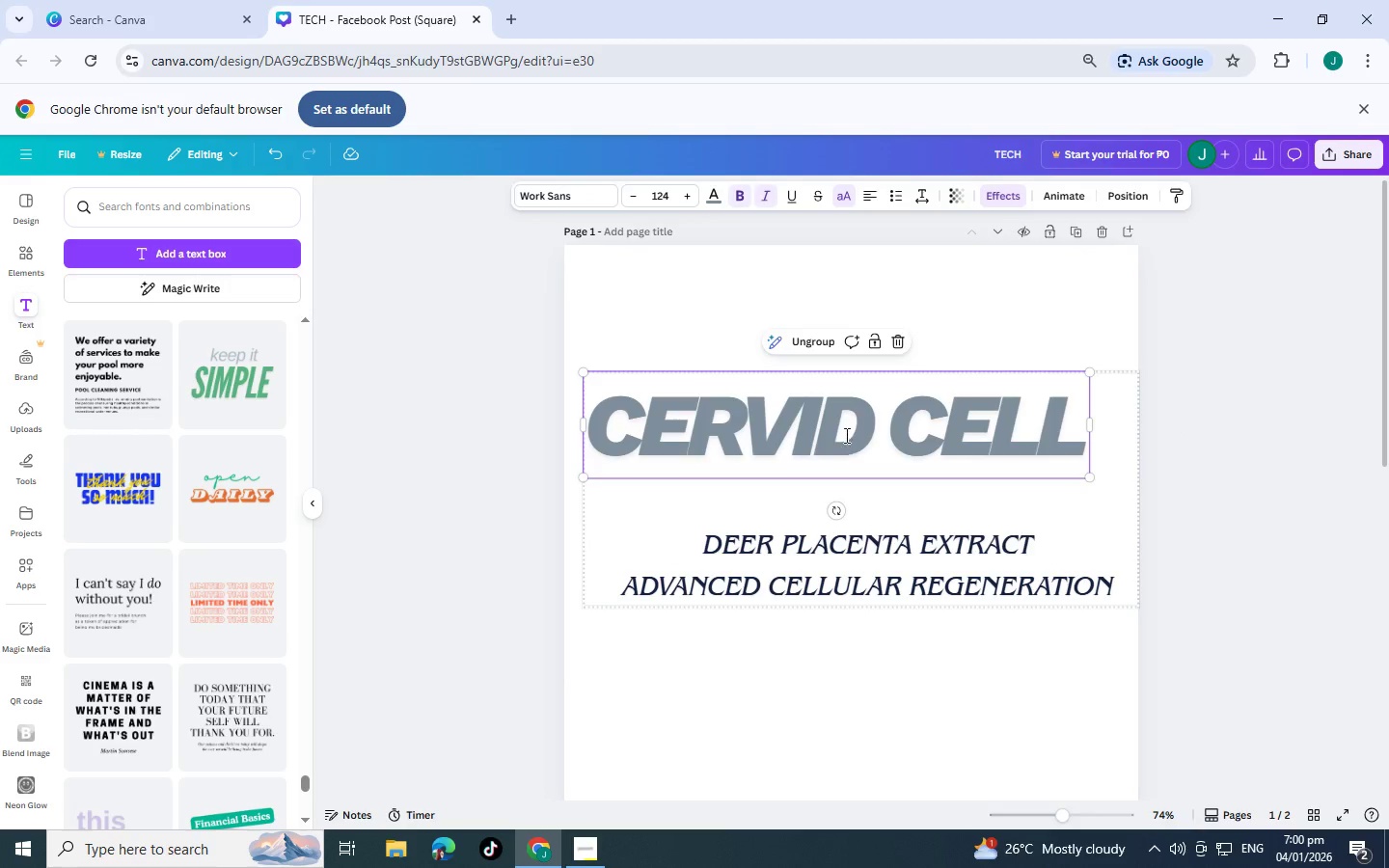 
triple_click([845, 435])
 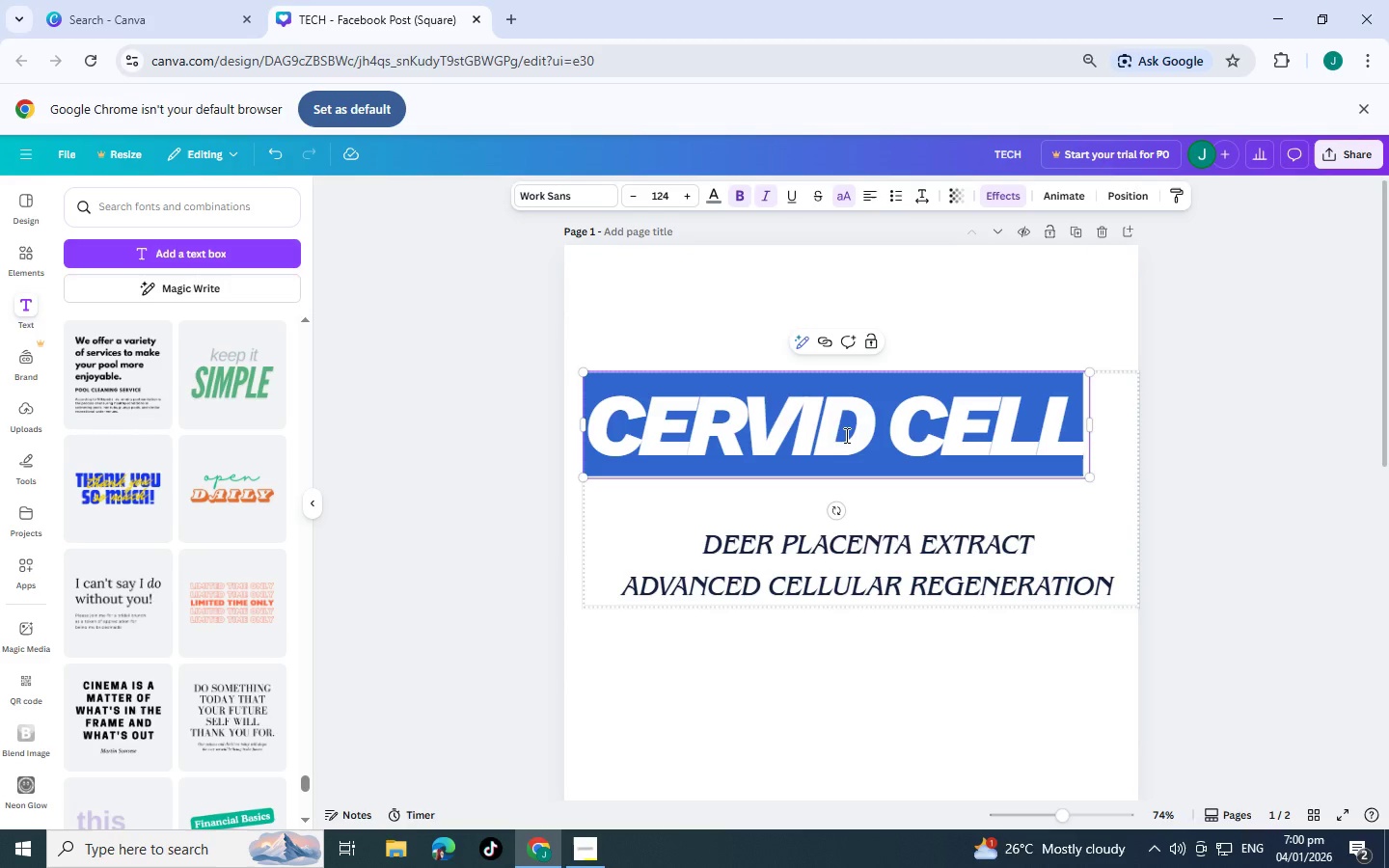 
hold_key(key=ControlLeft, duration=1.33)
left_click([873, 189])
 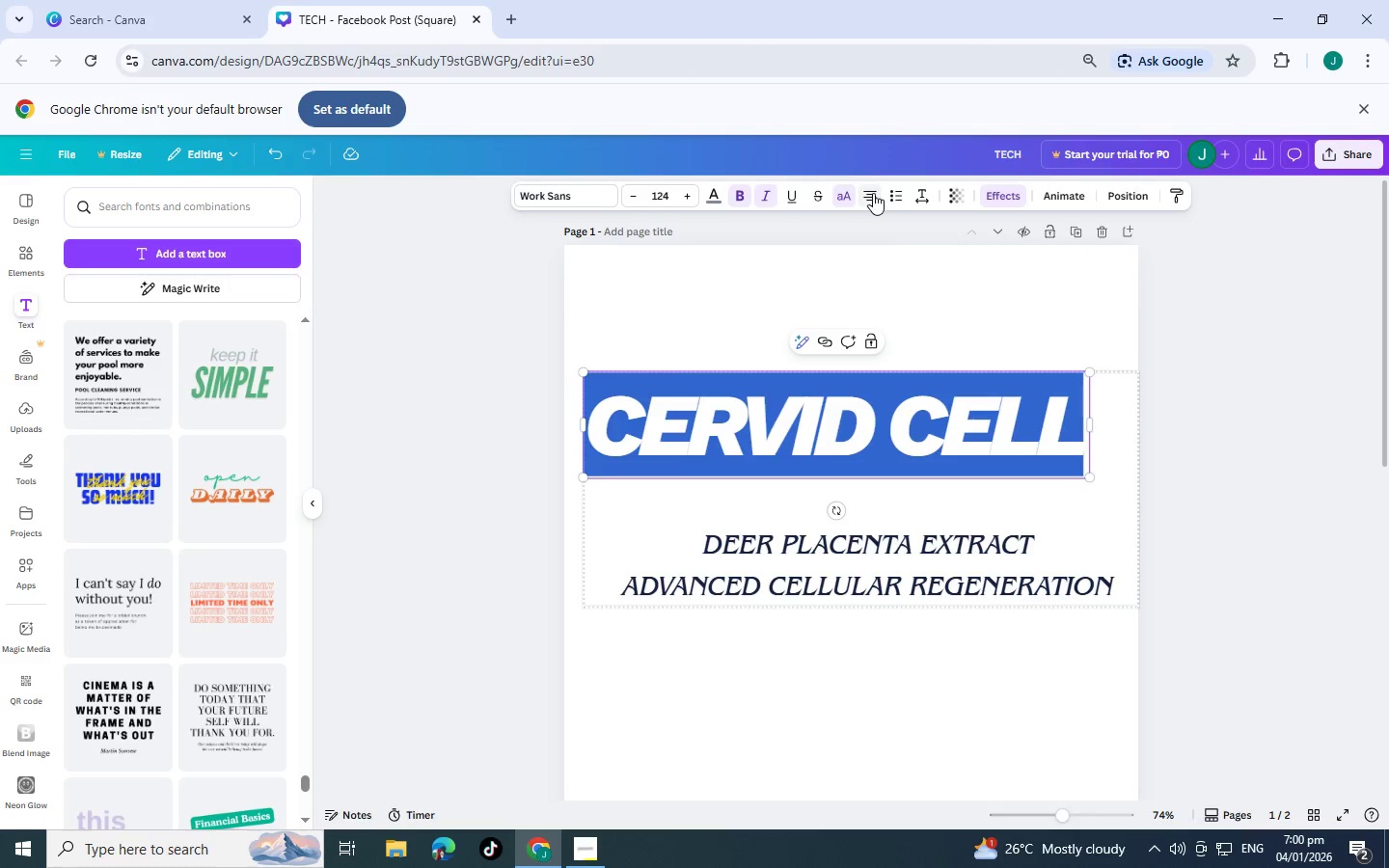 
left_click([873, 193])
 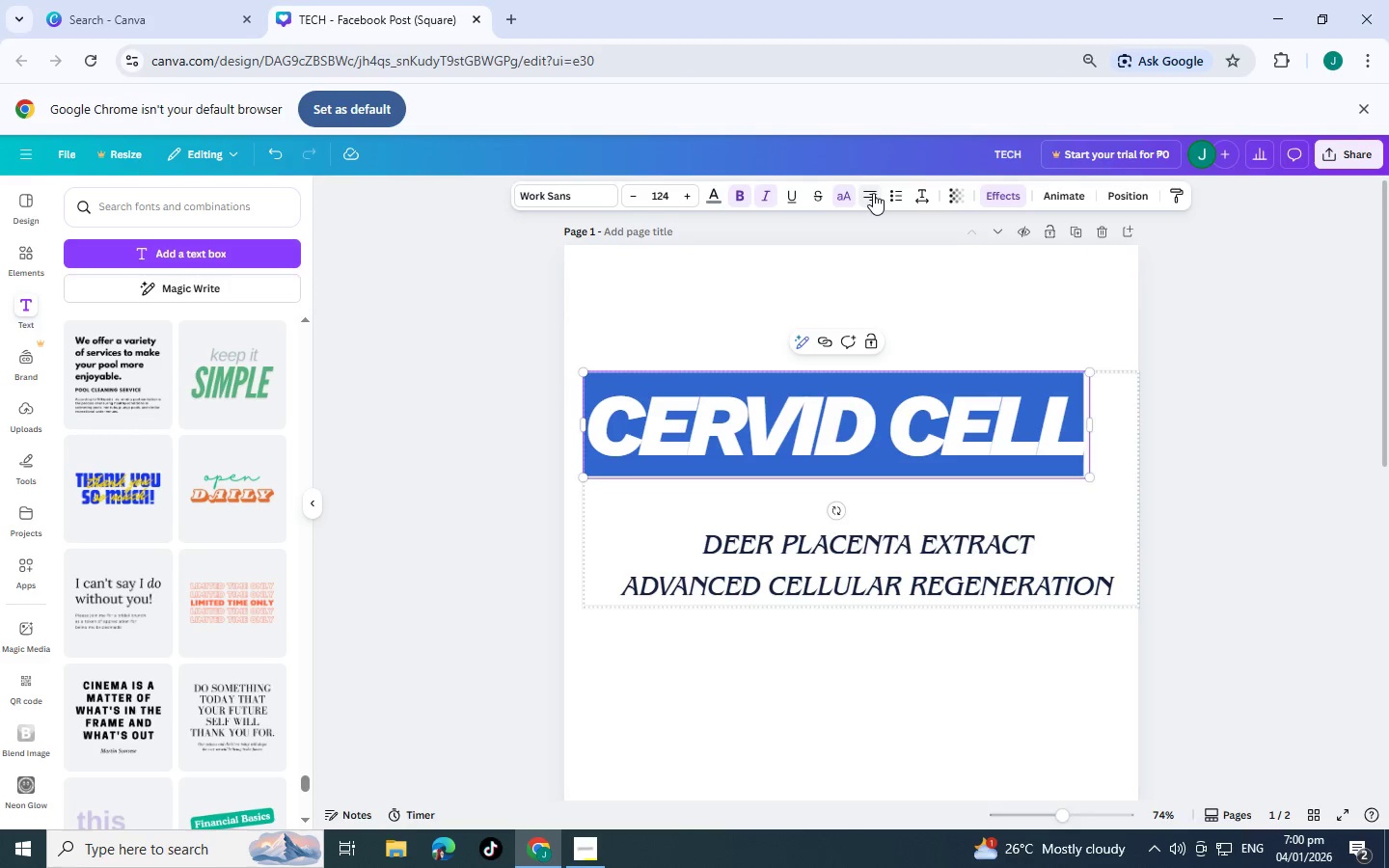 
left_click([873, 193])
 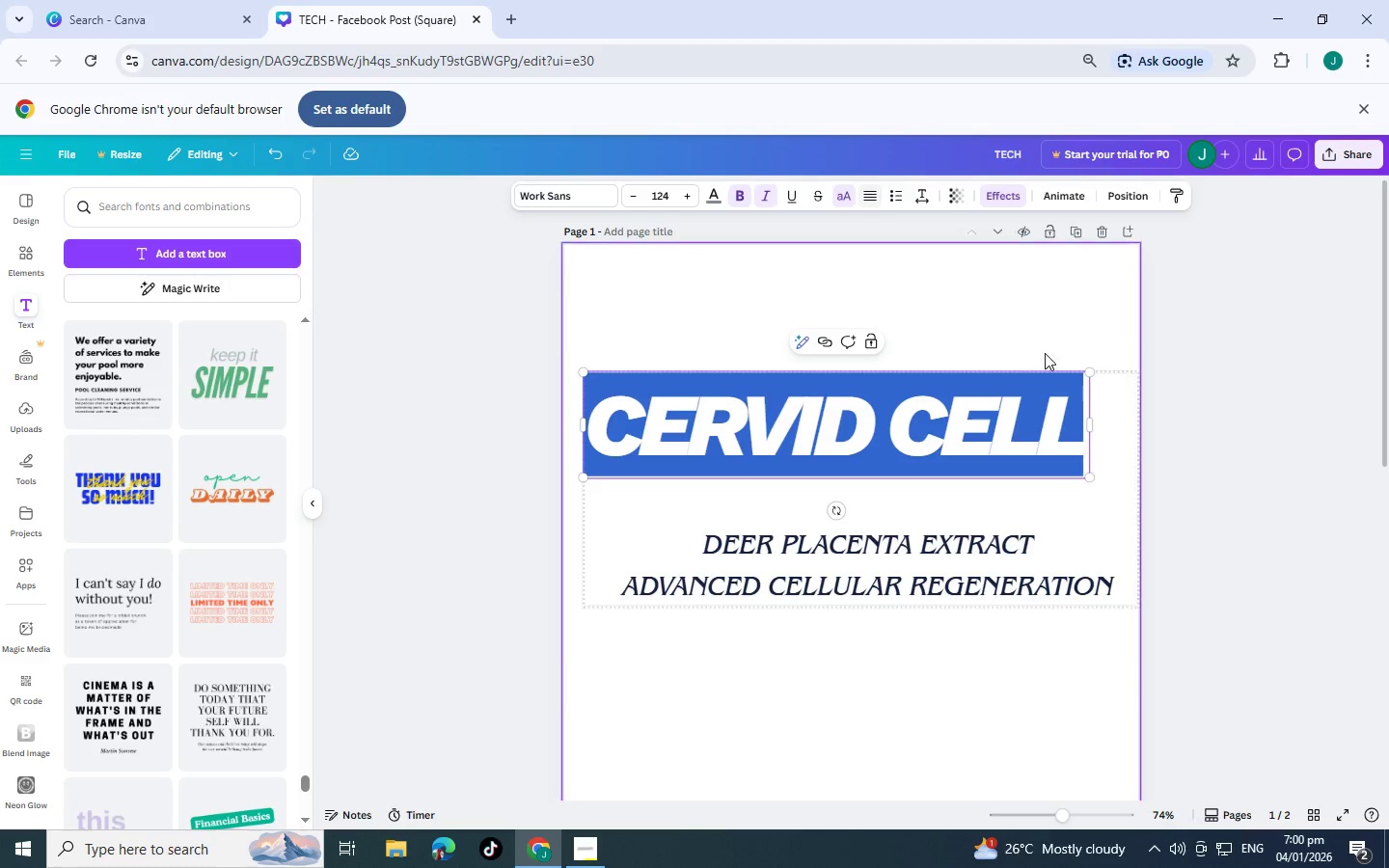 
left_click([1090, 390])
 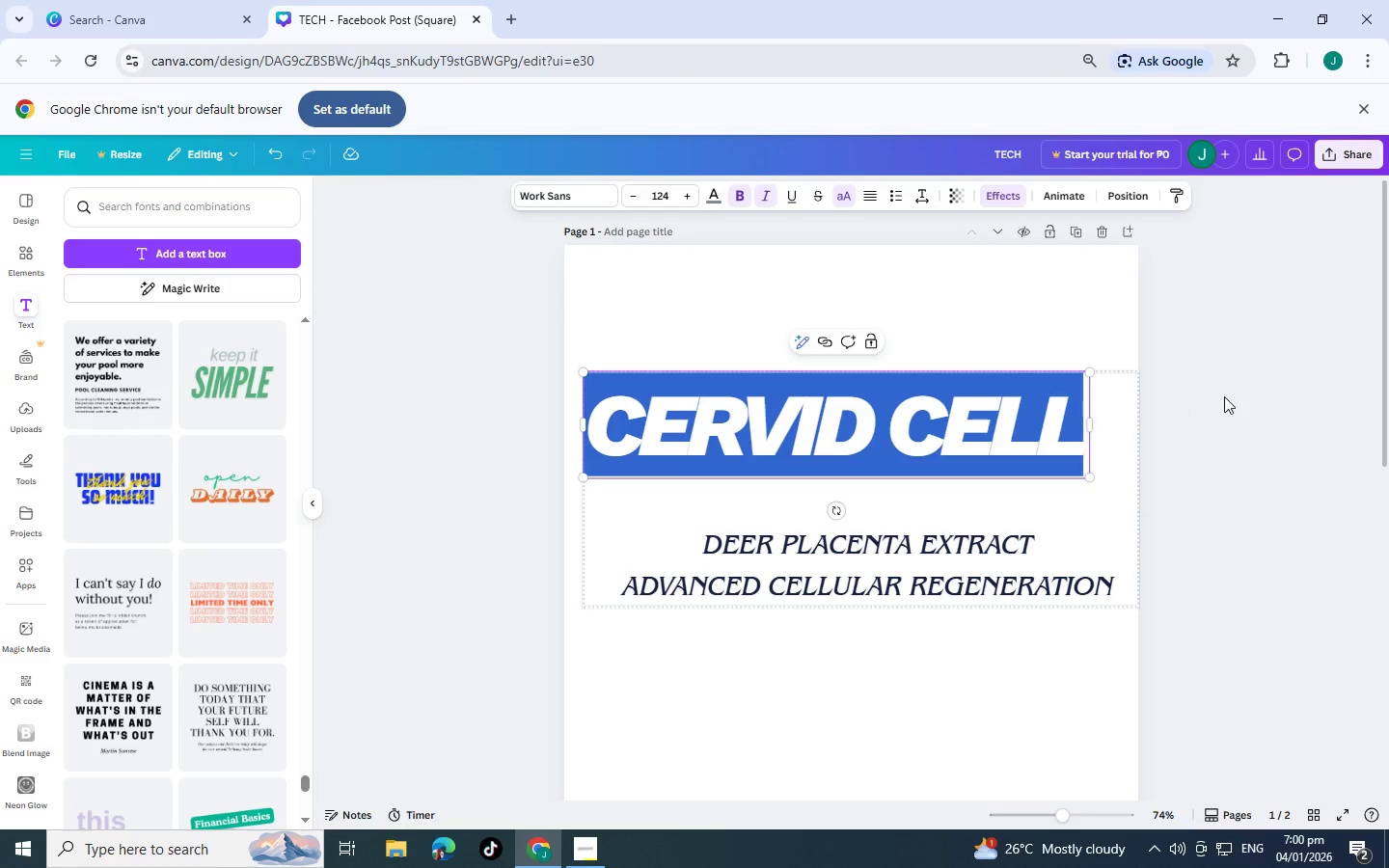 
left_click([1252, 395])
 